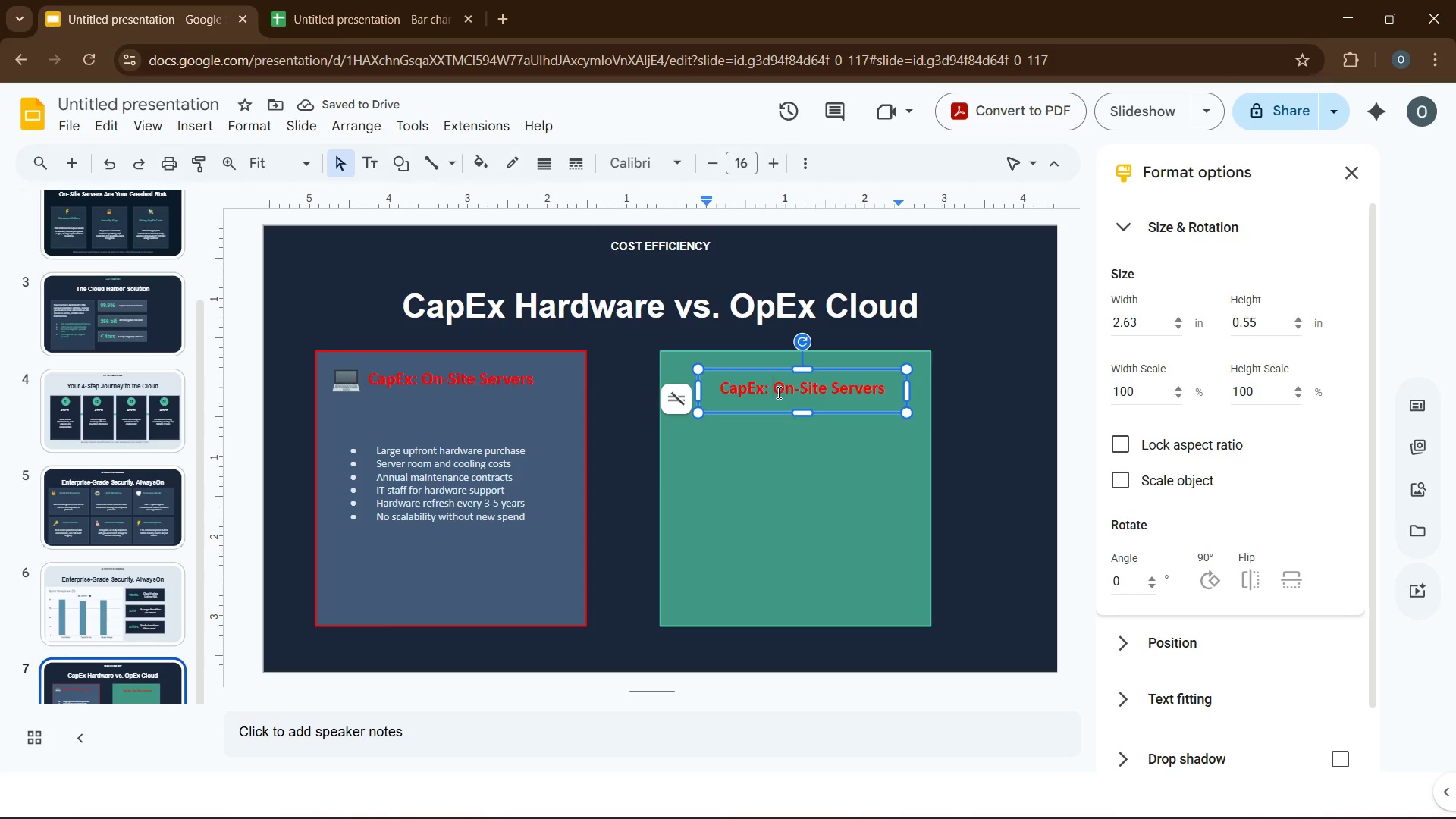 
key(Control+A)
 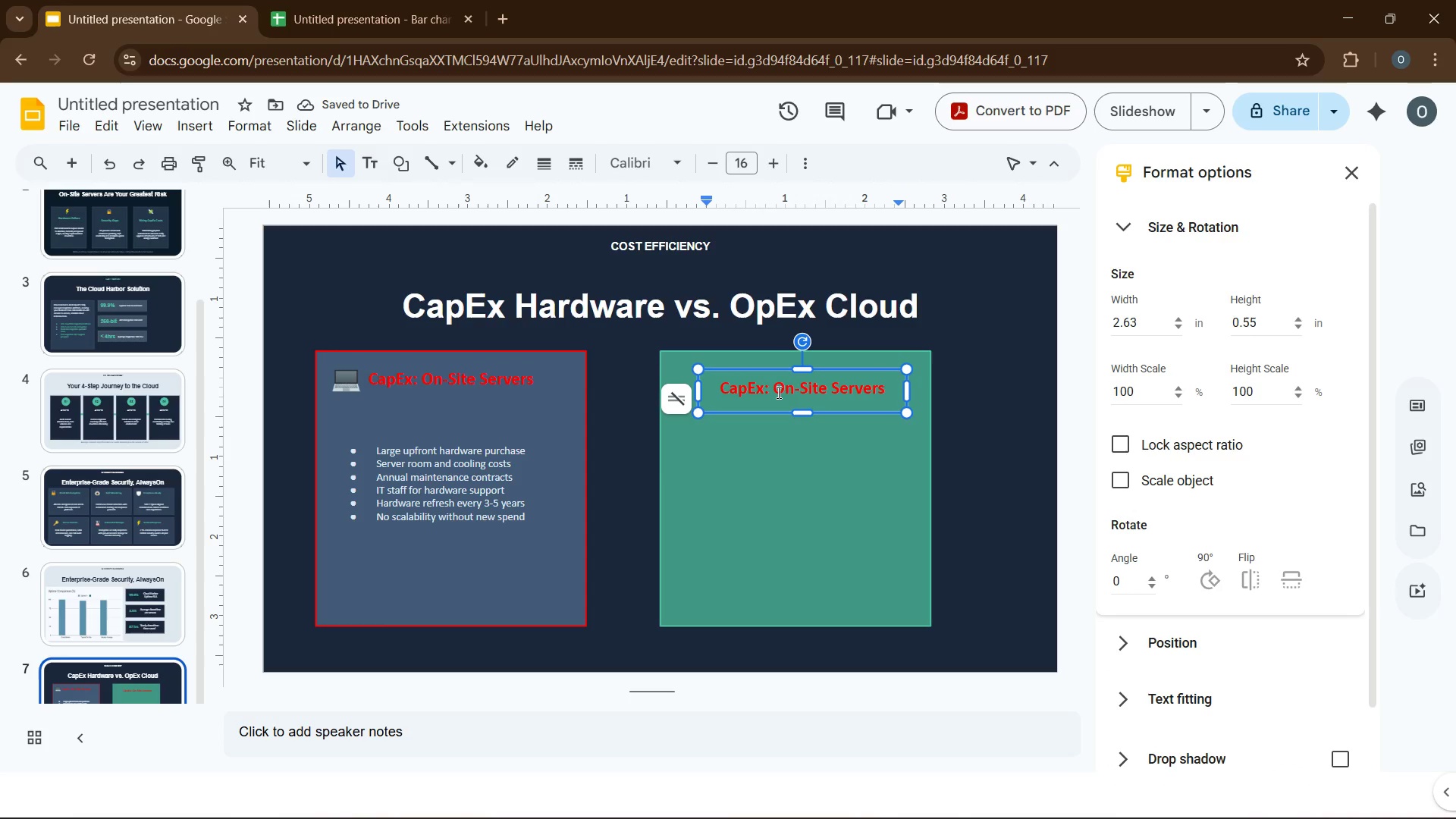 
key(CapsLock)
 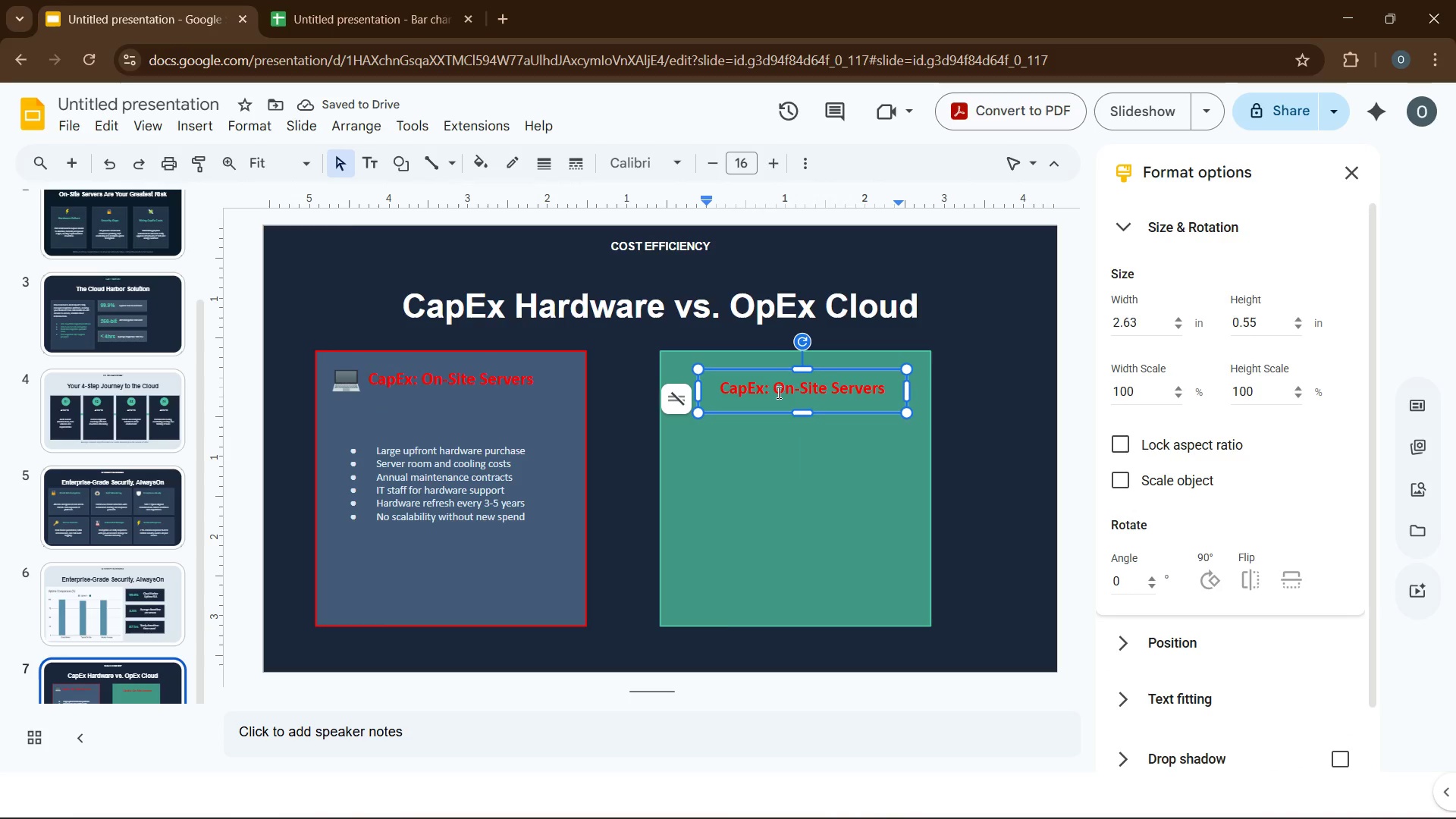 
key(O)
 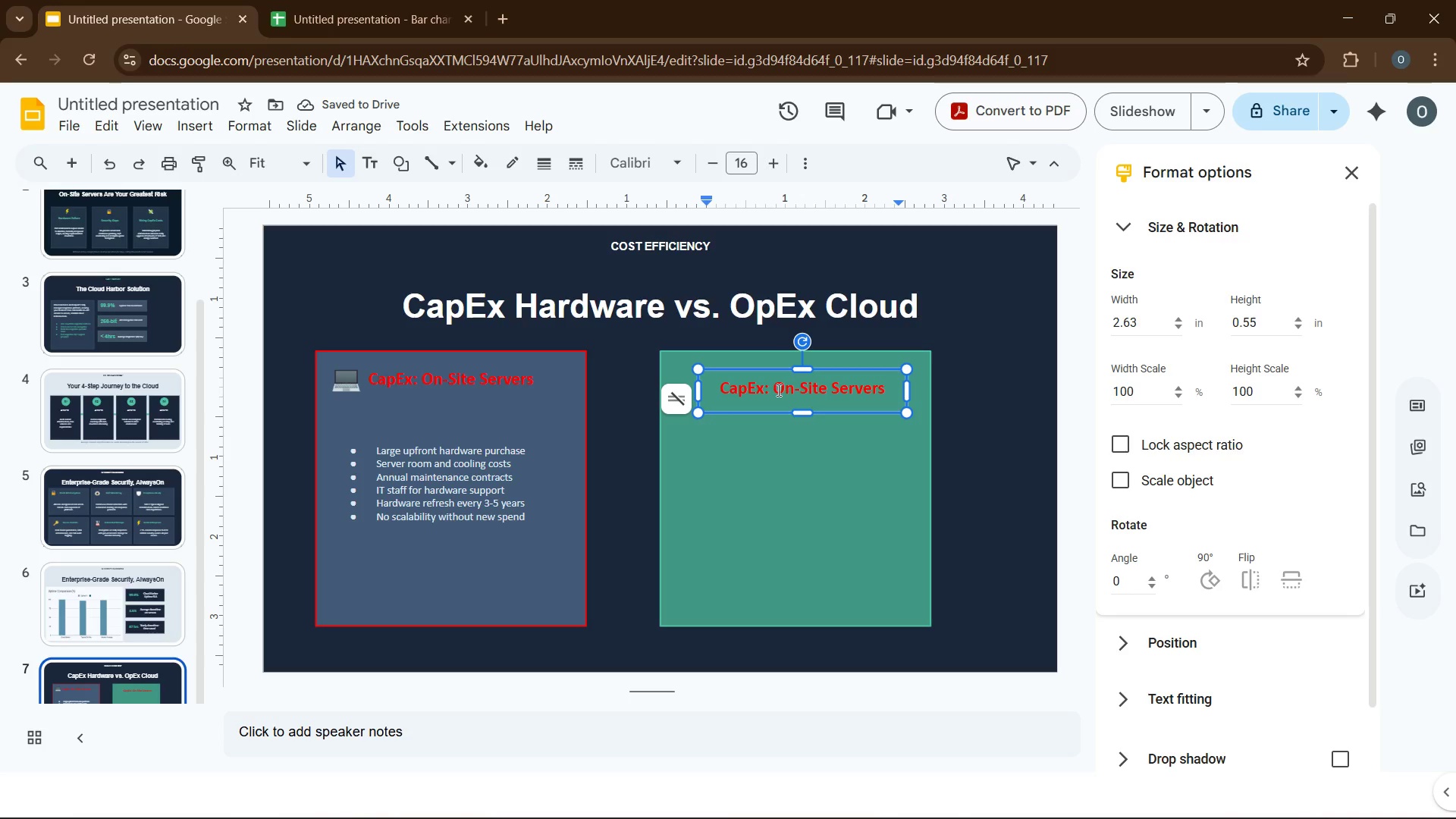 
key(CapsLock)
 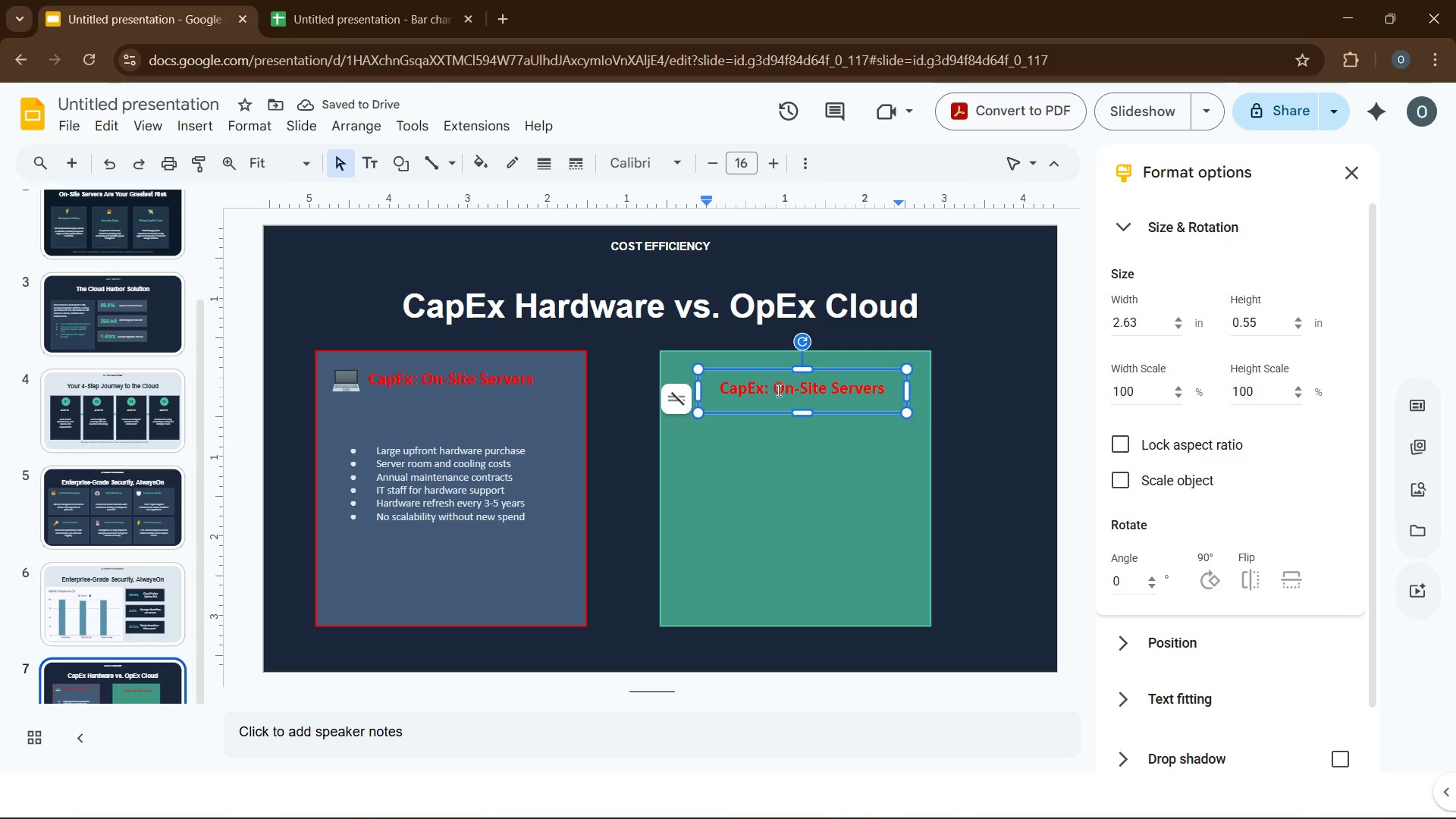 
key(P)
 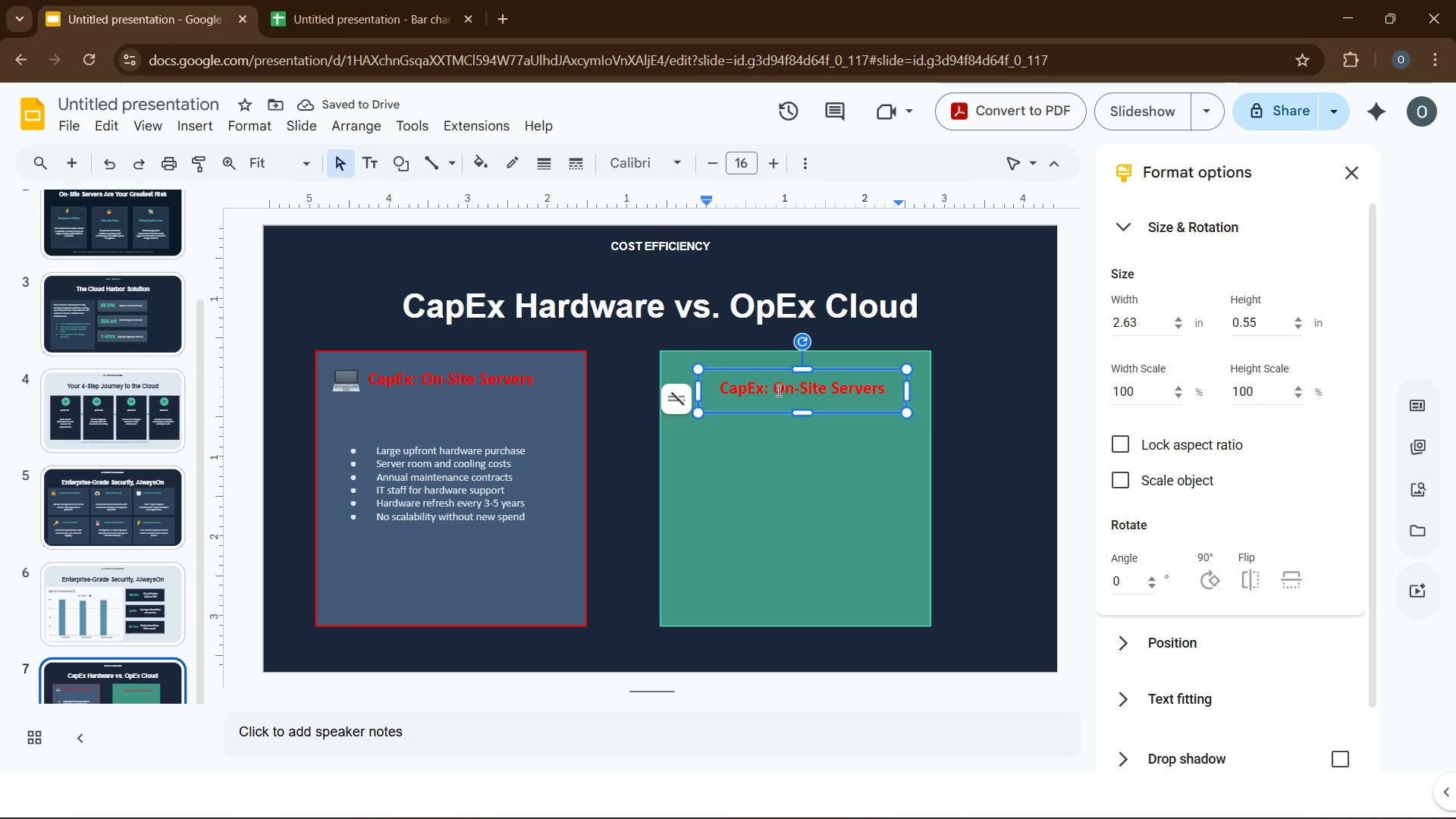 
key(CapsLock)
 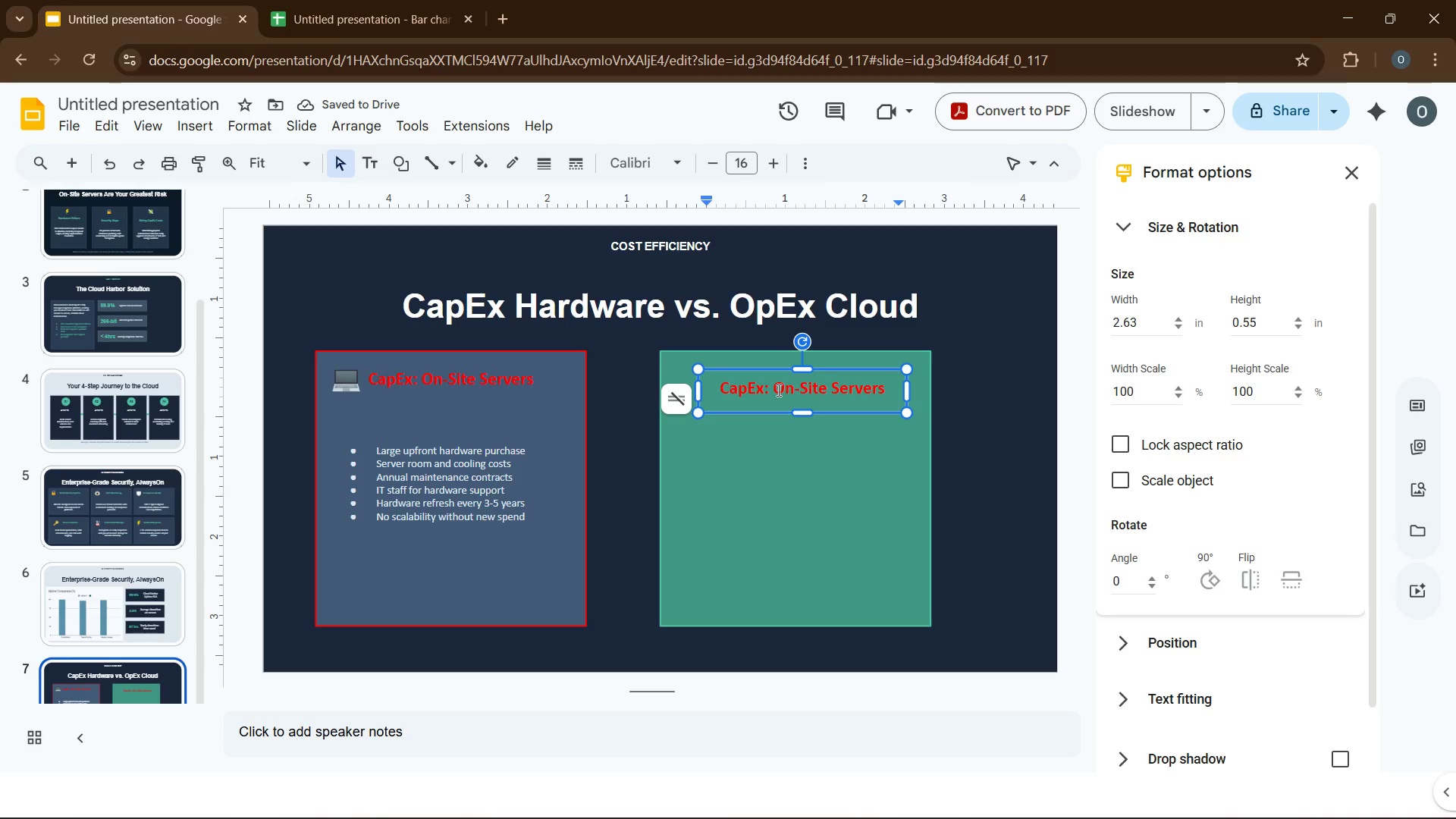 
key(E)
 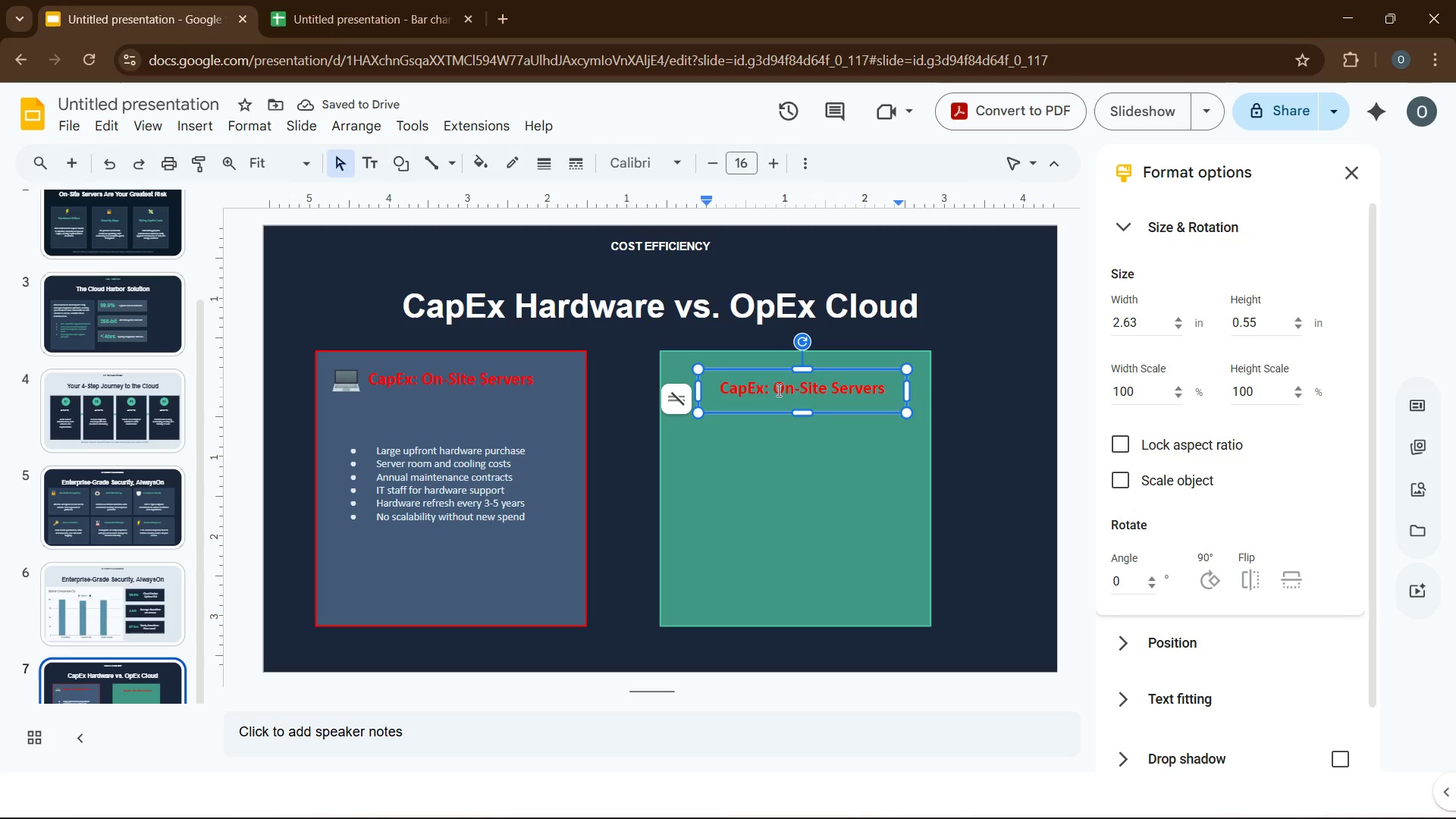 
key(CapsLock)
 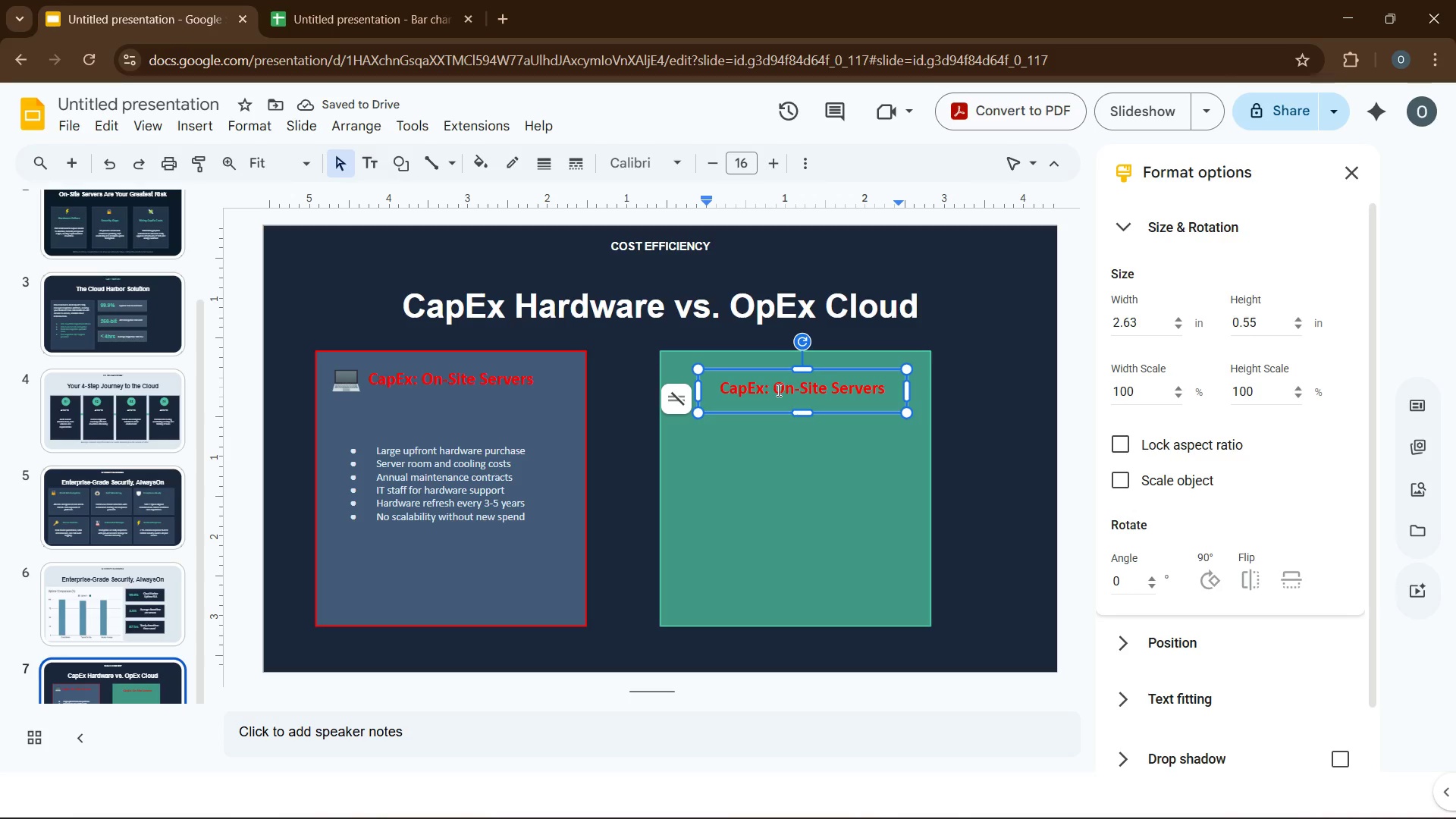 
key(X)
 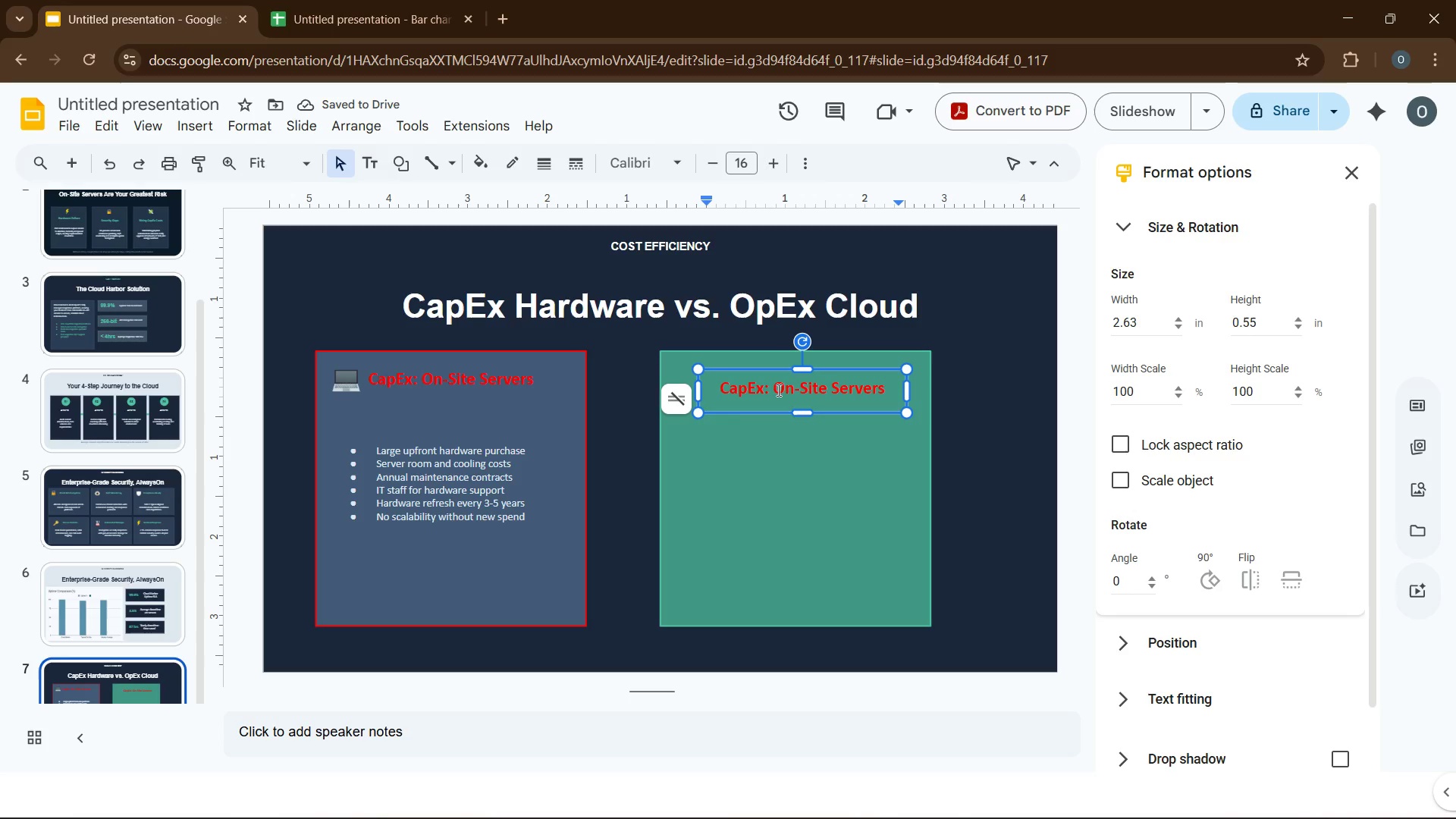 
key(Shift+Semicolon)
 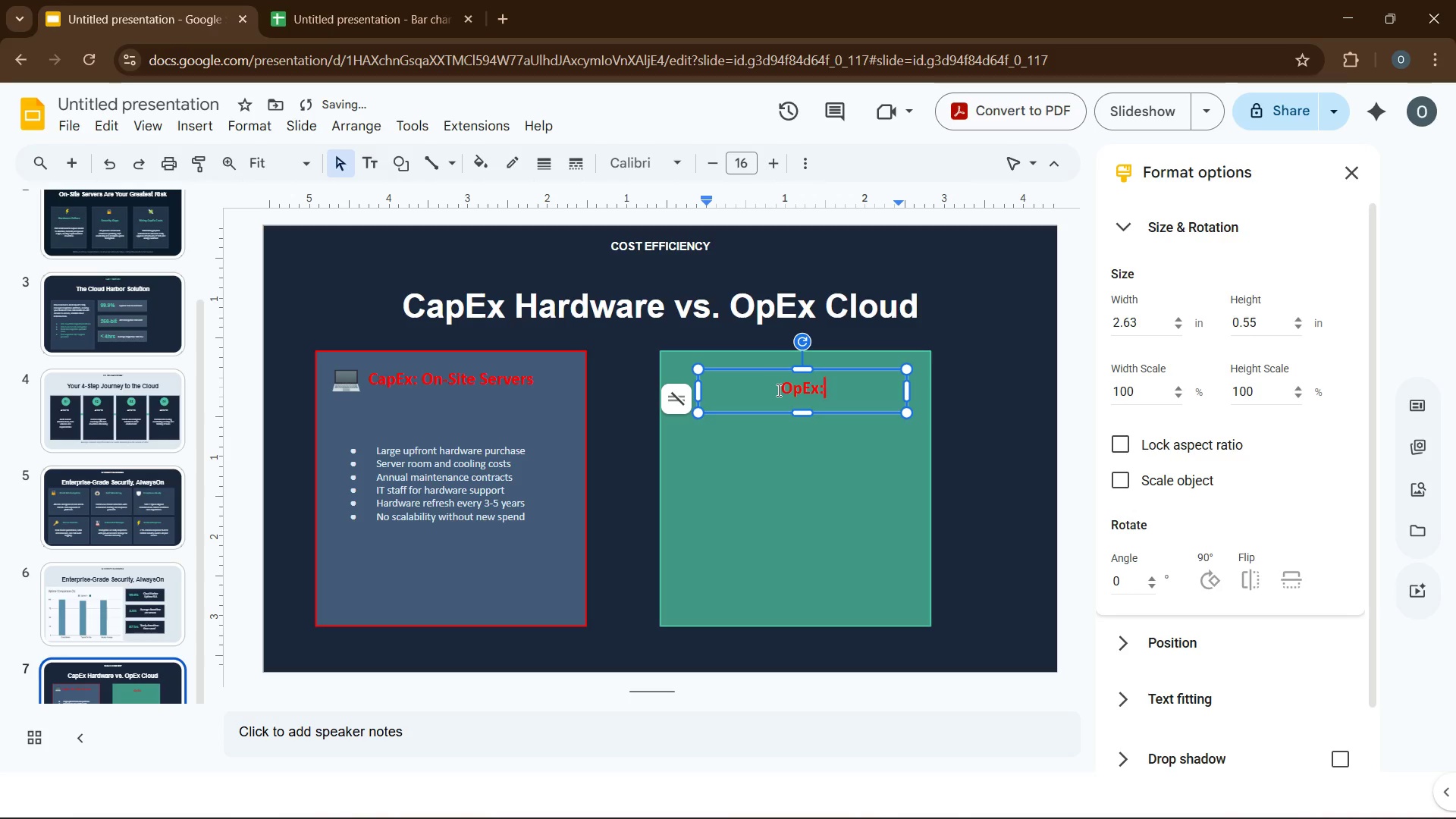 
type( Cloud Harbor)
 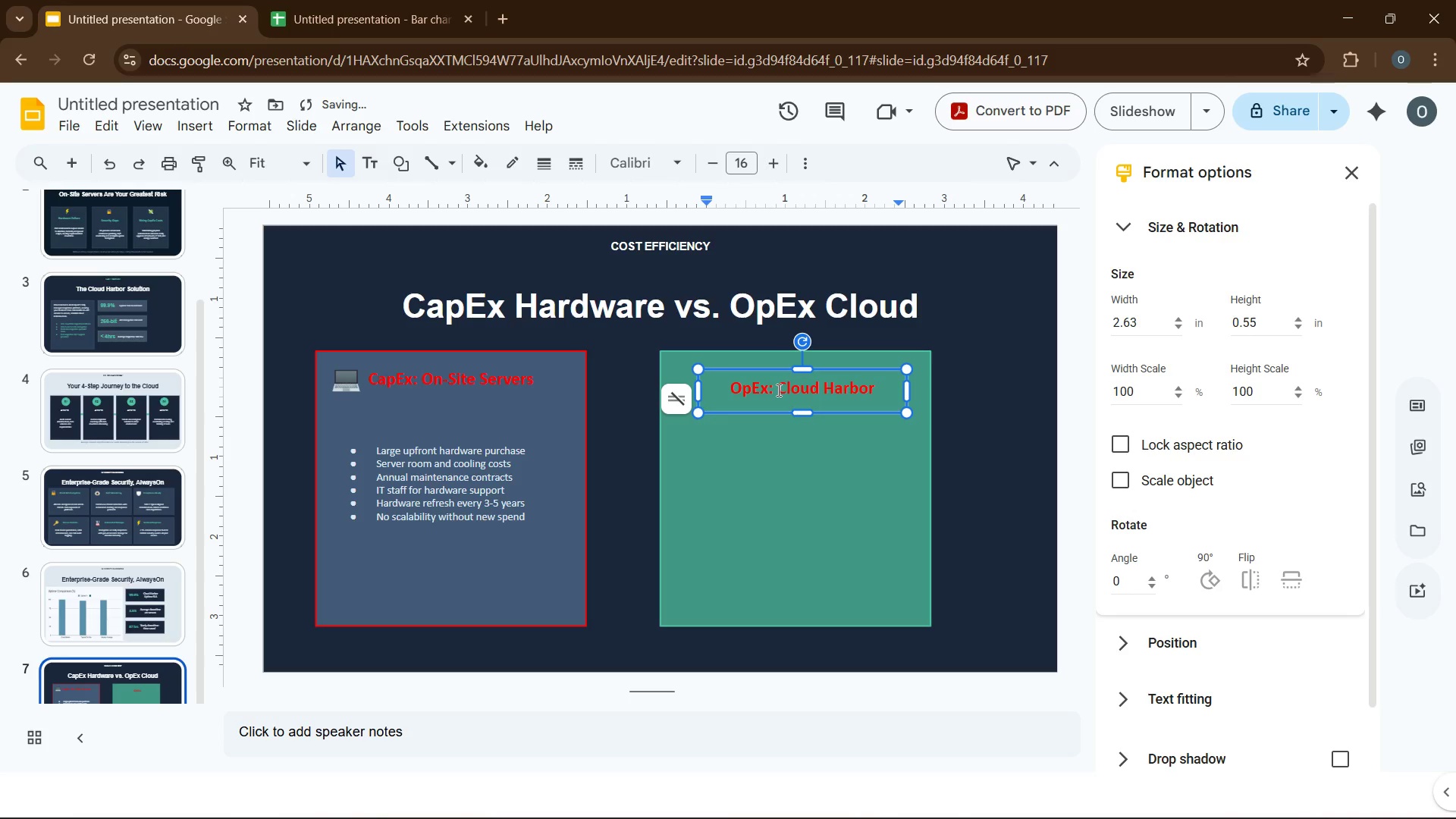 
key(Control+A)
 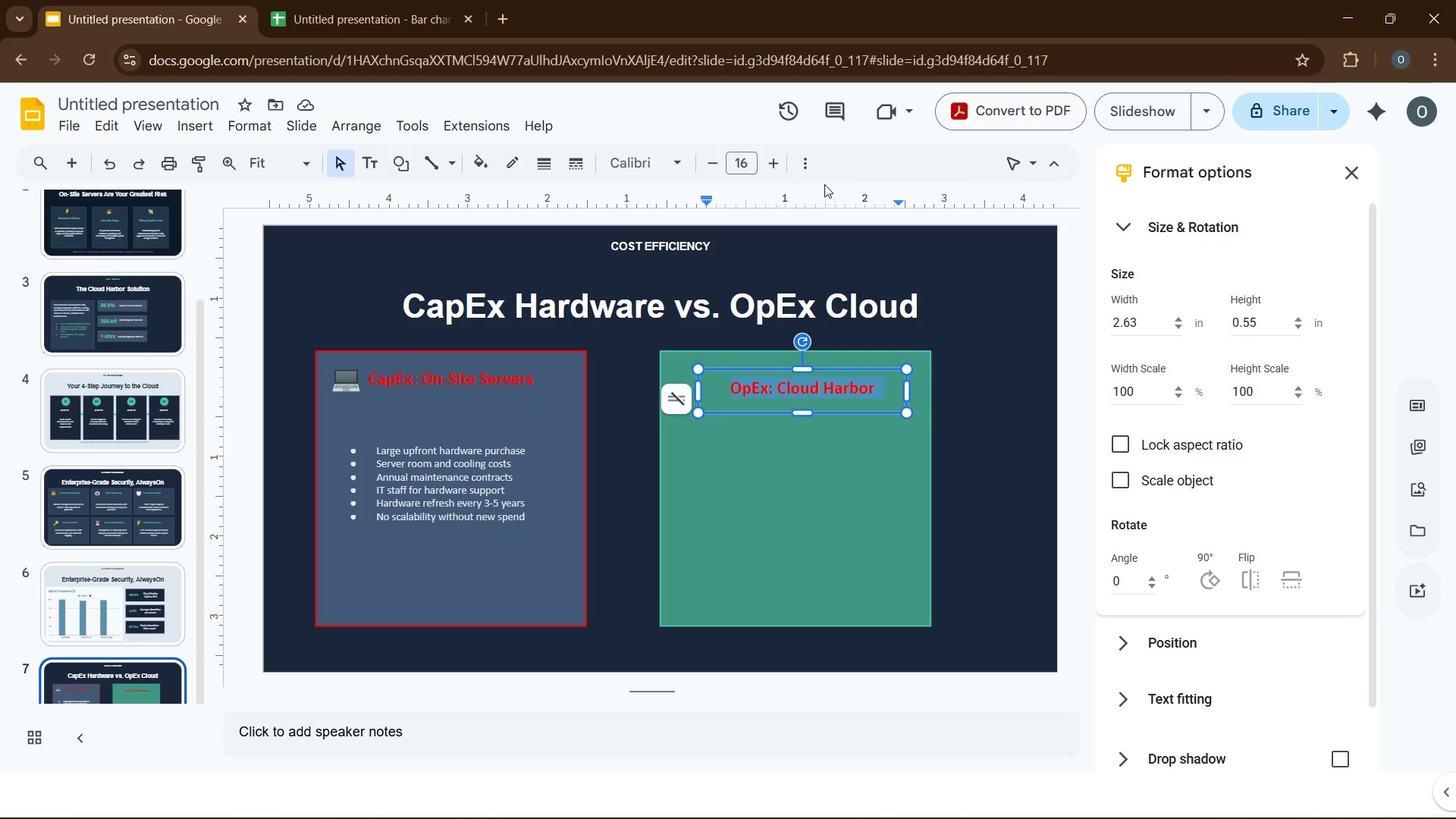 
wait(6.84)
 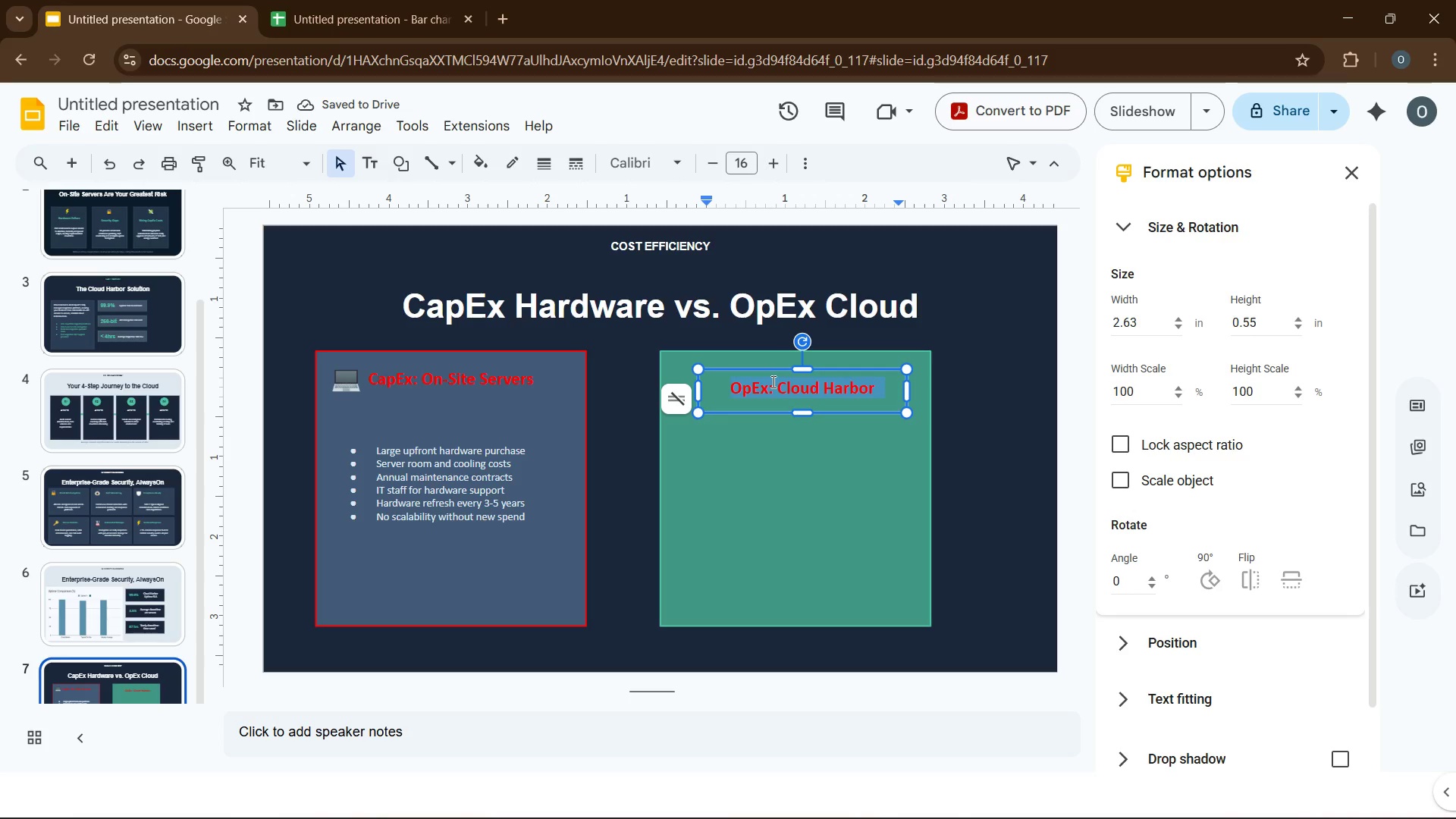 
left_click([1351, 180])
 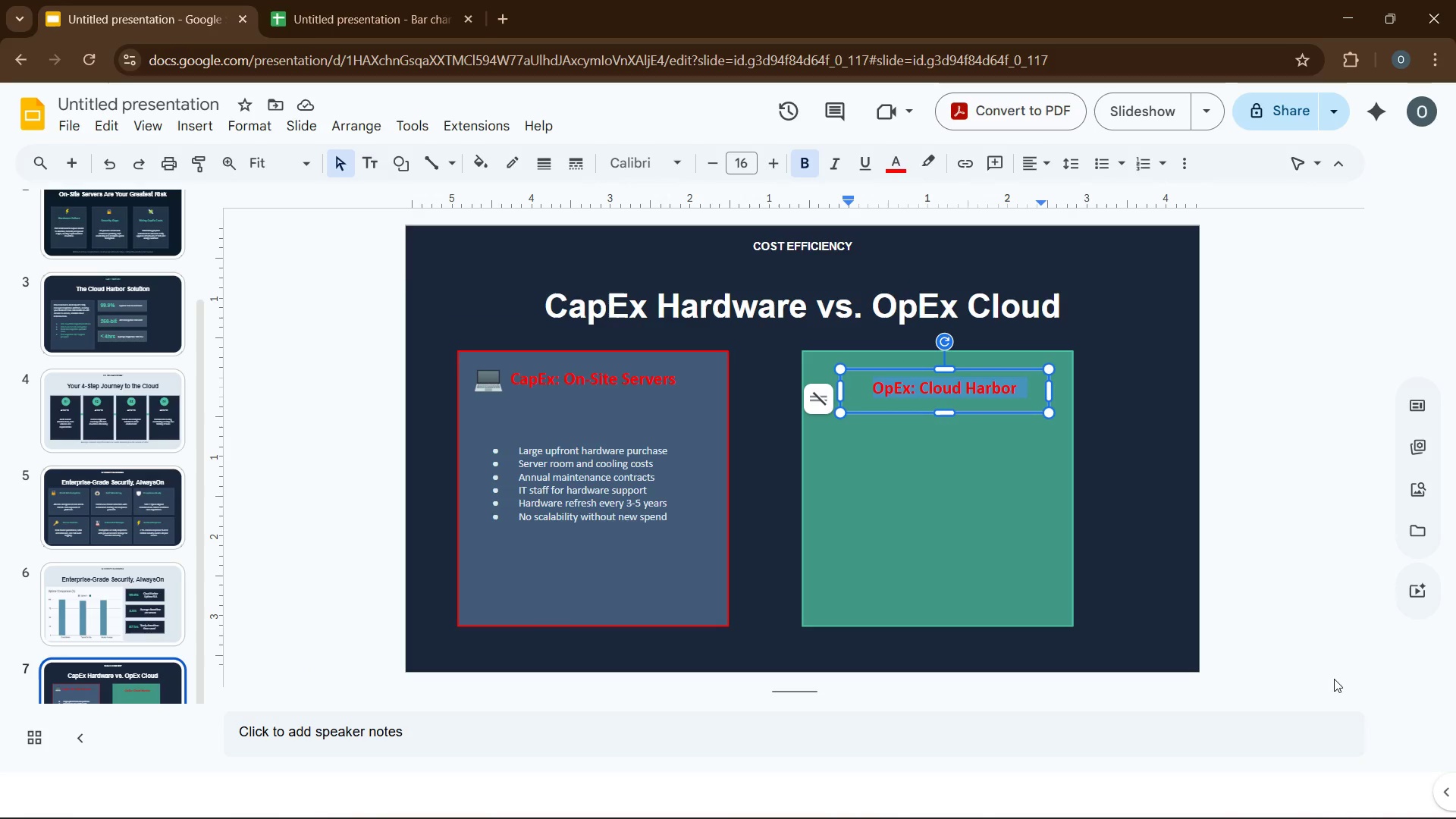 
wait(7.92)
 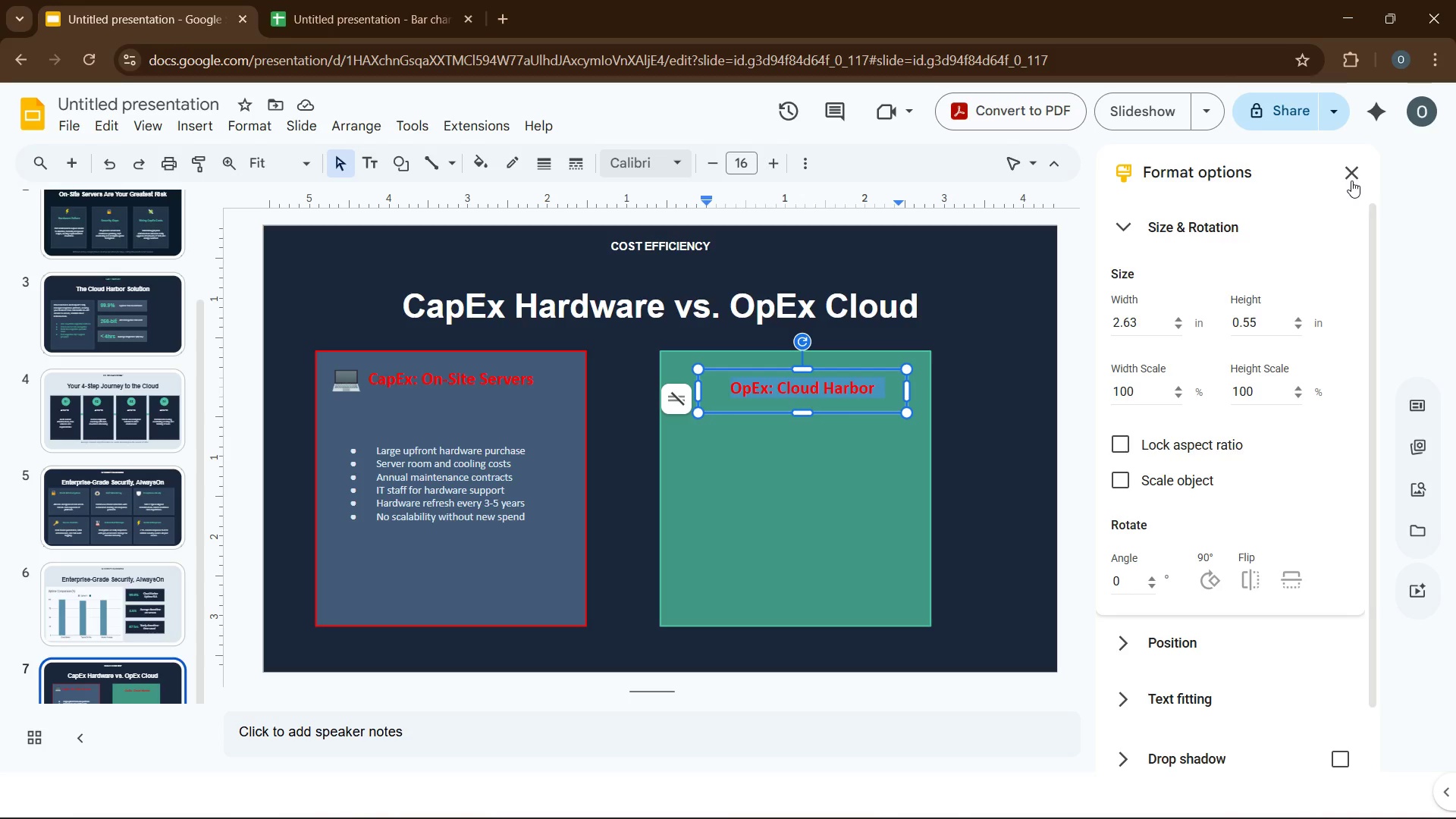 
left_click([896, 173])
 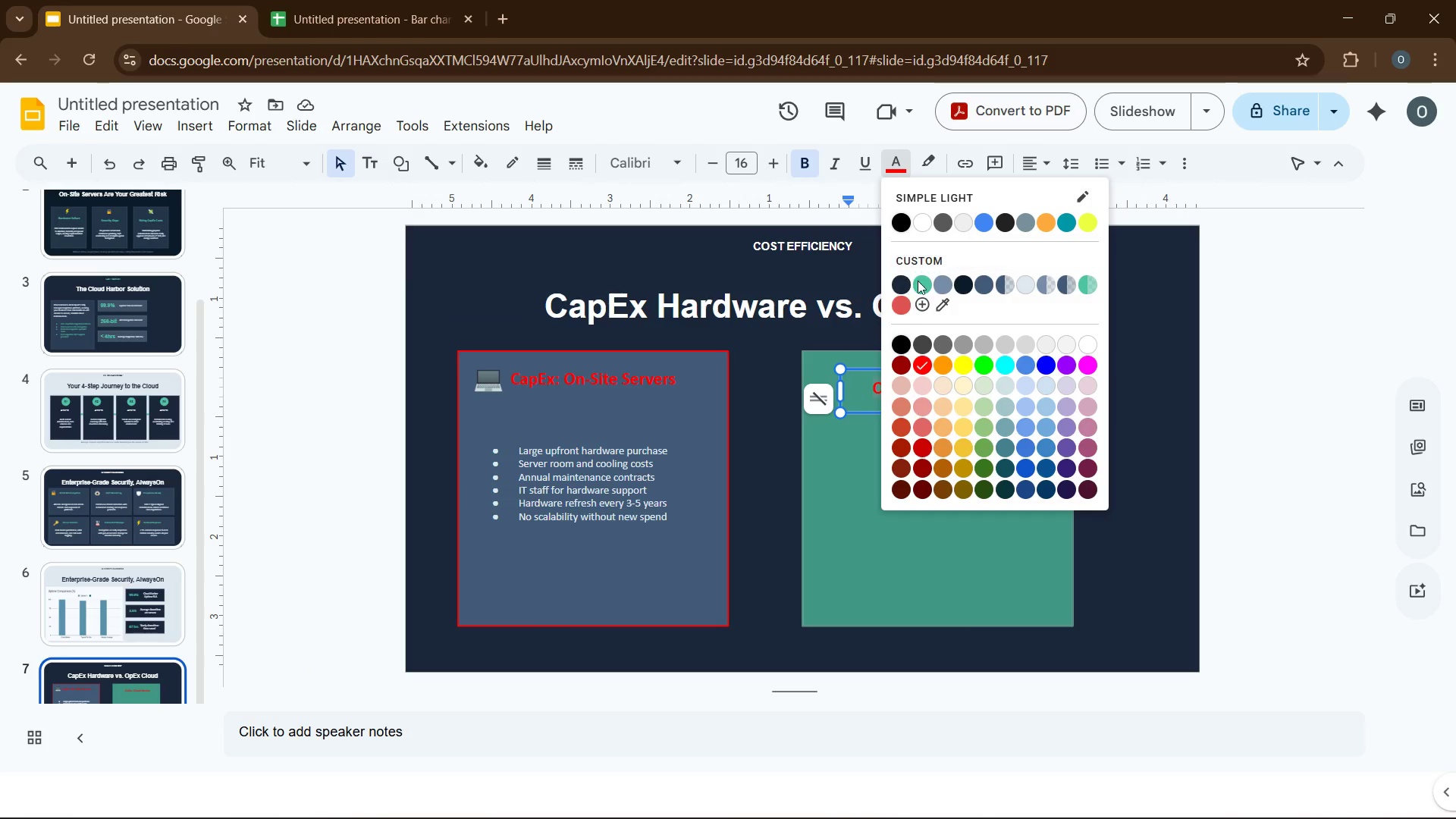 
left_click([920, 281])
 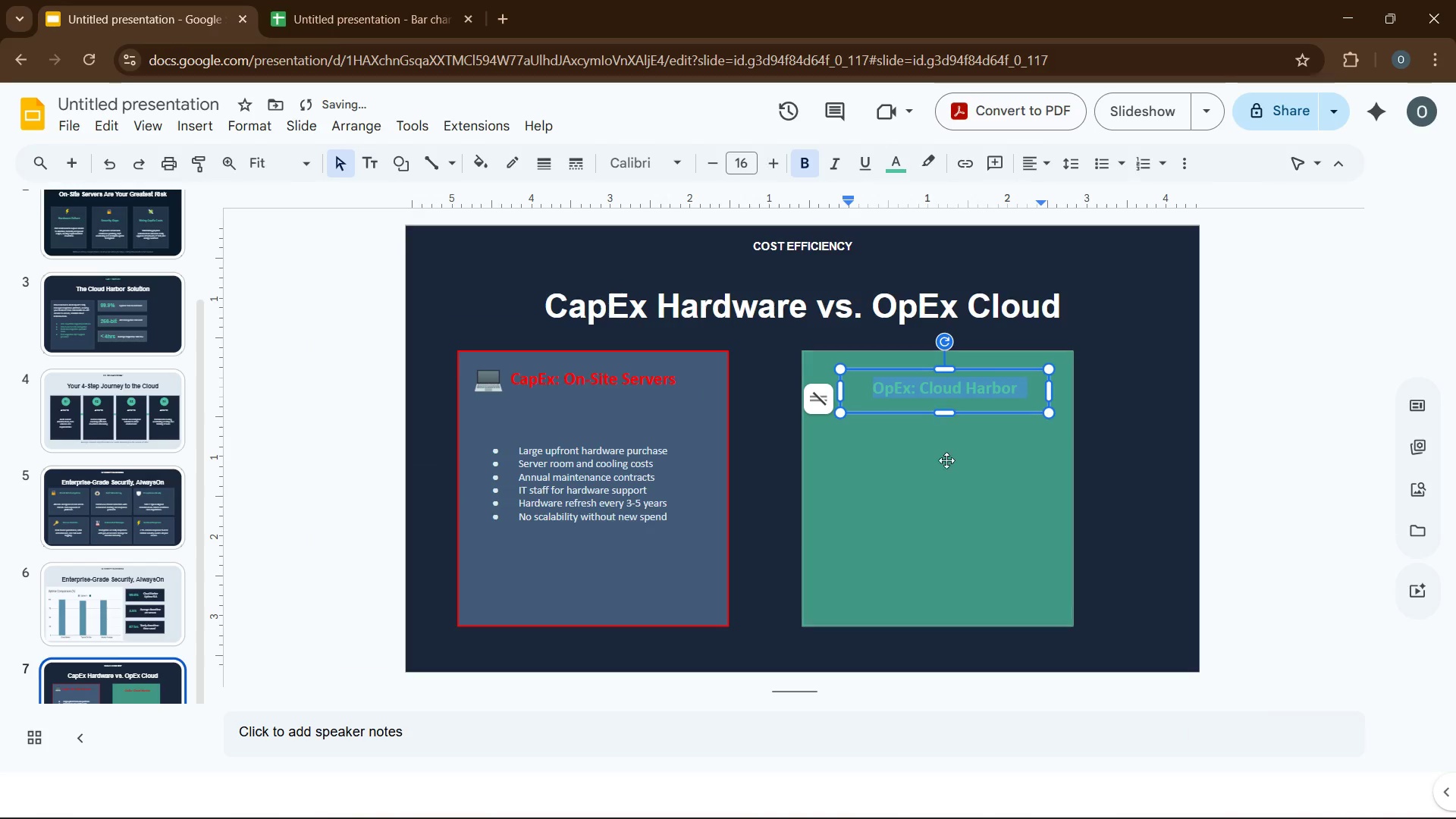 
left_click([948, 475])
 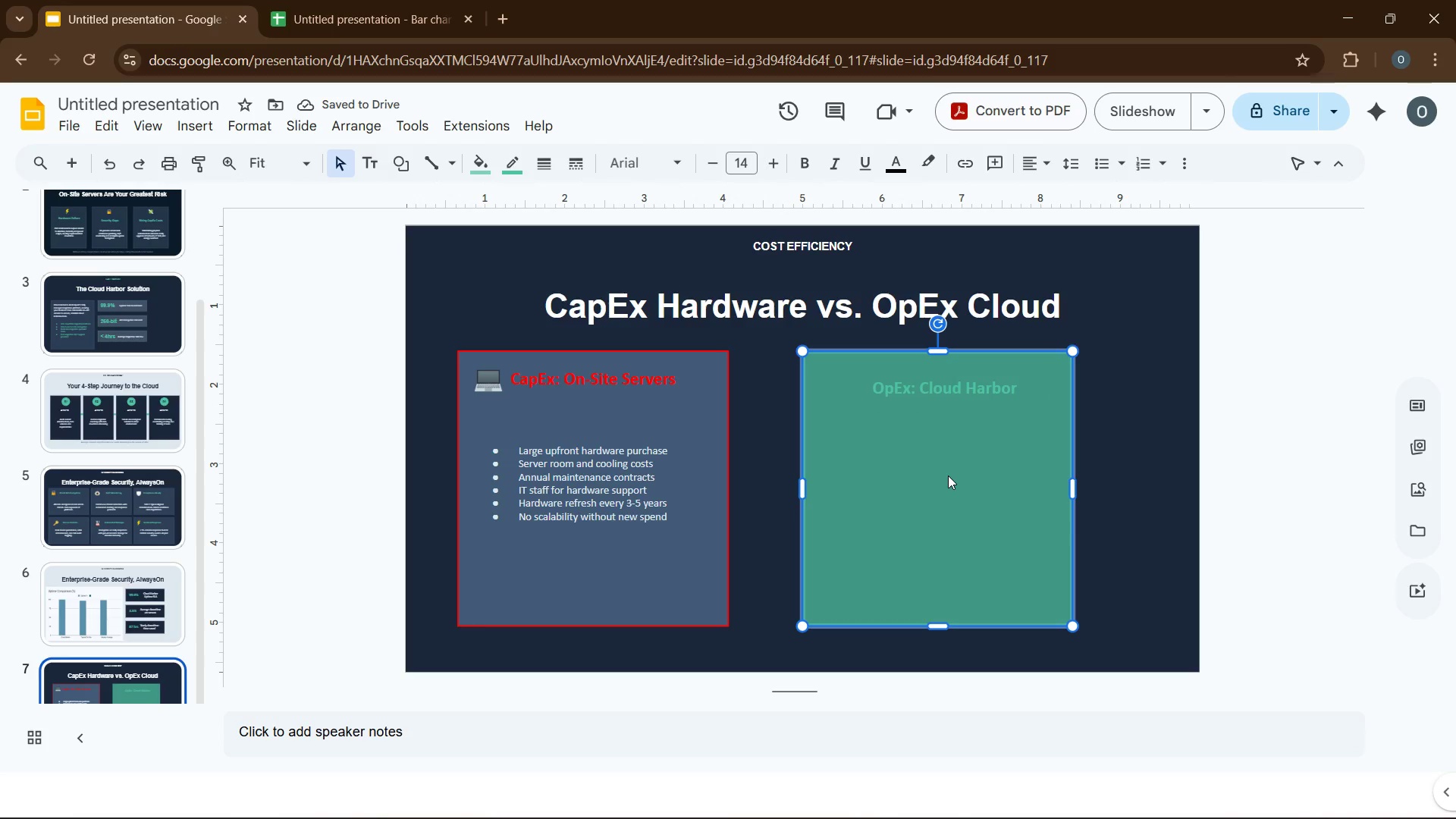 
left_click([948, 475])
 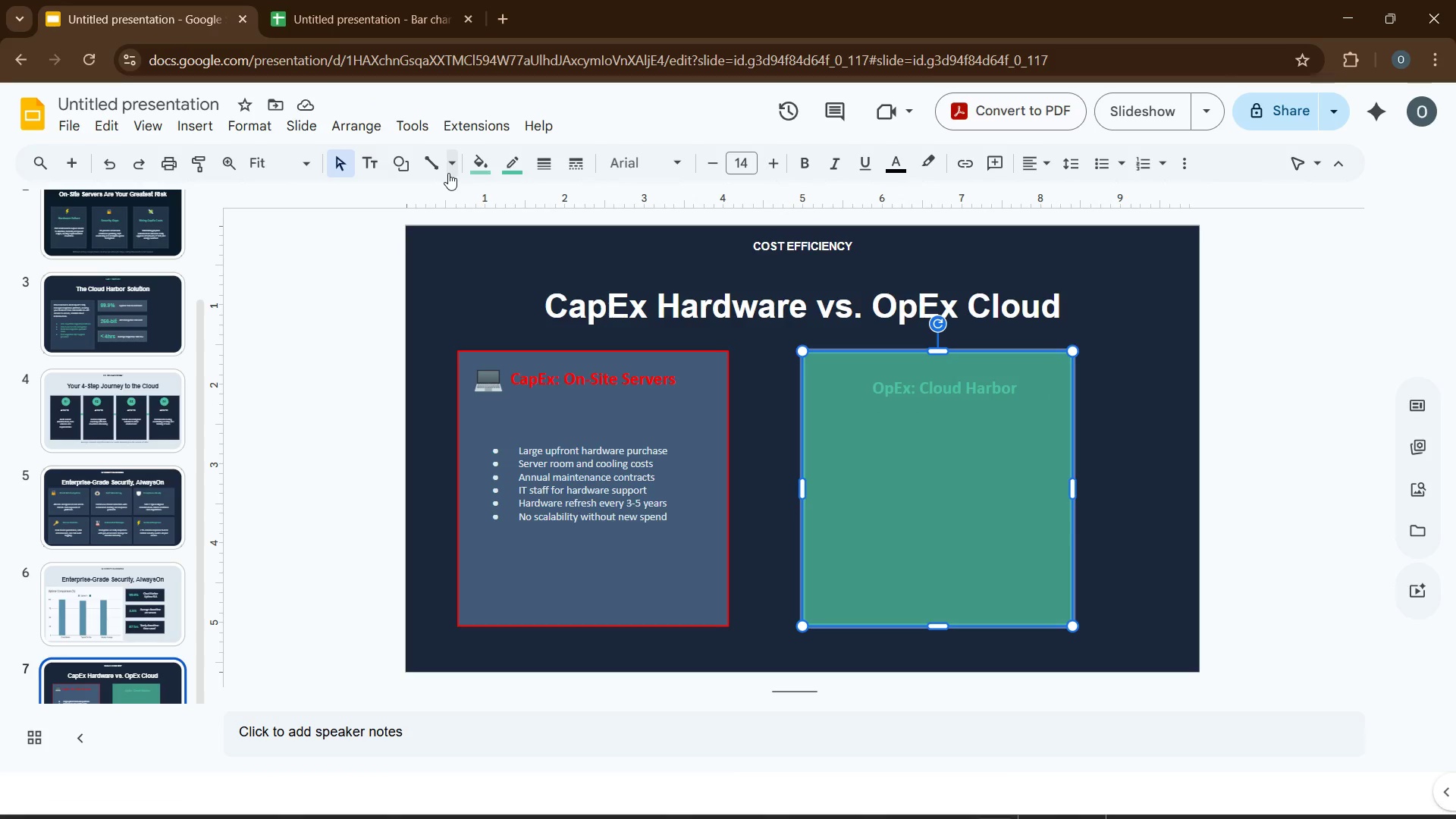 
left_click([472, 171])
 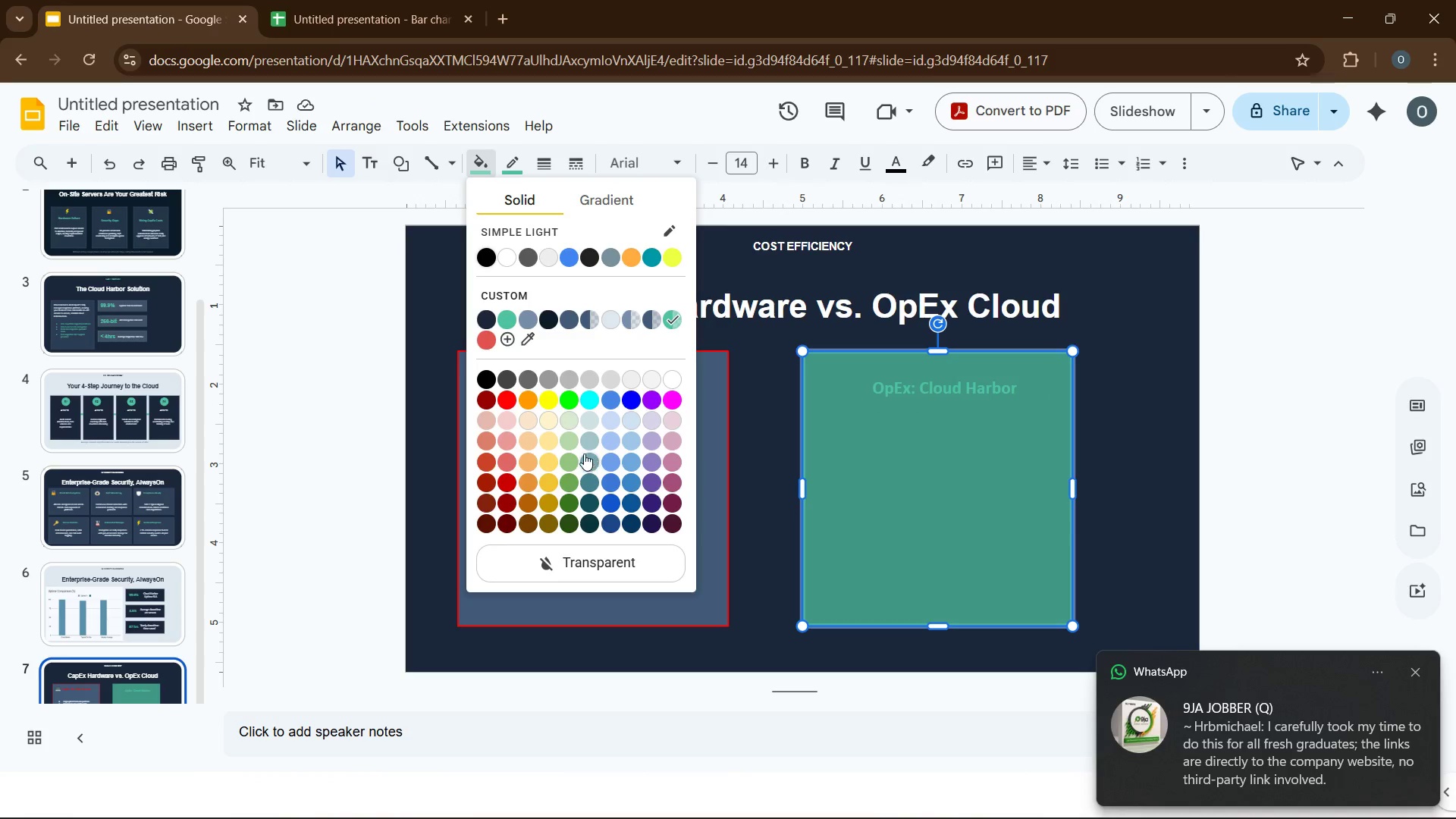 
left_click([569, 442])
 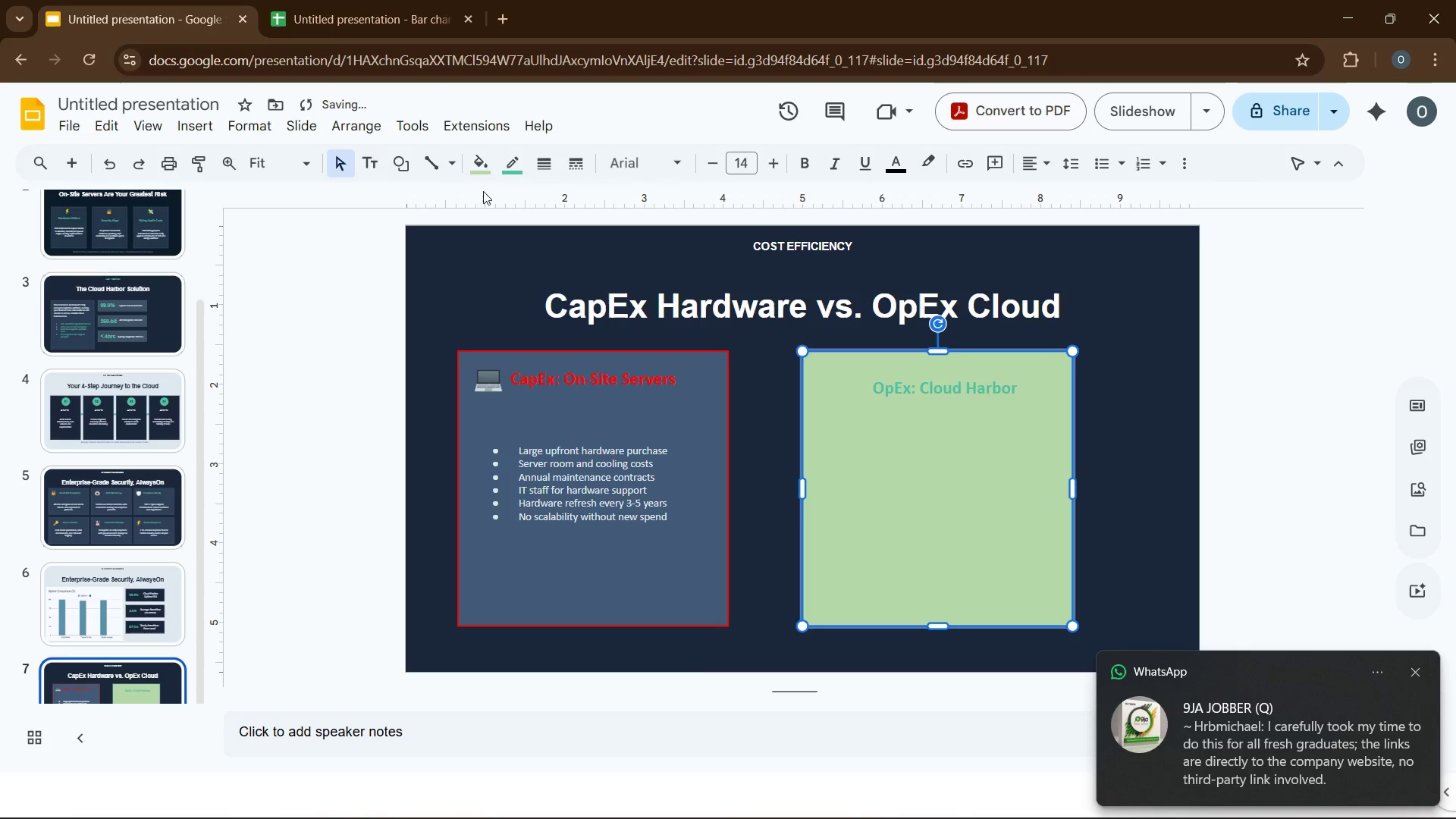 
left_click([469, 168])
 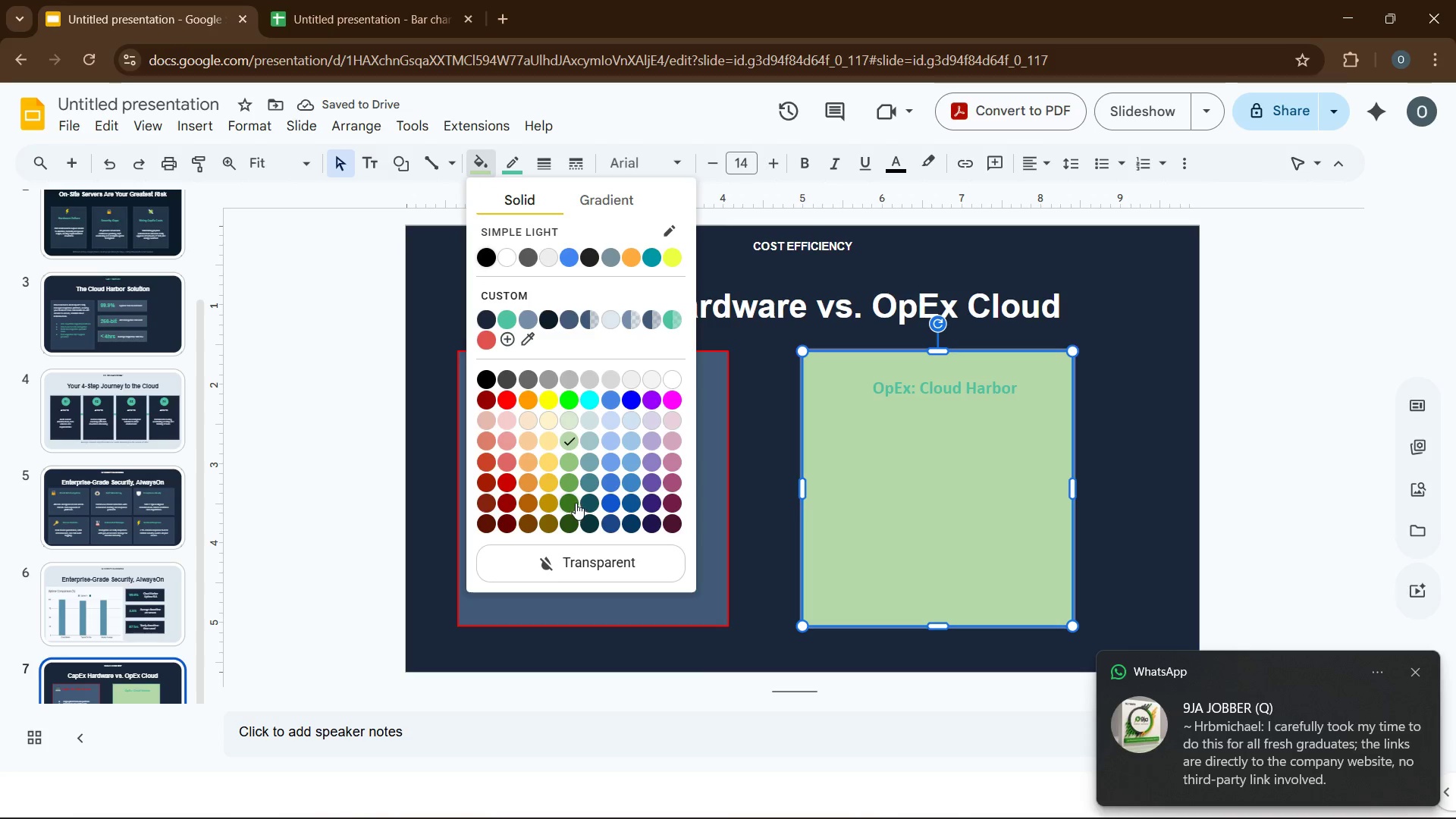 
left_click([576, 502])
 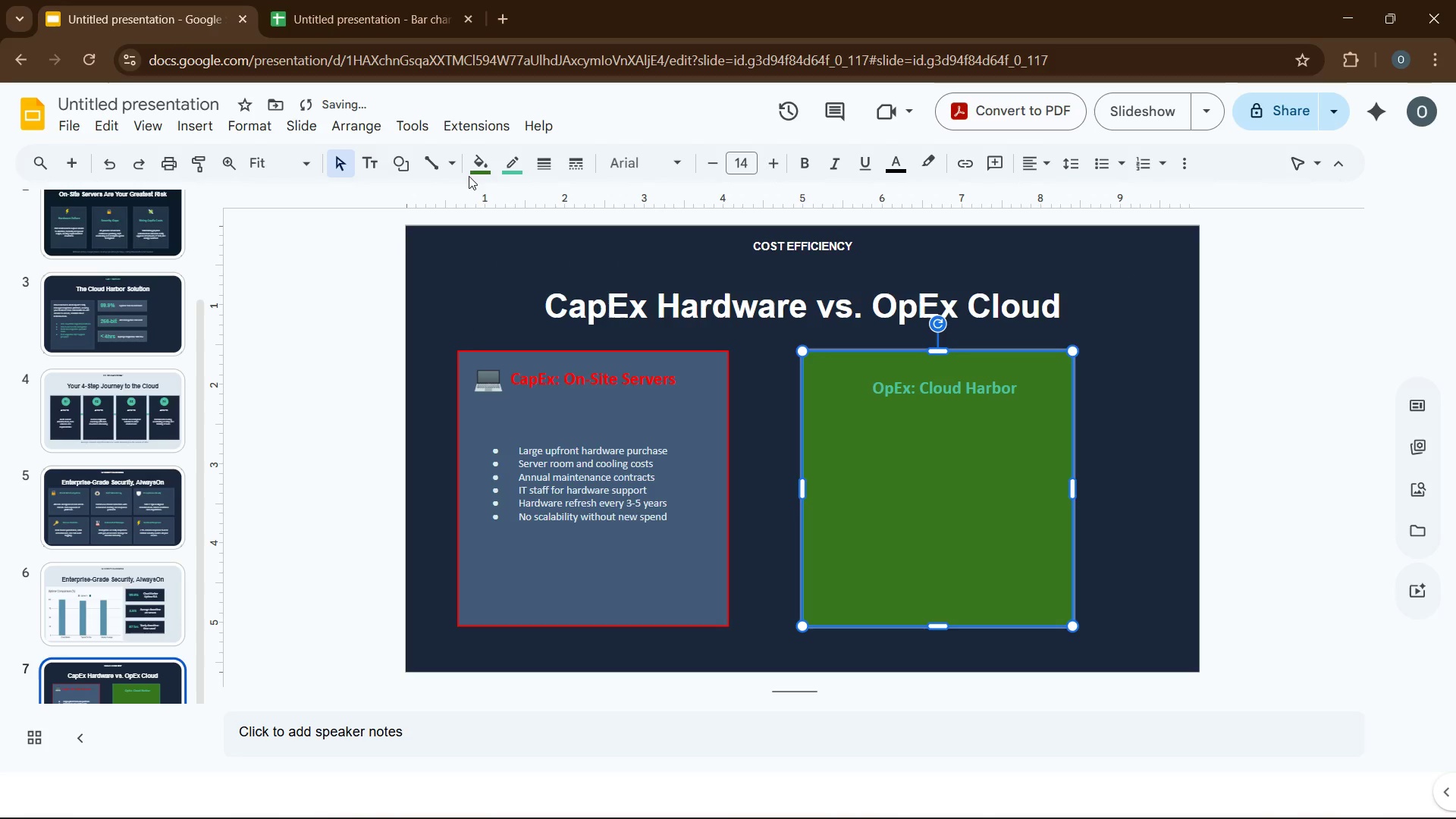 
left_click([482, 168])
 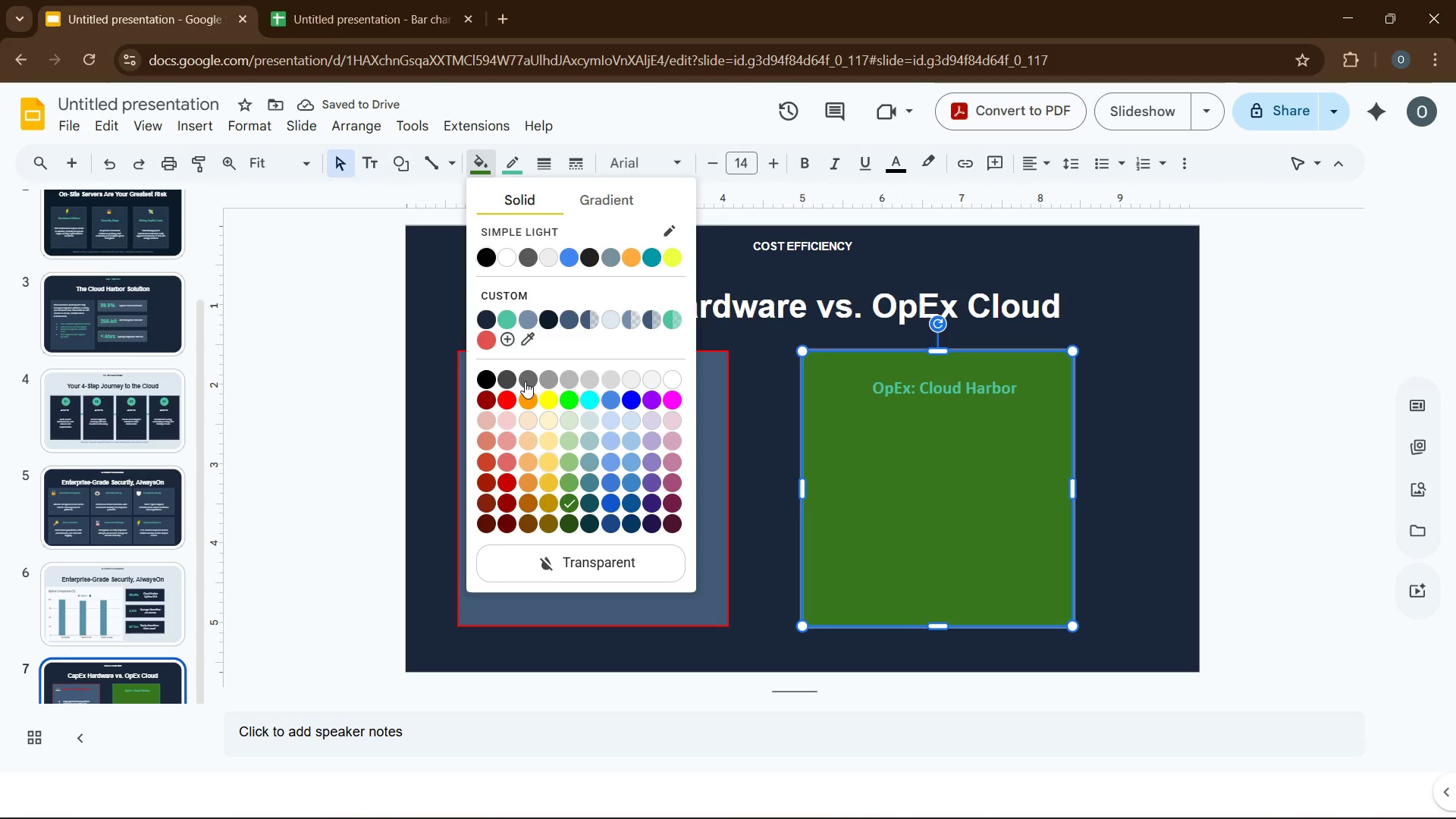 
mouse_move([520, 347])
 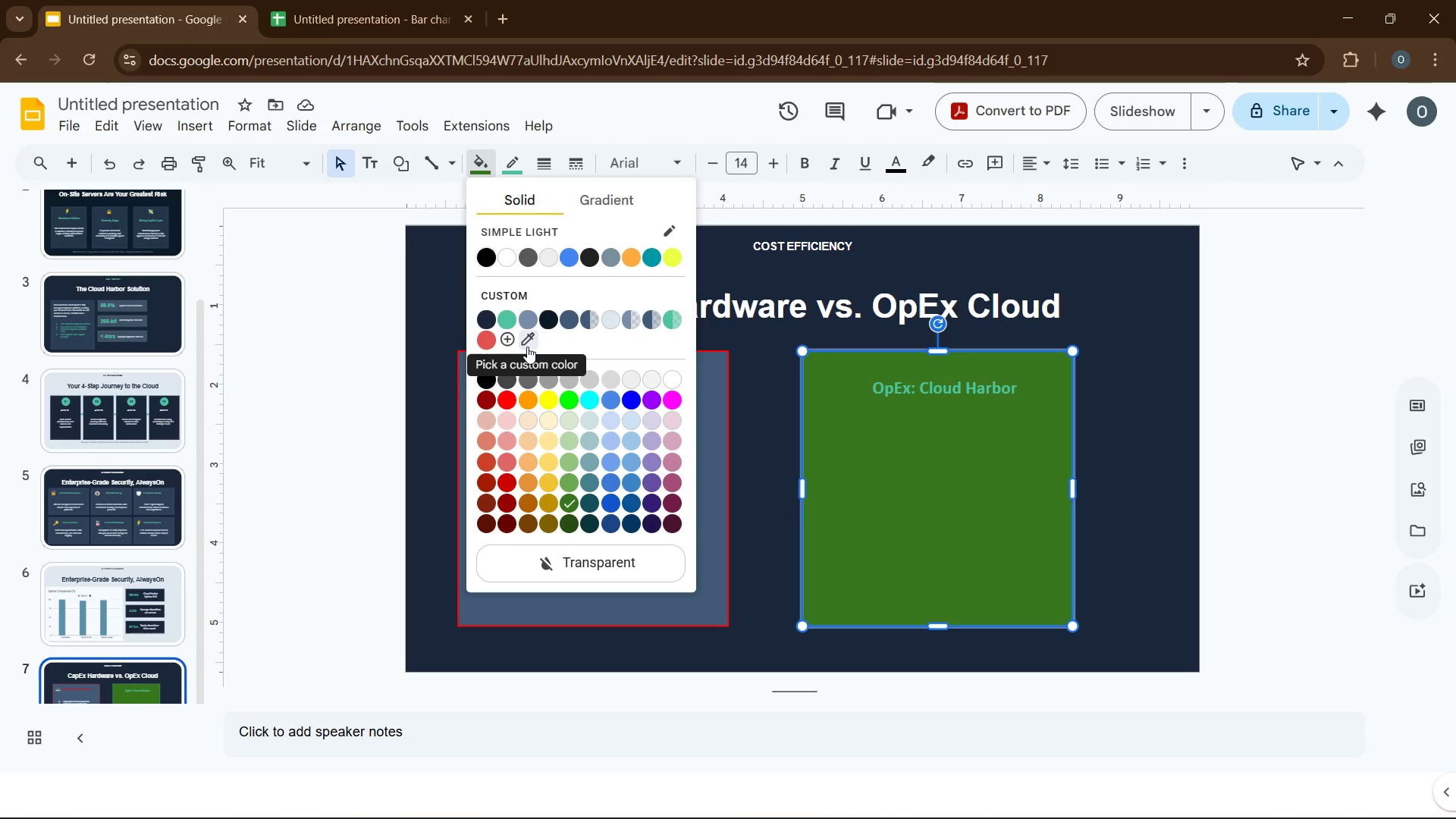 
left_click([527, 347])
 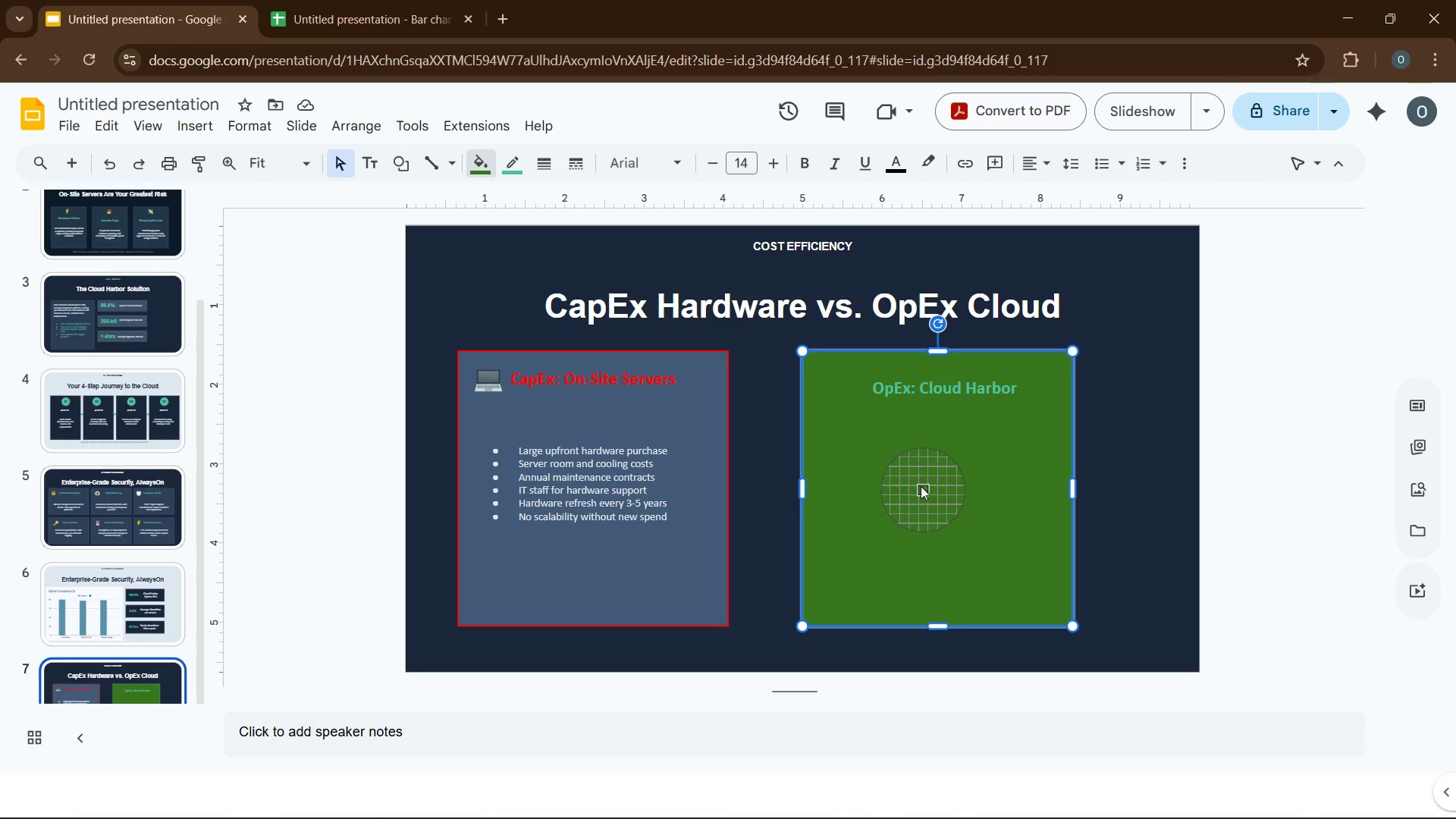 
left_click([895, 453])
 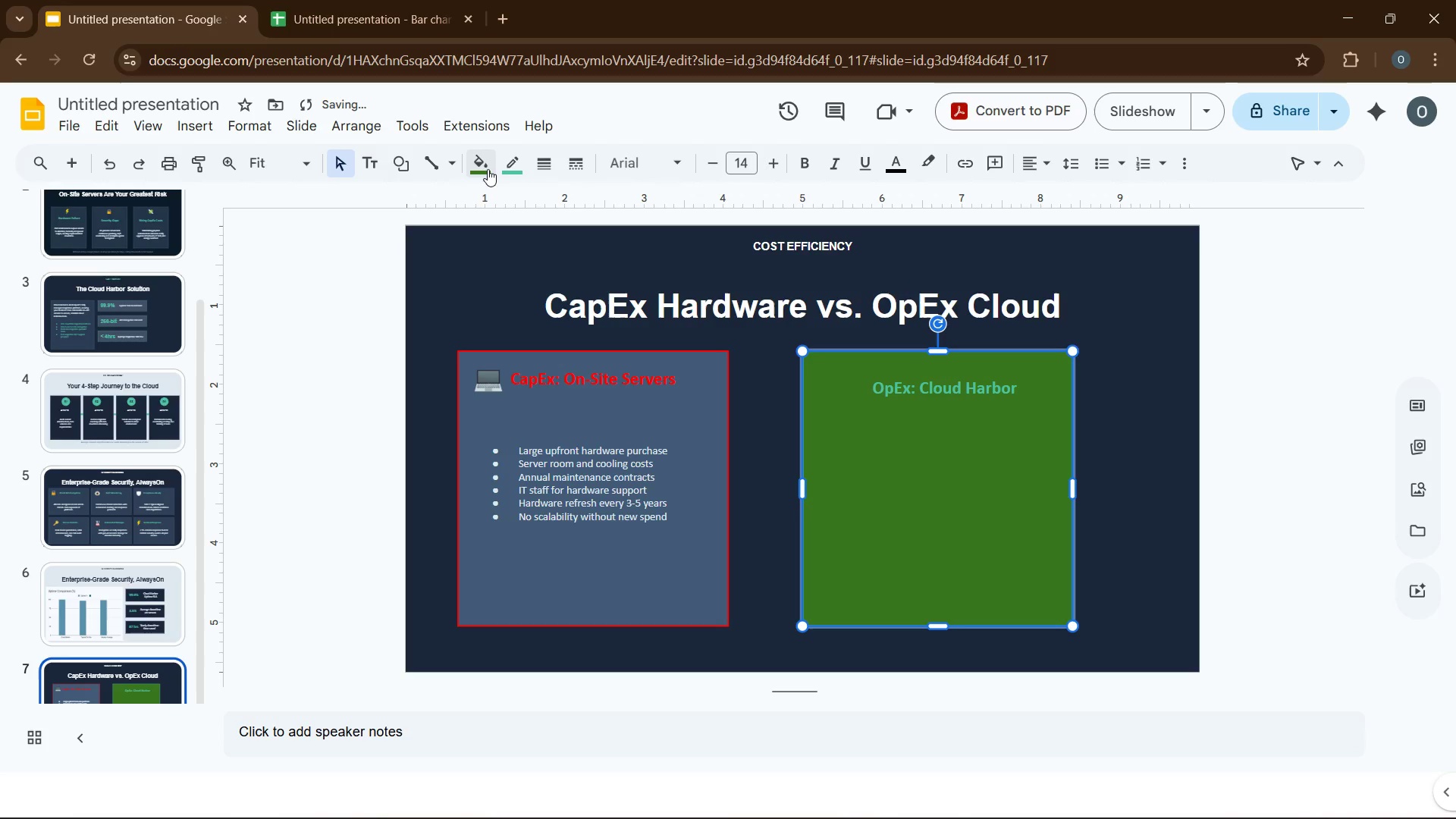 
left_click([486, 171])
 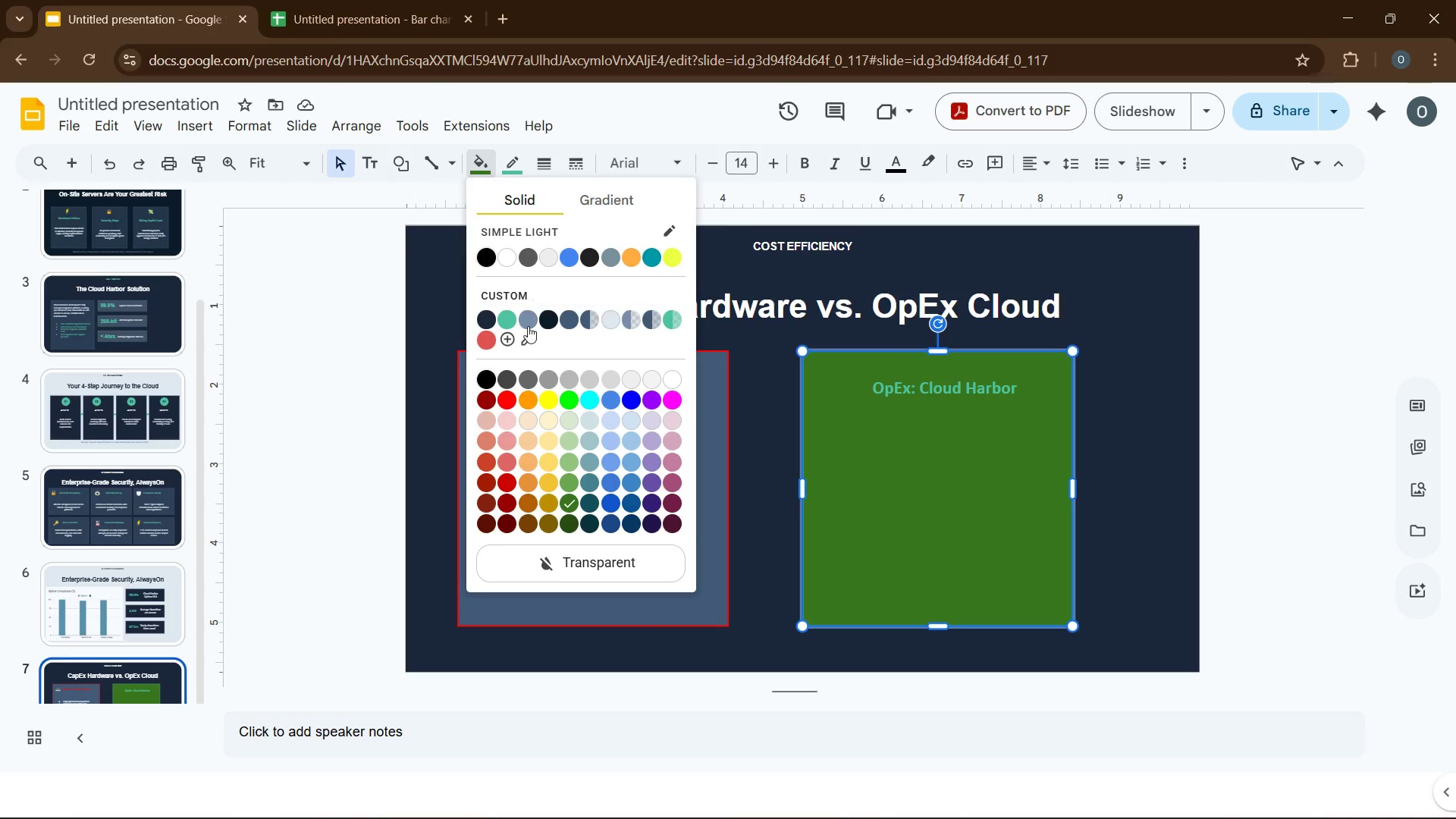 
left_click([528, 341])
 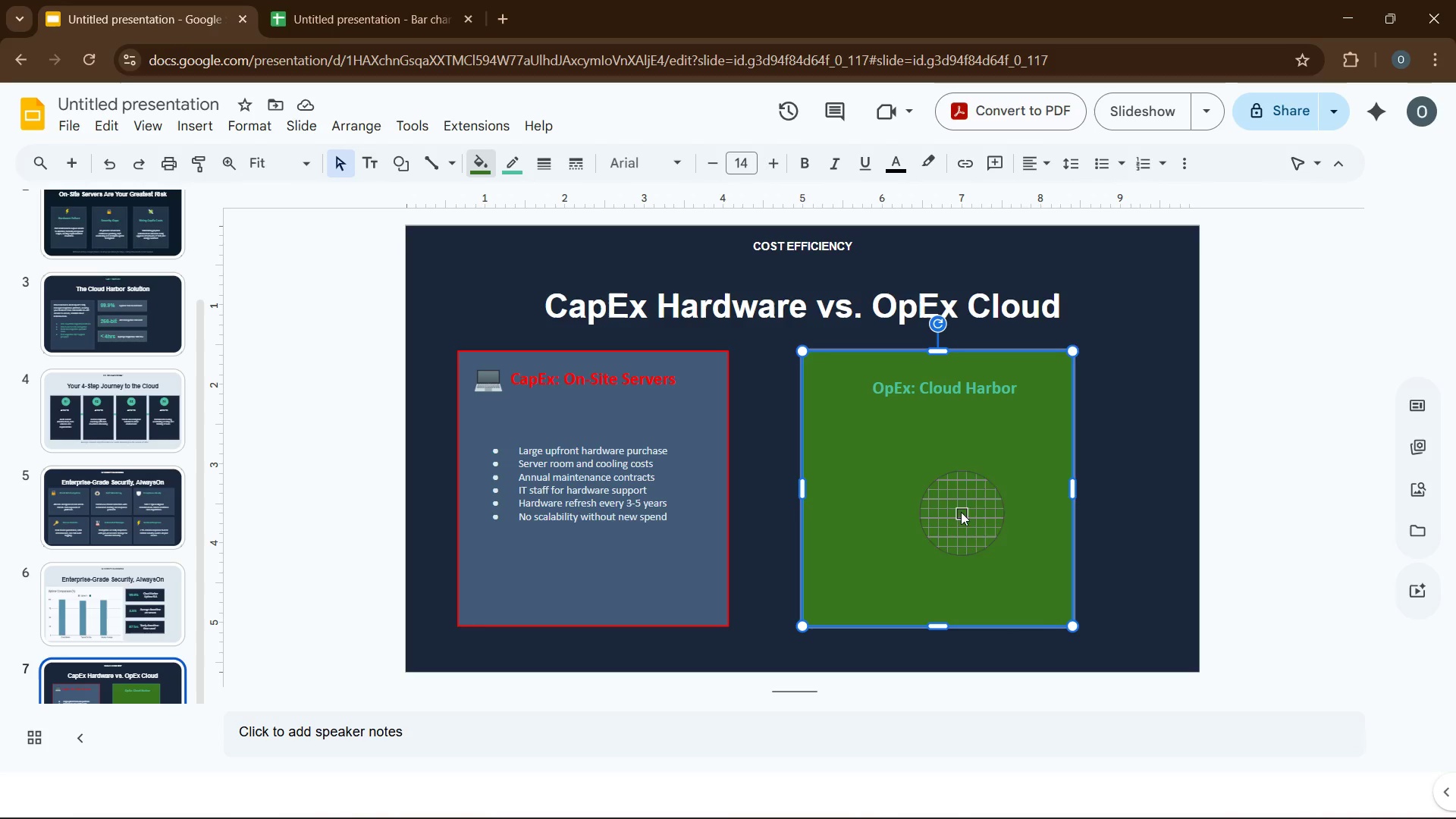 
left_click_drag(start_coordinate=[949, 500], to_coordinate=[959, 508])
 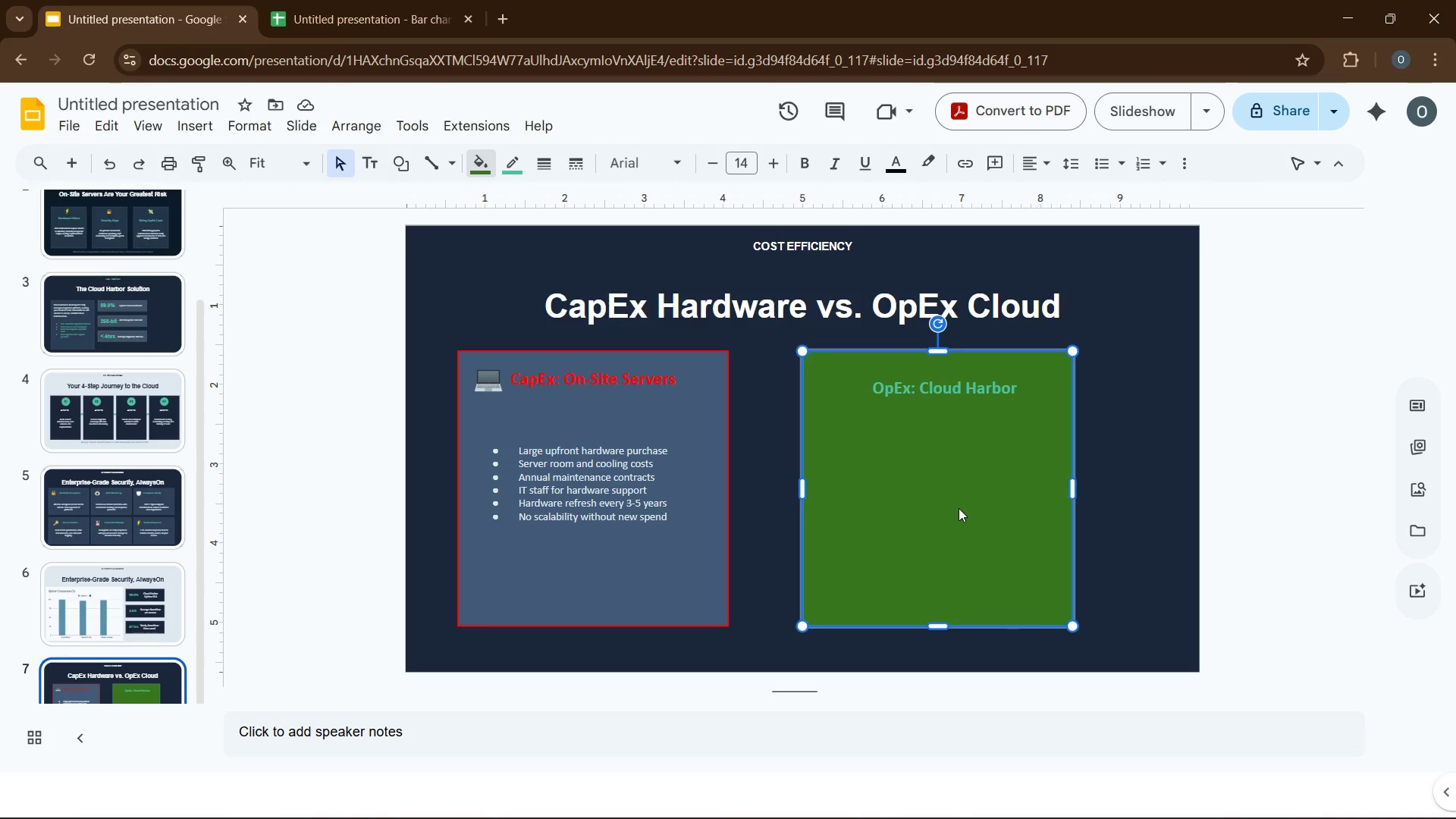 
left_click([489, 174])
 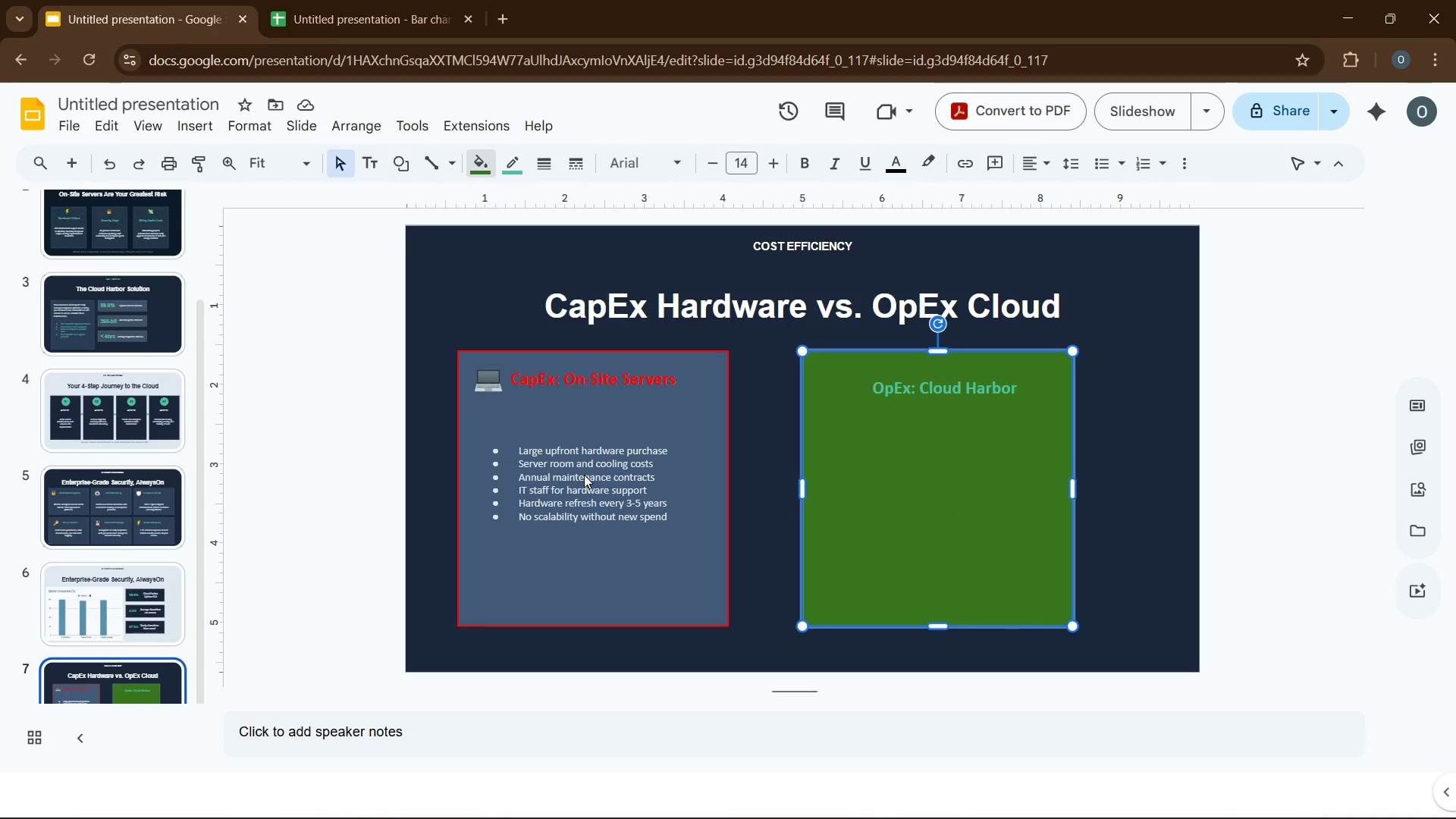 
scroll: coordinate [959, 508], scroll_direction: up, amount: 3.0
 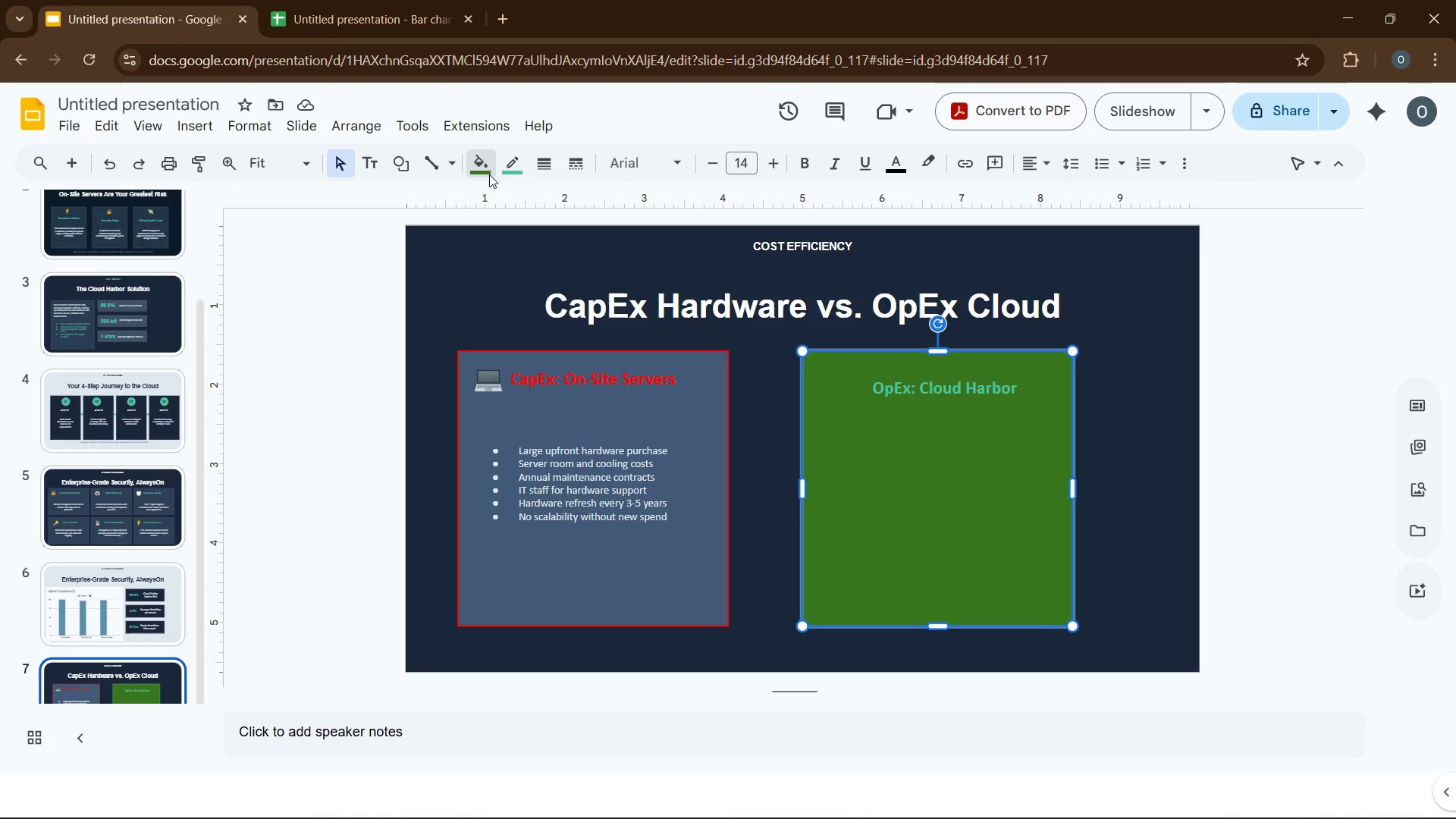 
wait(5.32)
 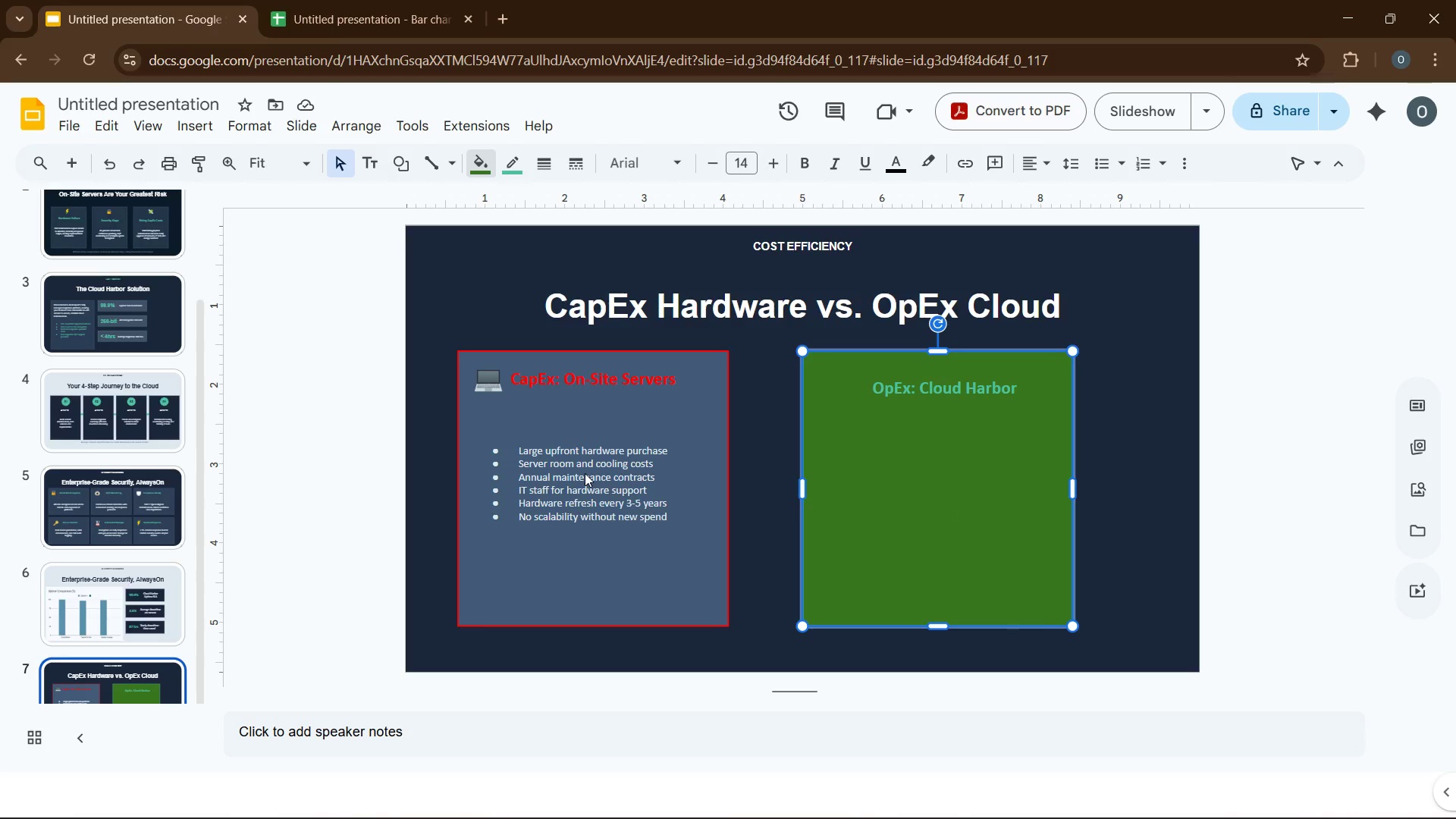 
mouse_move([481, 190])
 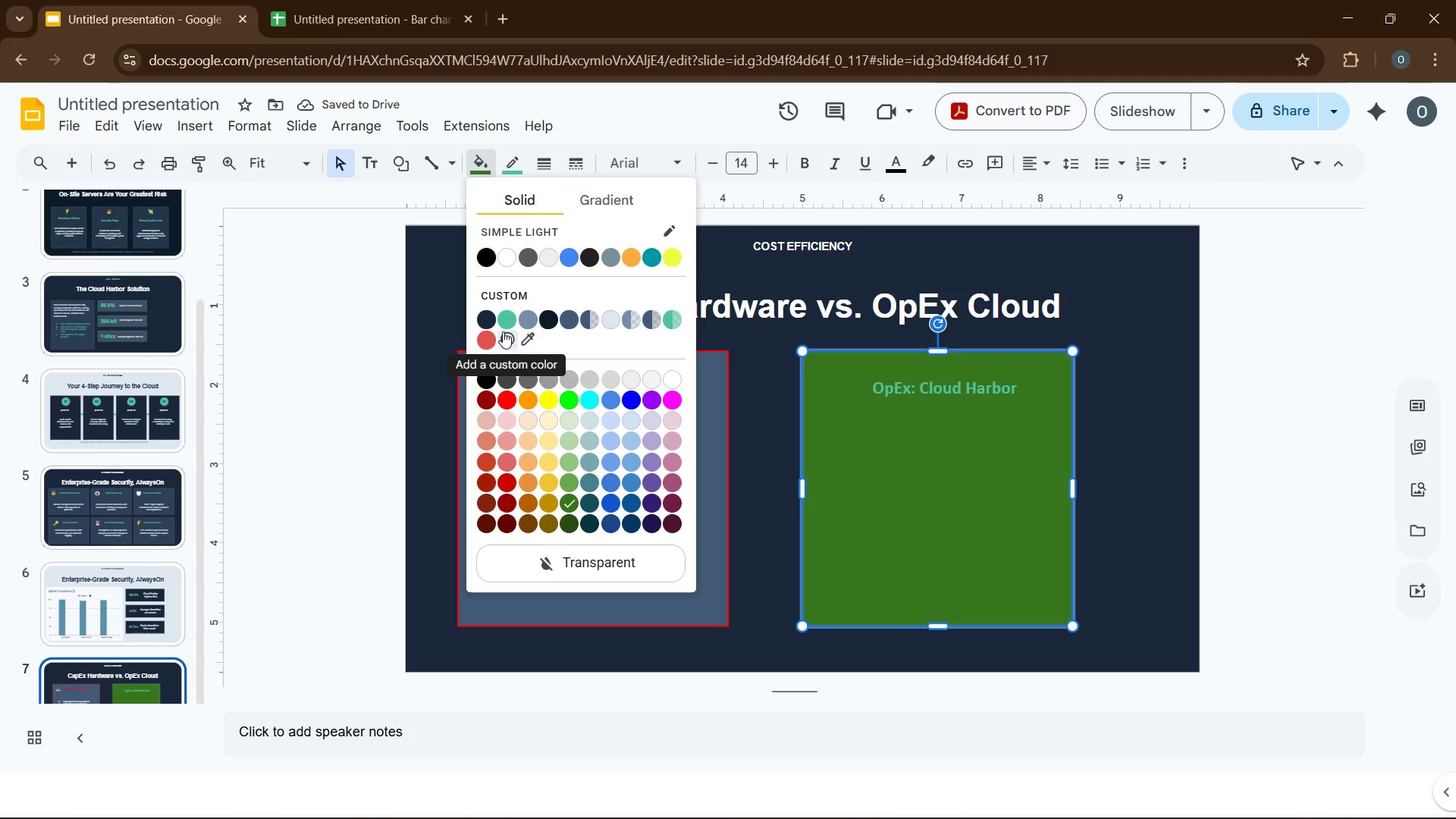 
left_click([503, 337])
 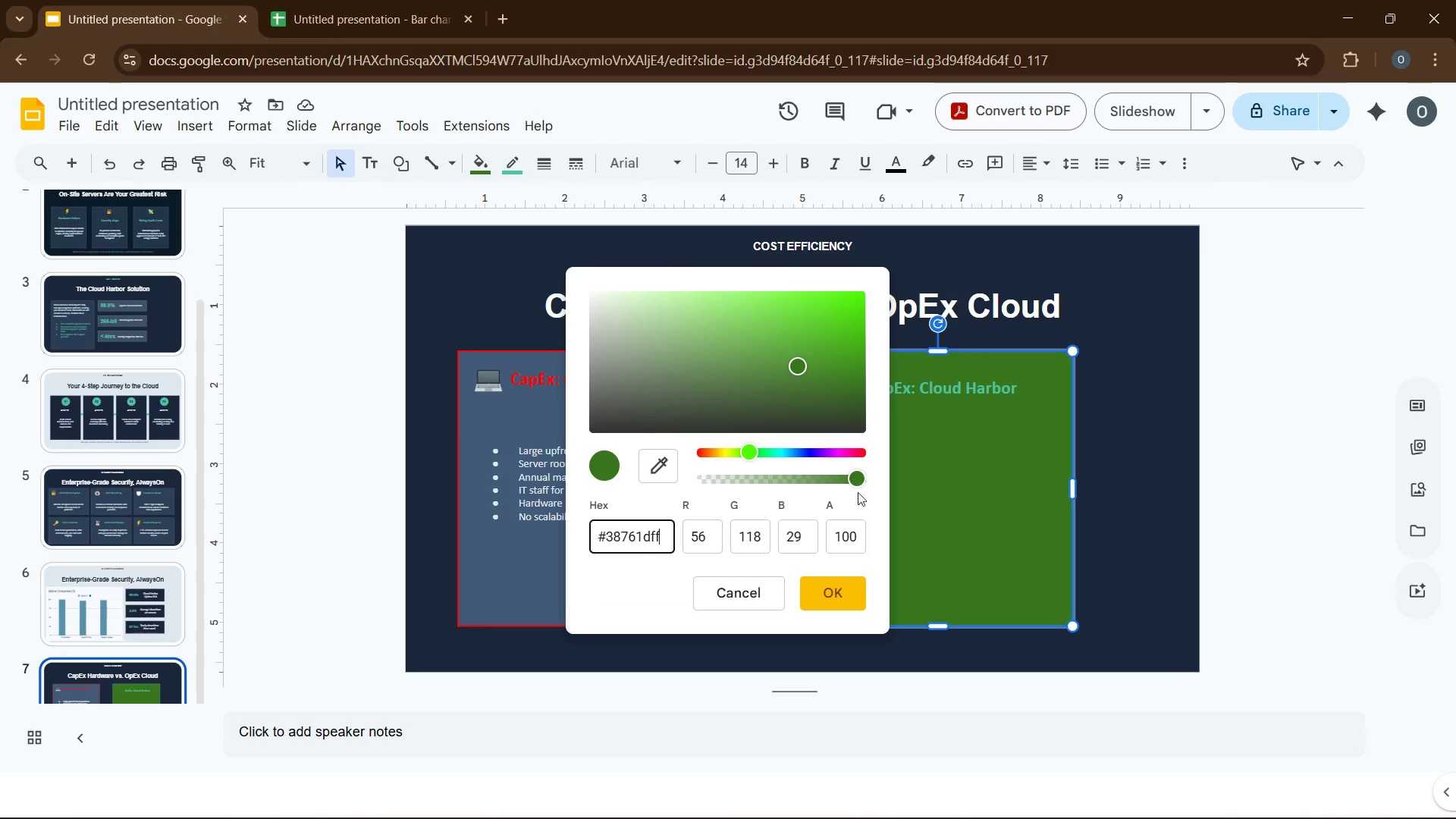 
left_click_drag(start_coordinate=[857, 487], to_coordinate=[802, 498])
 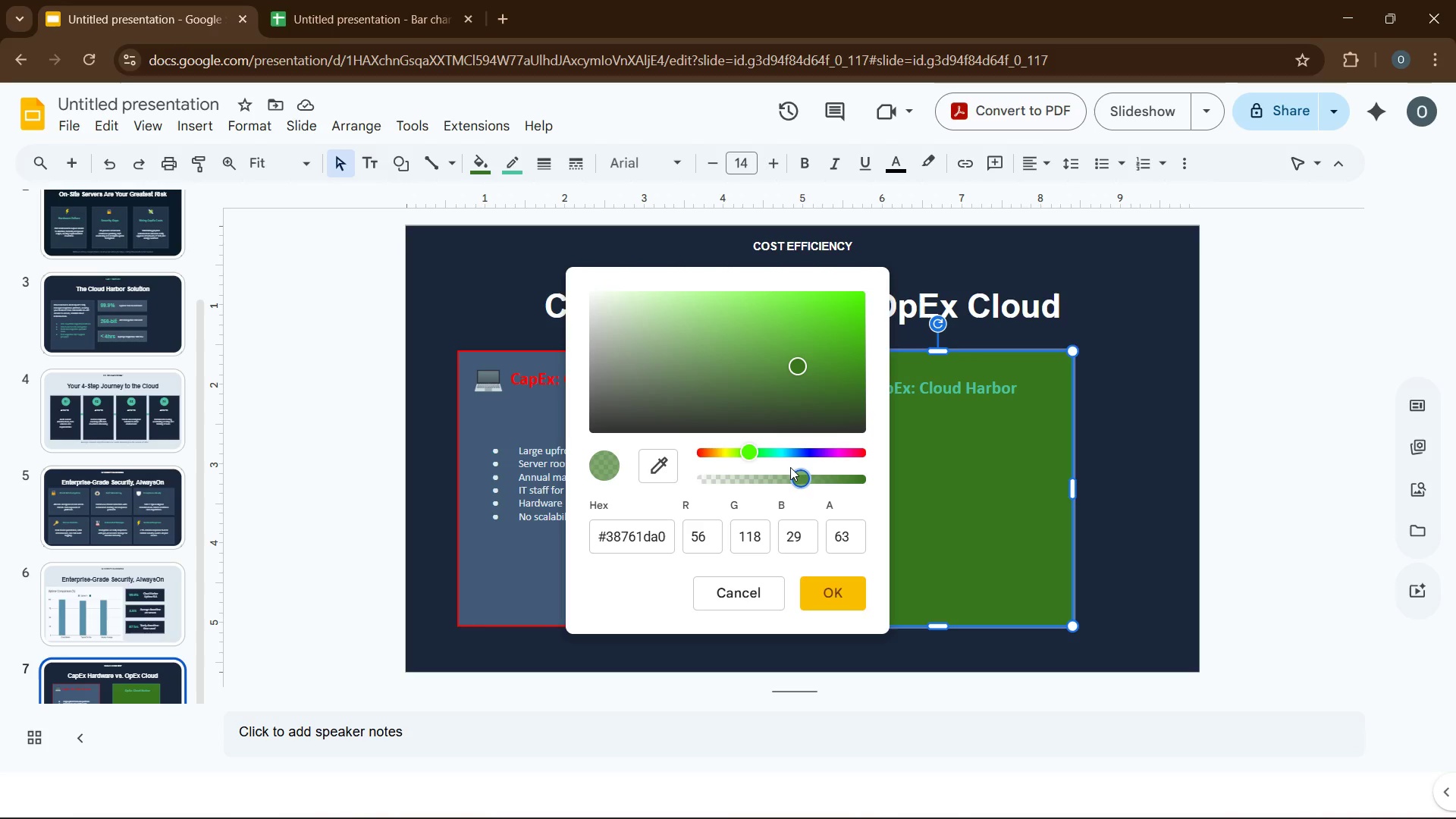 
left_click_drag(start_coordinate=[797, 478], to_coordinate=[789, 479])
 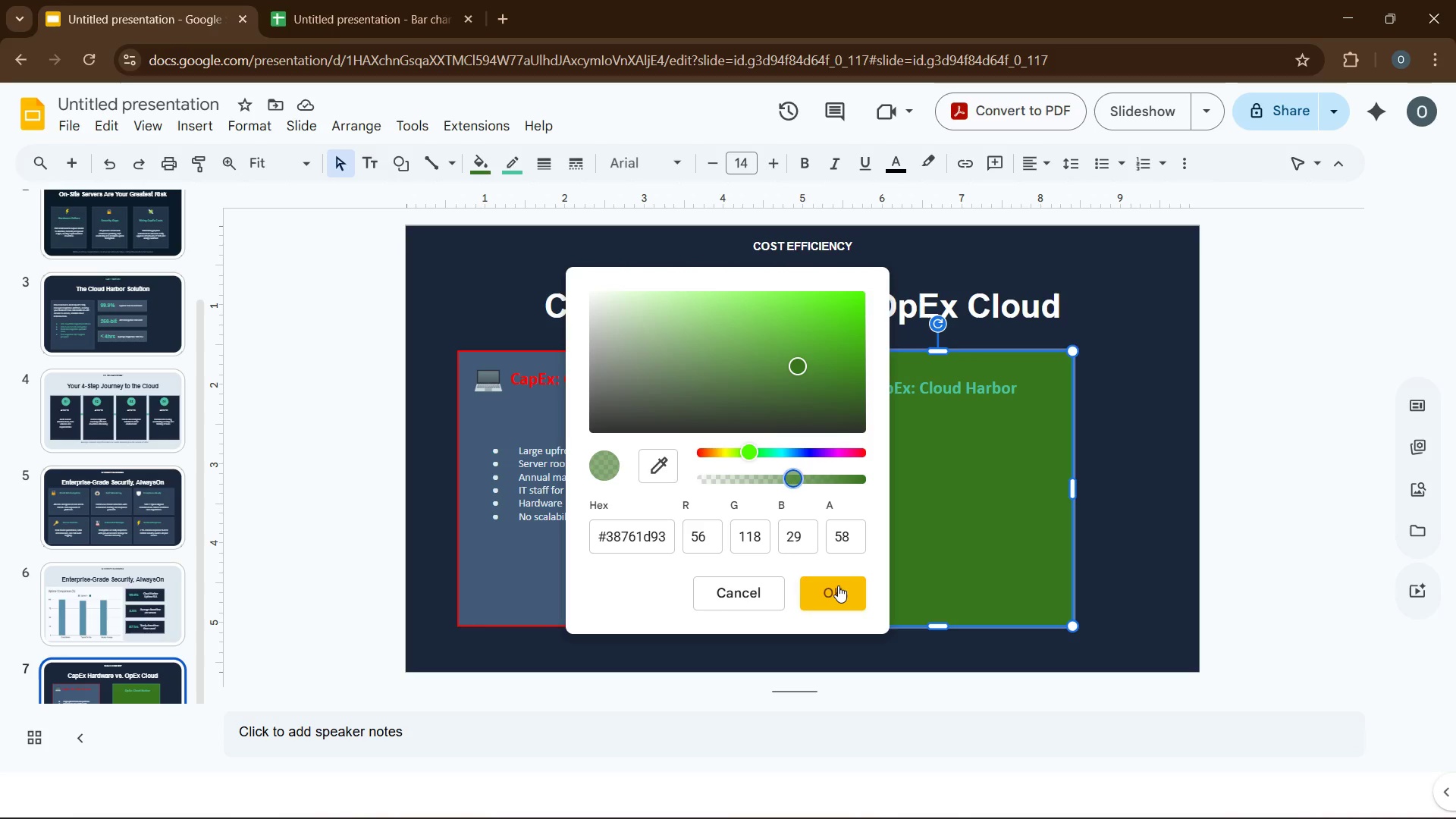 
left_click([838, 585])
 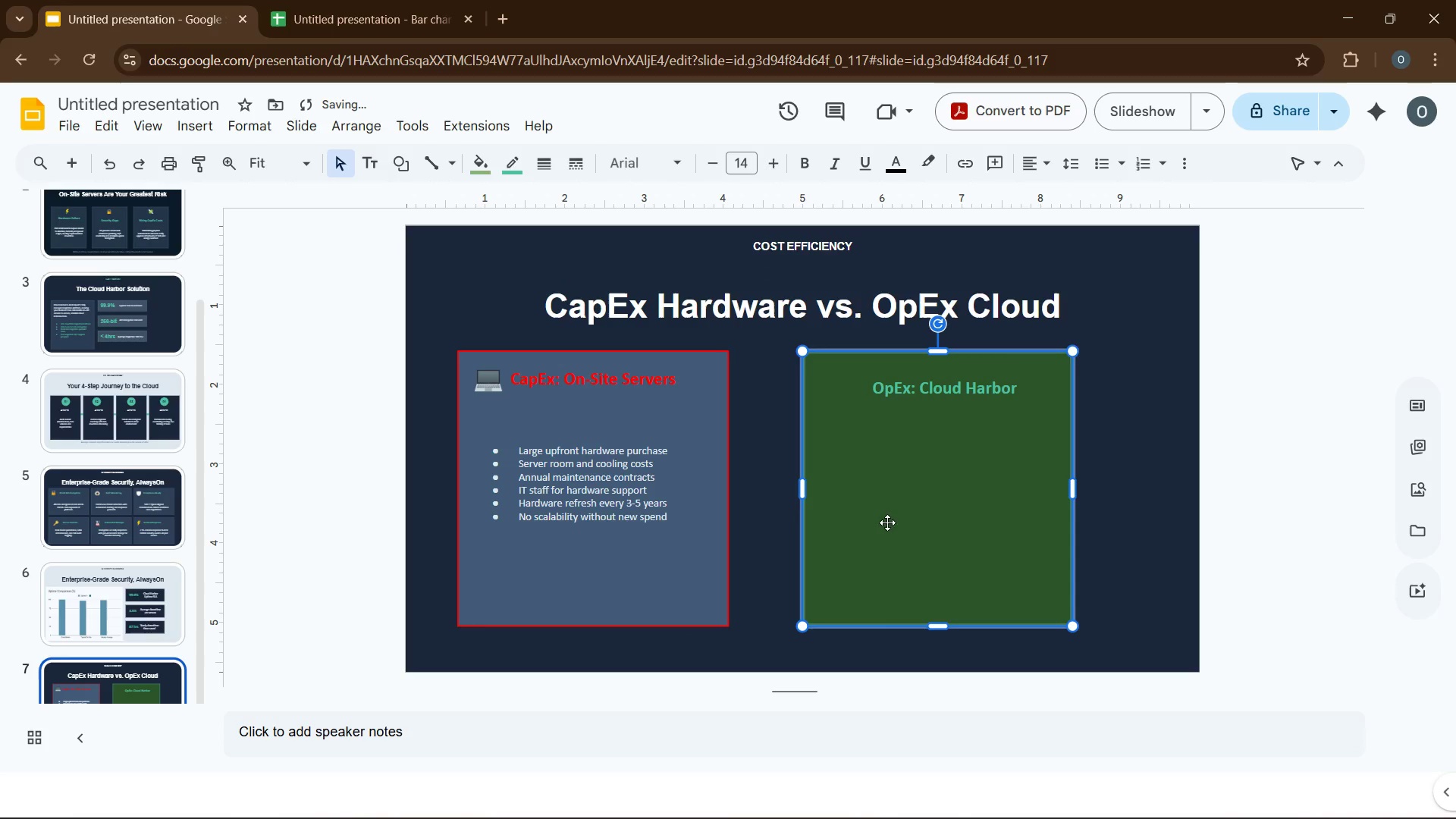 
left_click([952, 511])
 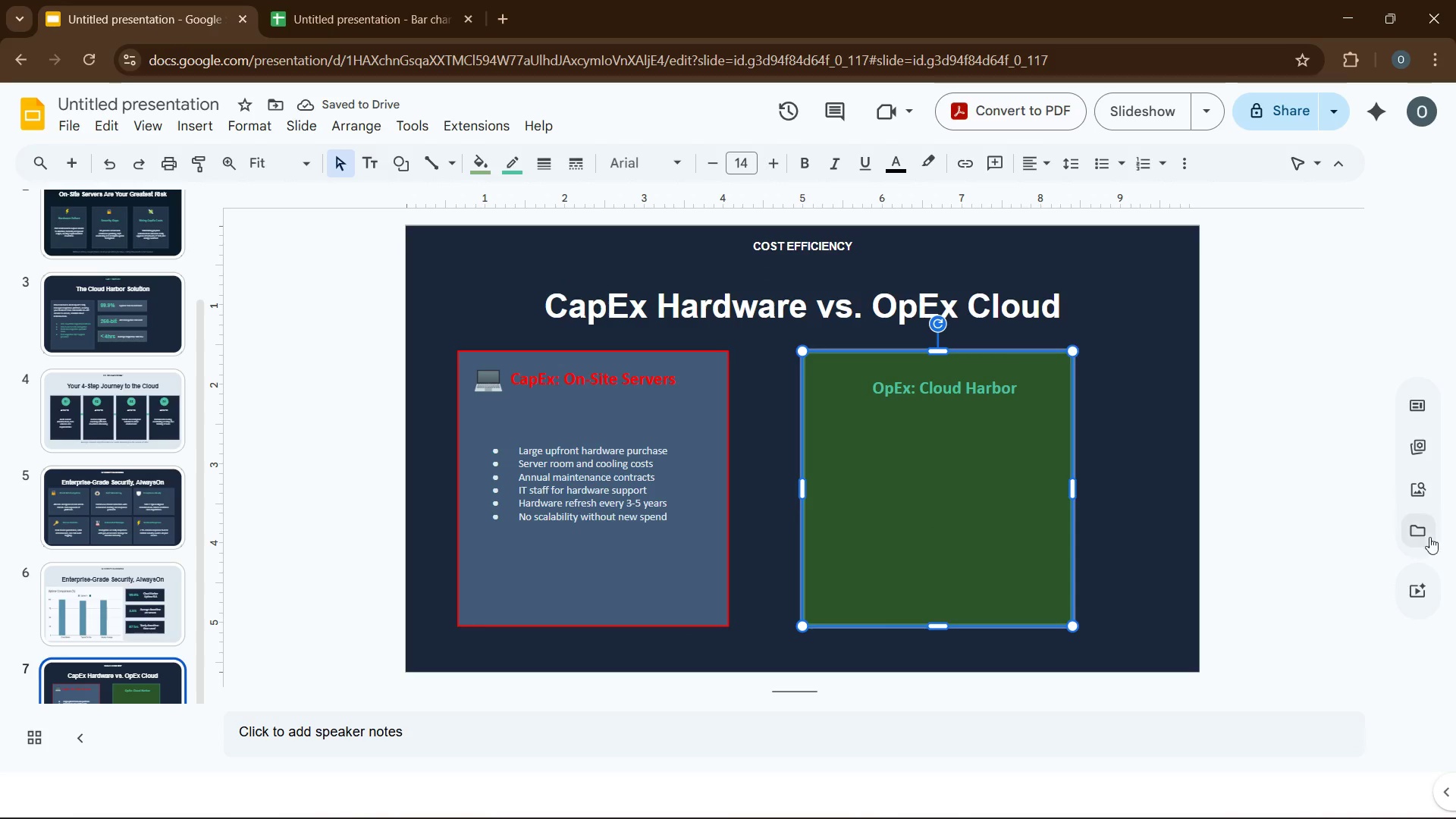 
left_click([1410, 488])
 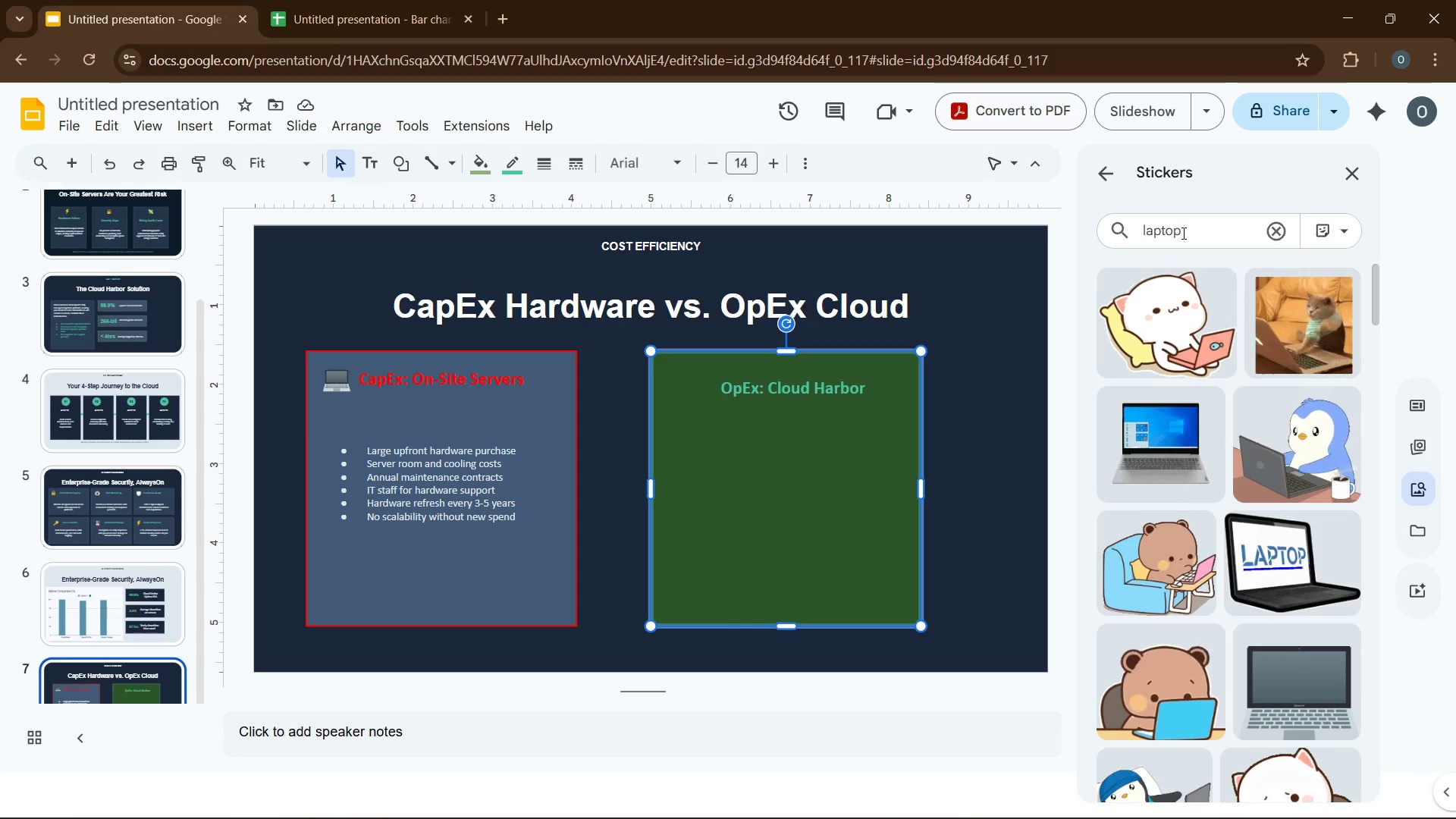 
double_click([1145, 234])
 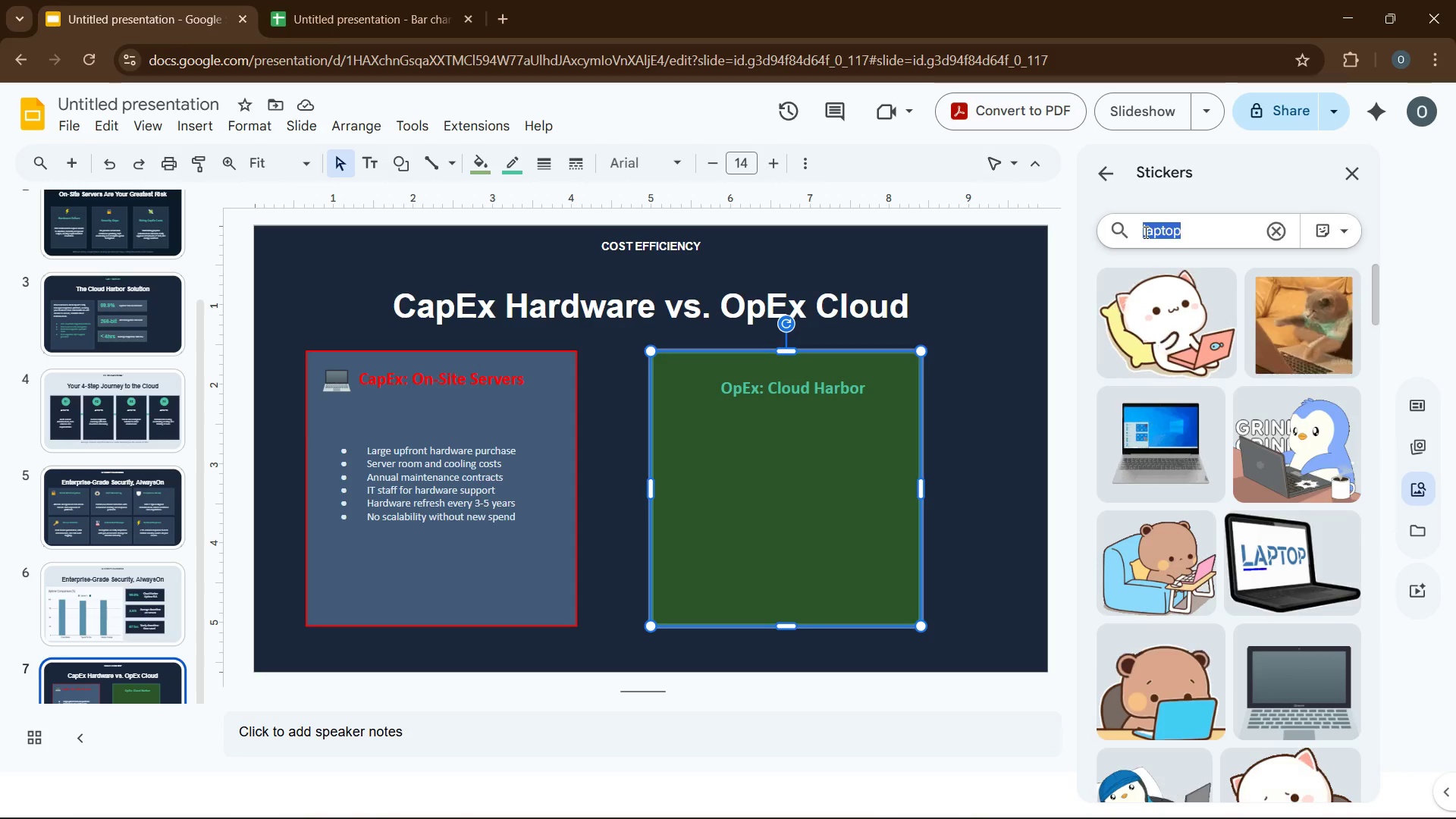 
type(cloud)
 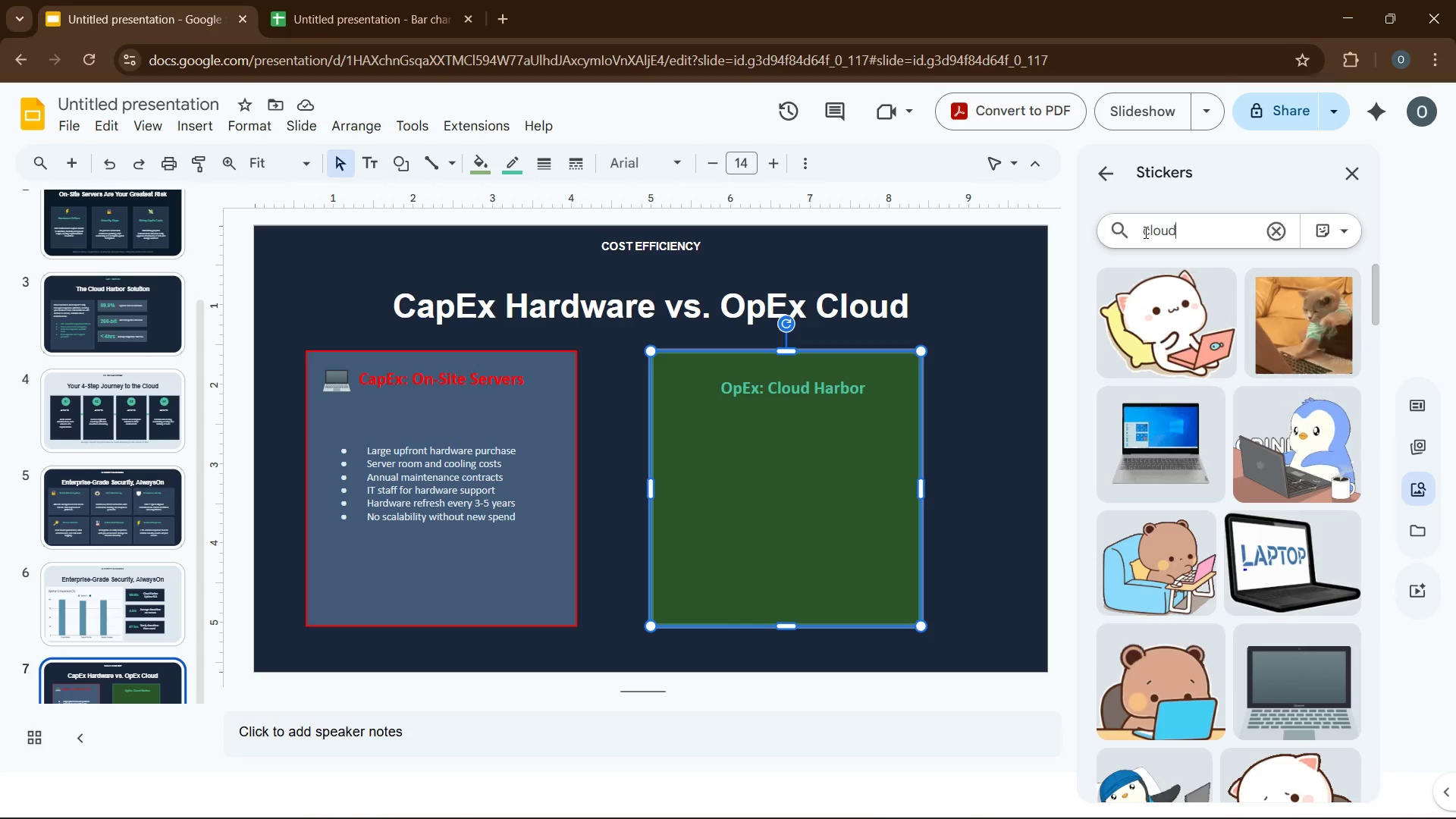 
key(Enter)
 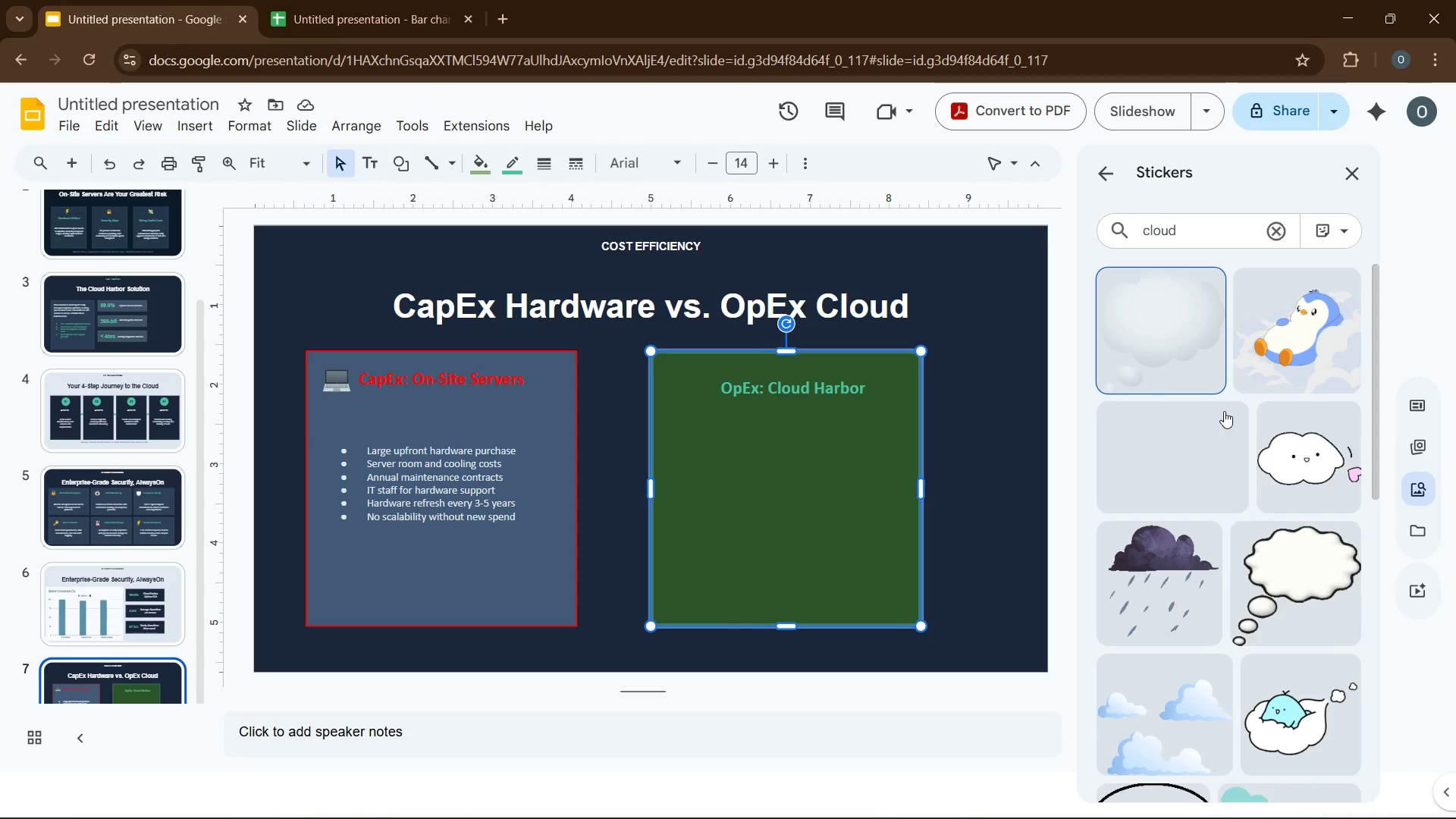 
scroll: coordinate [1250, 482], scroll_direction: down, amount: 6.0
 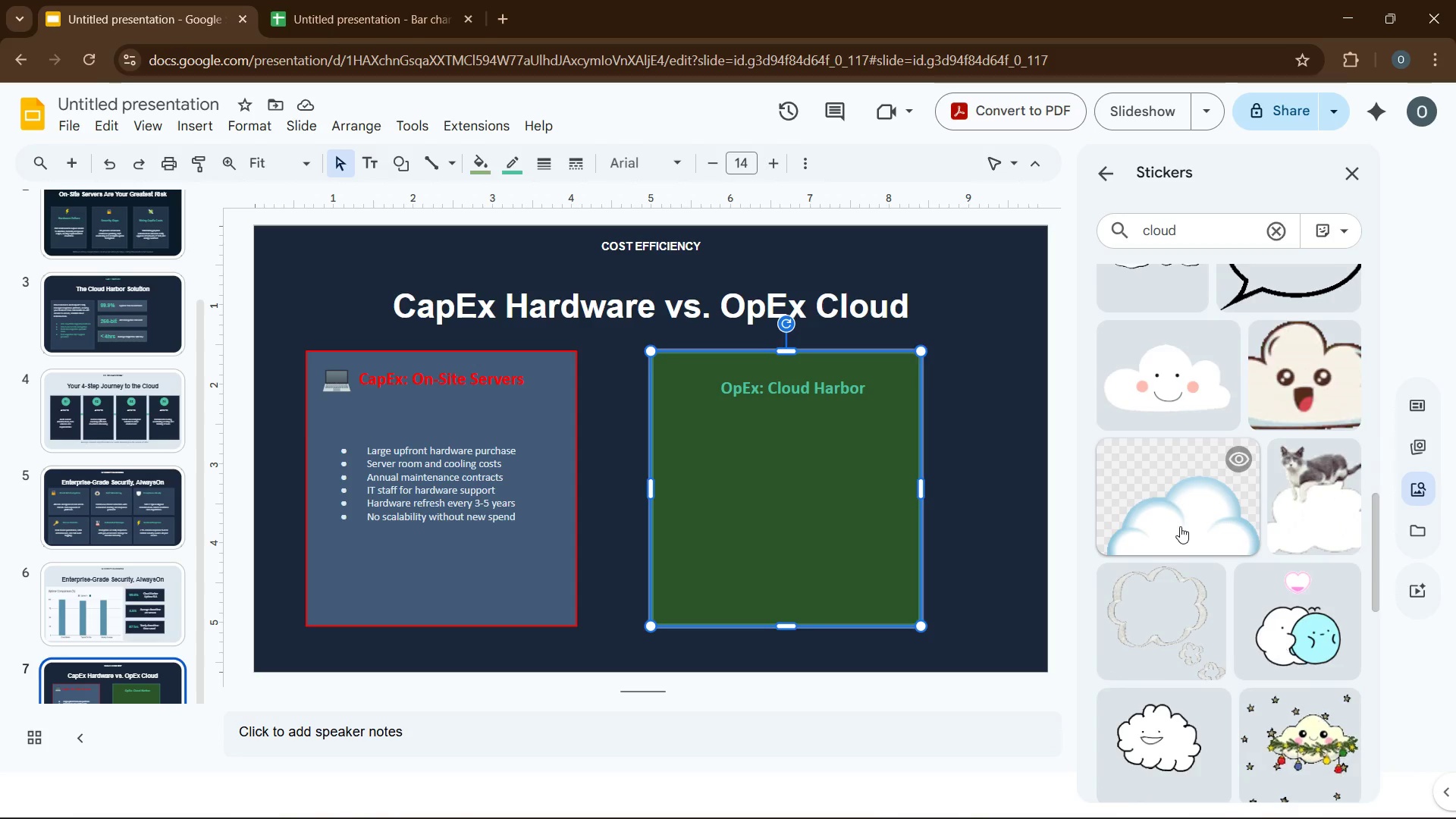 
left_click([1180, 526])
 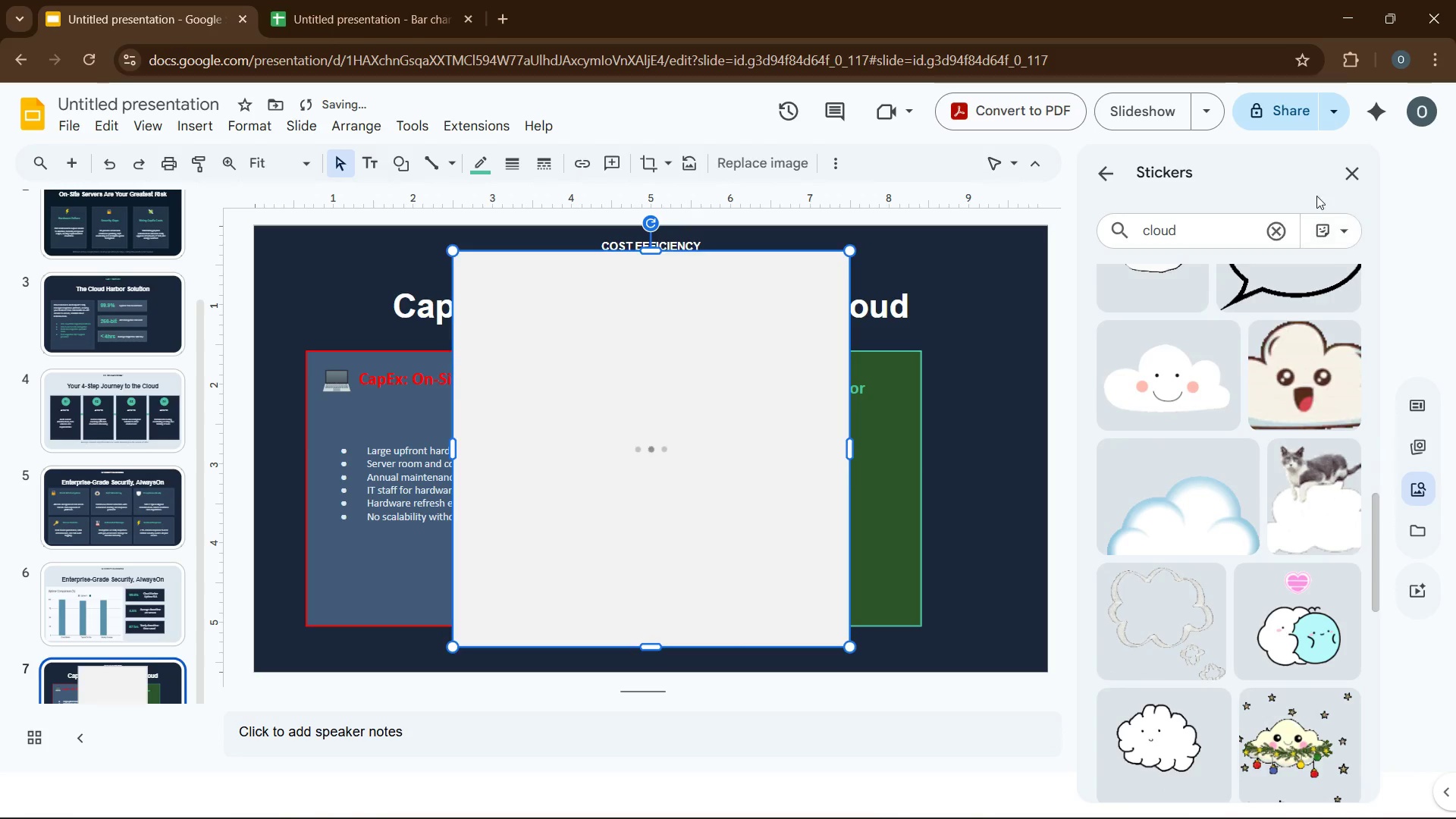 
left_click([1348, 178])
 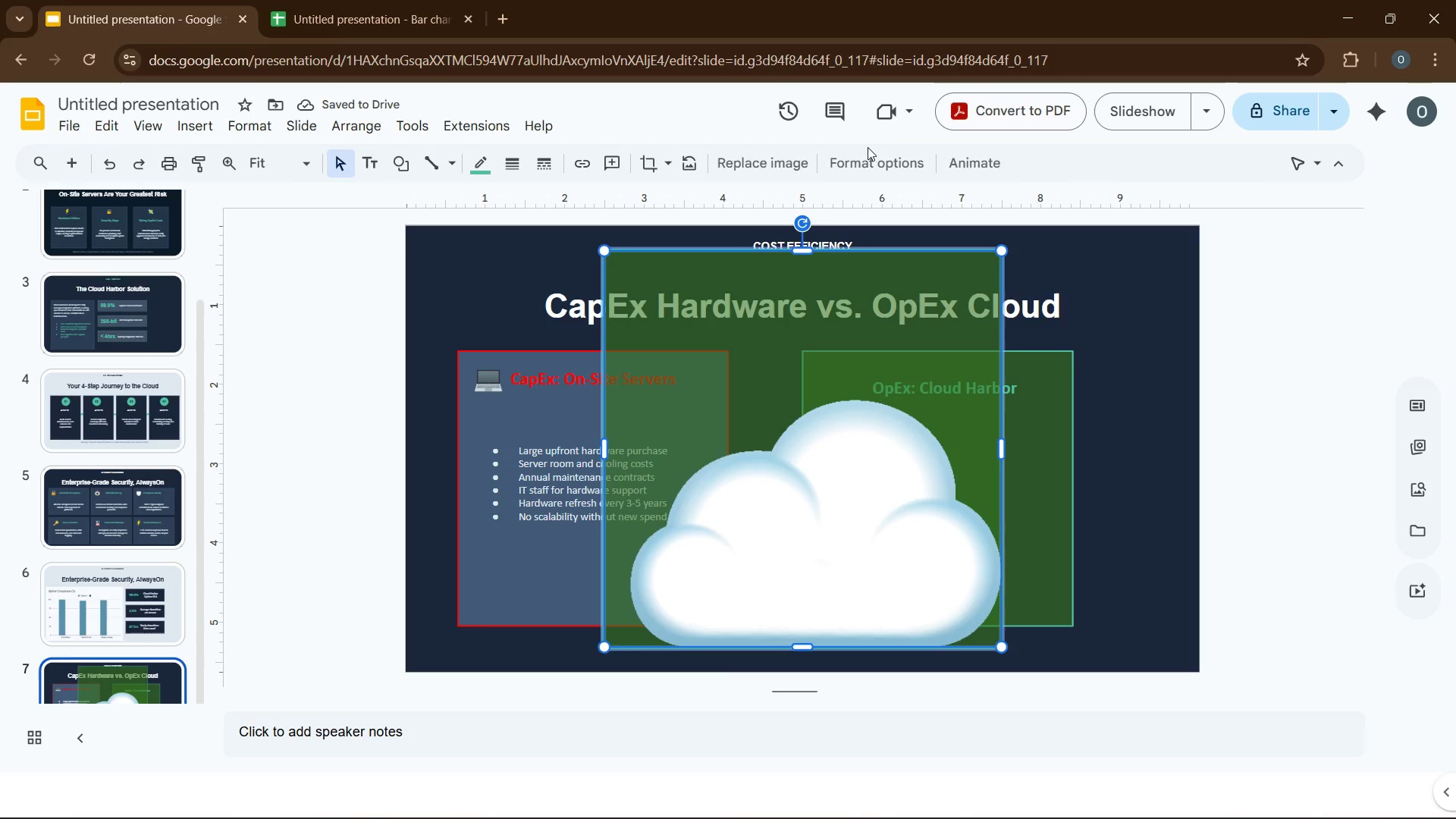 
left_click([868, 154])
 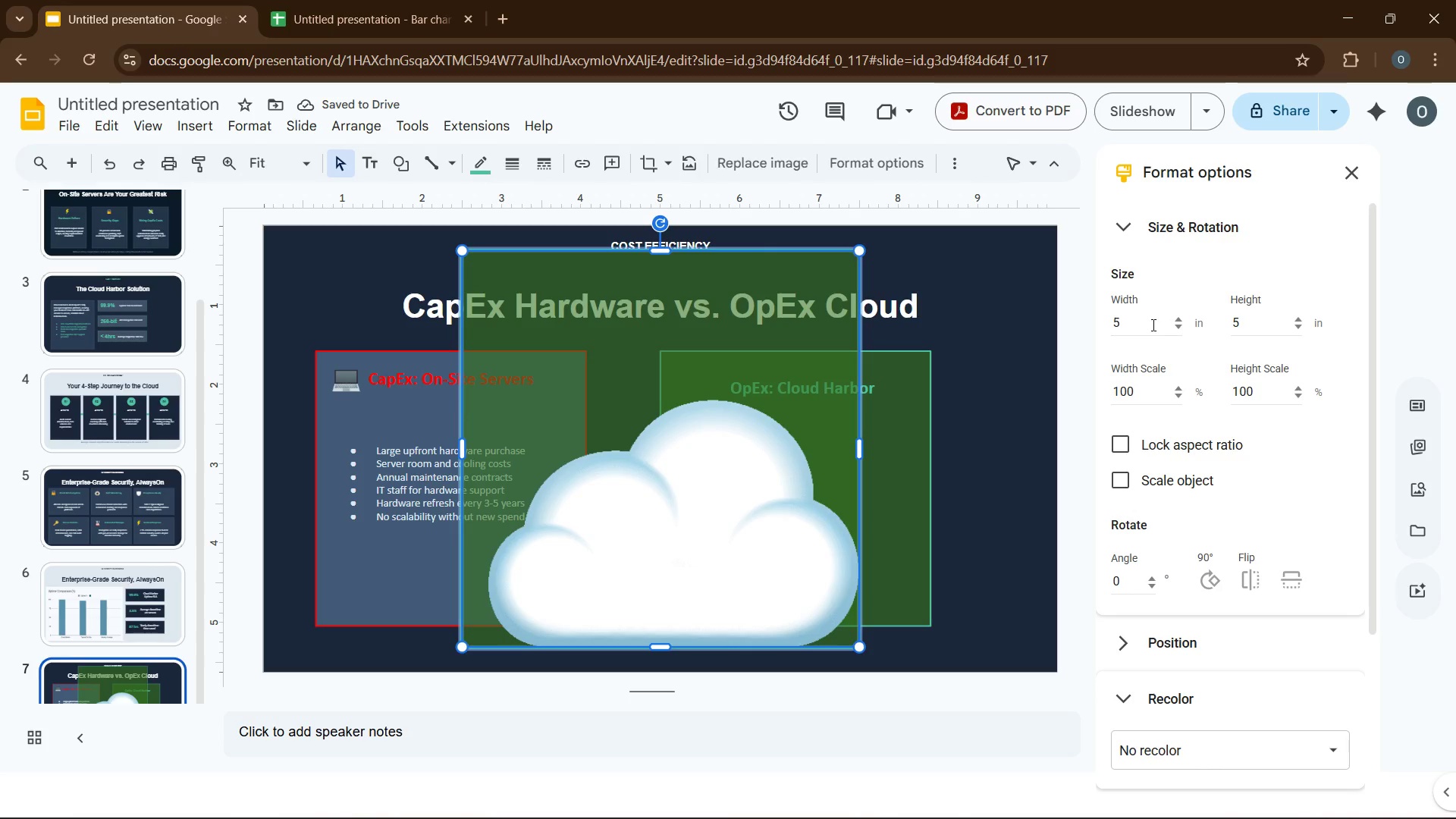 
double_click([1151, 325])
 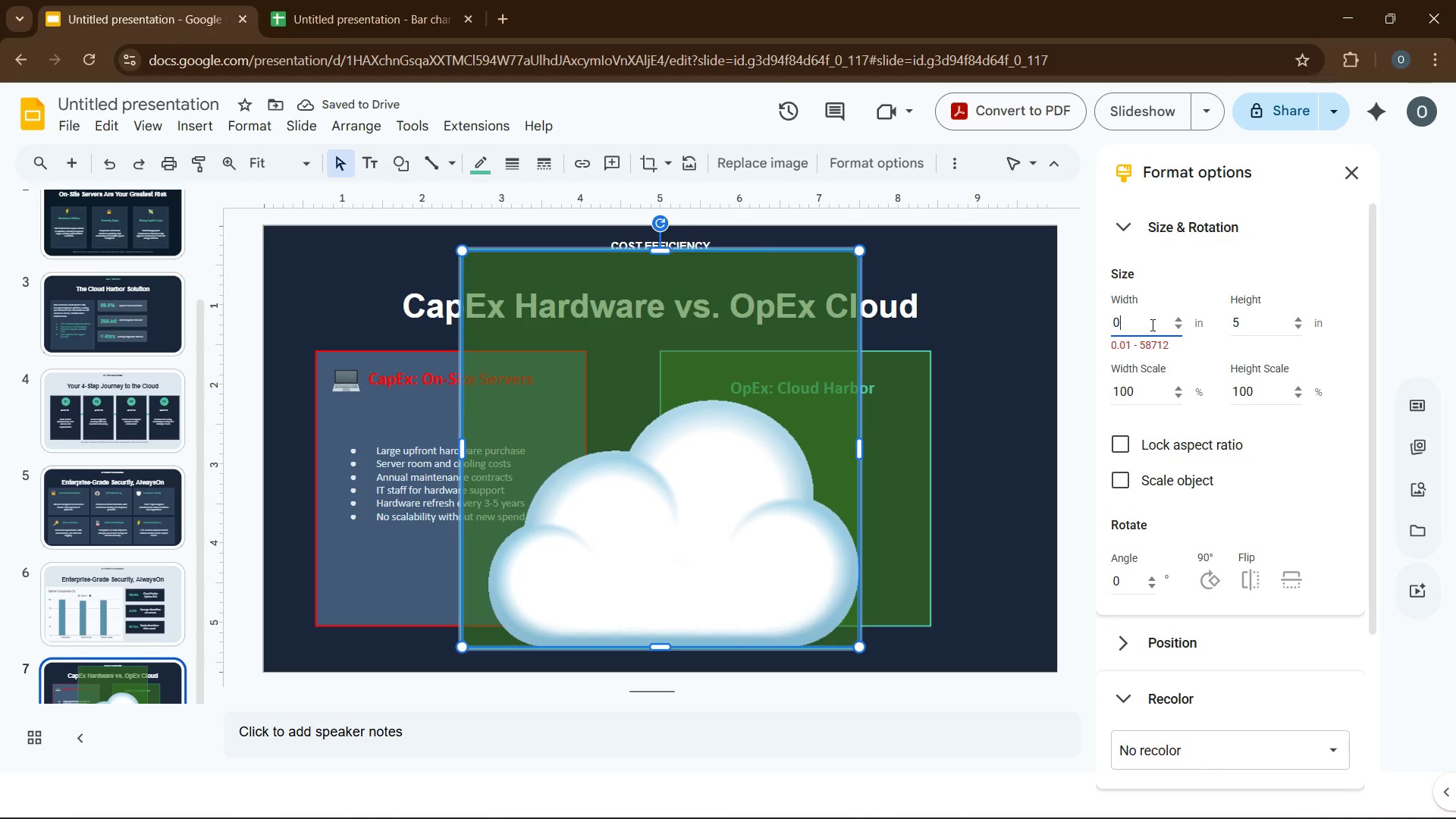 
key(Numpad0)
 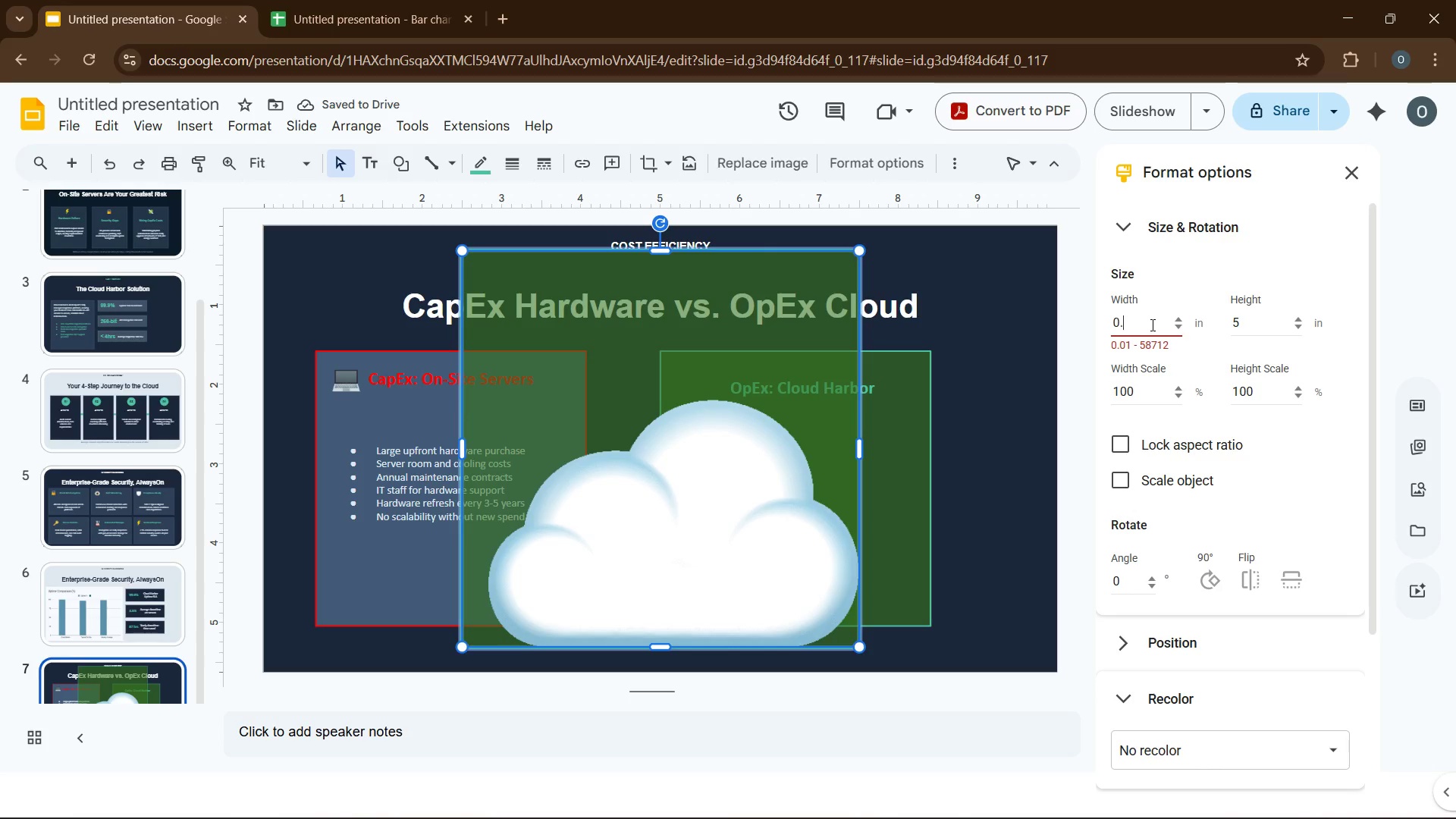 
key(NumpadDecimal)
 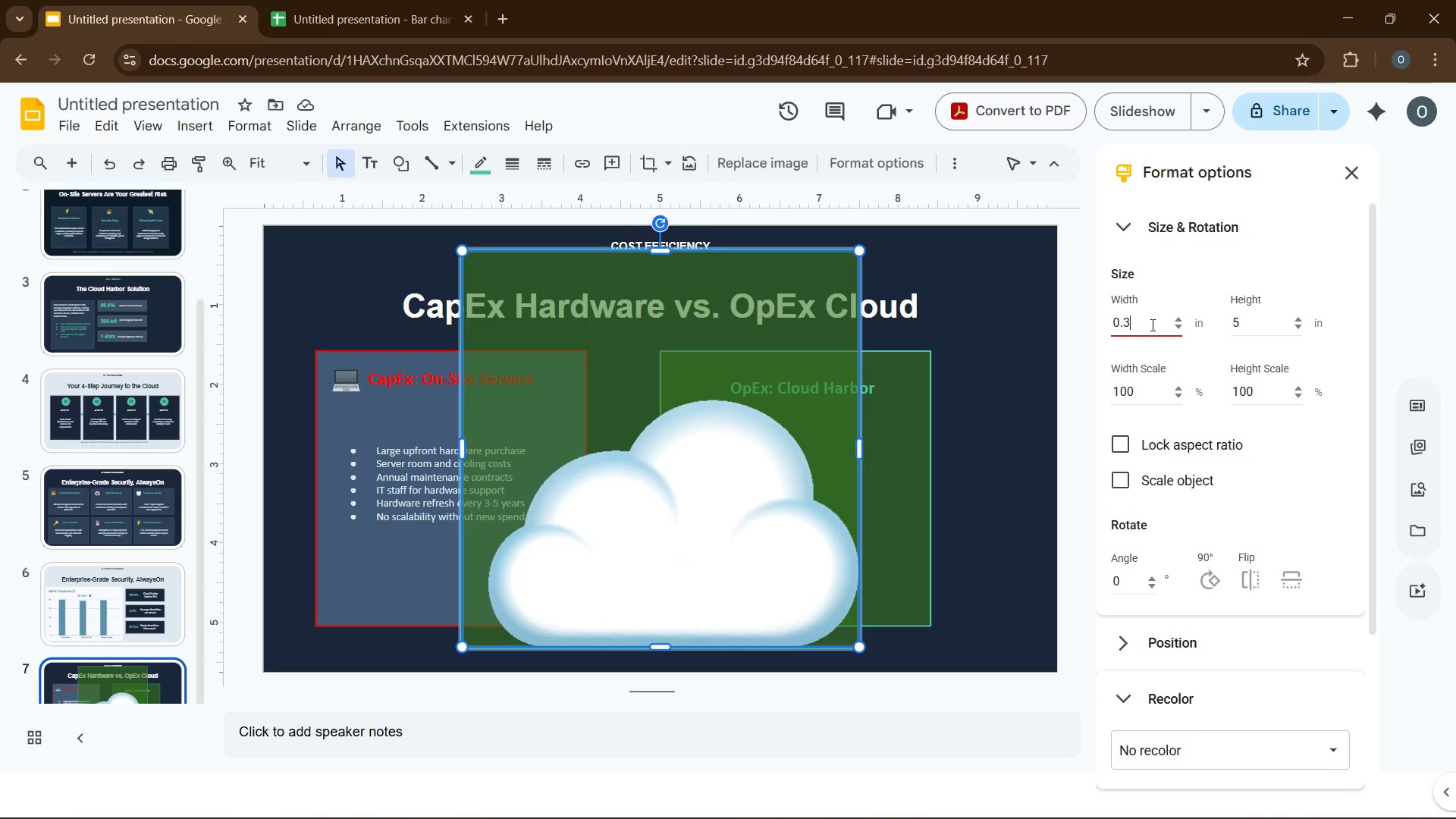 
key(Numpad3)
 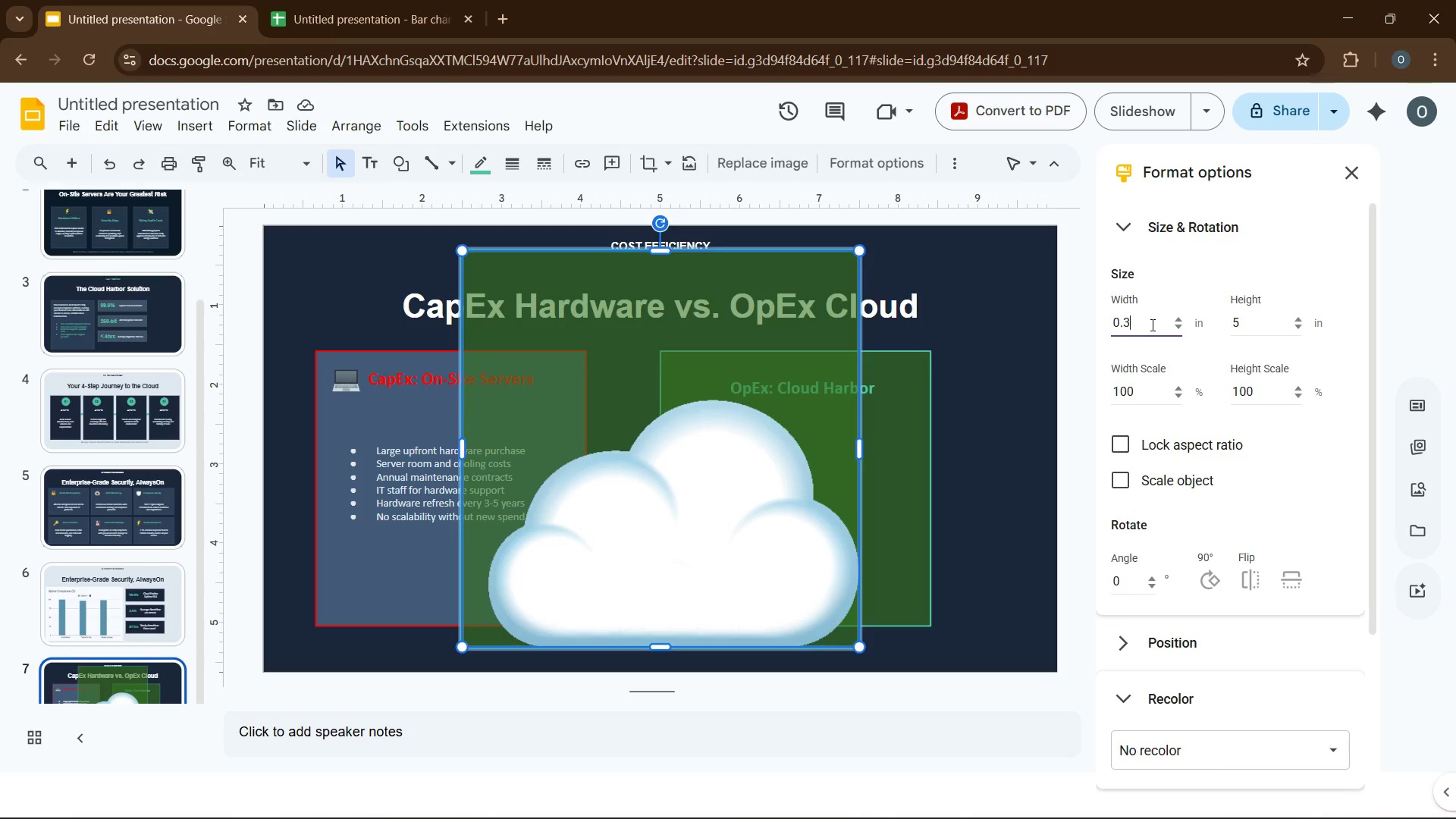 
key(Numpad6)
 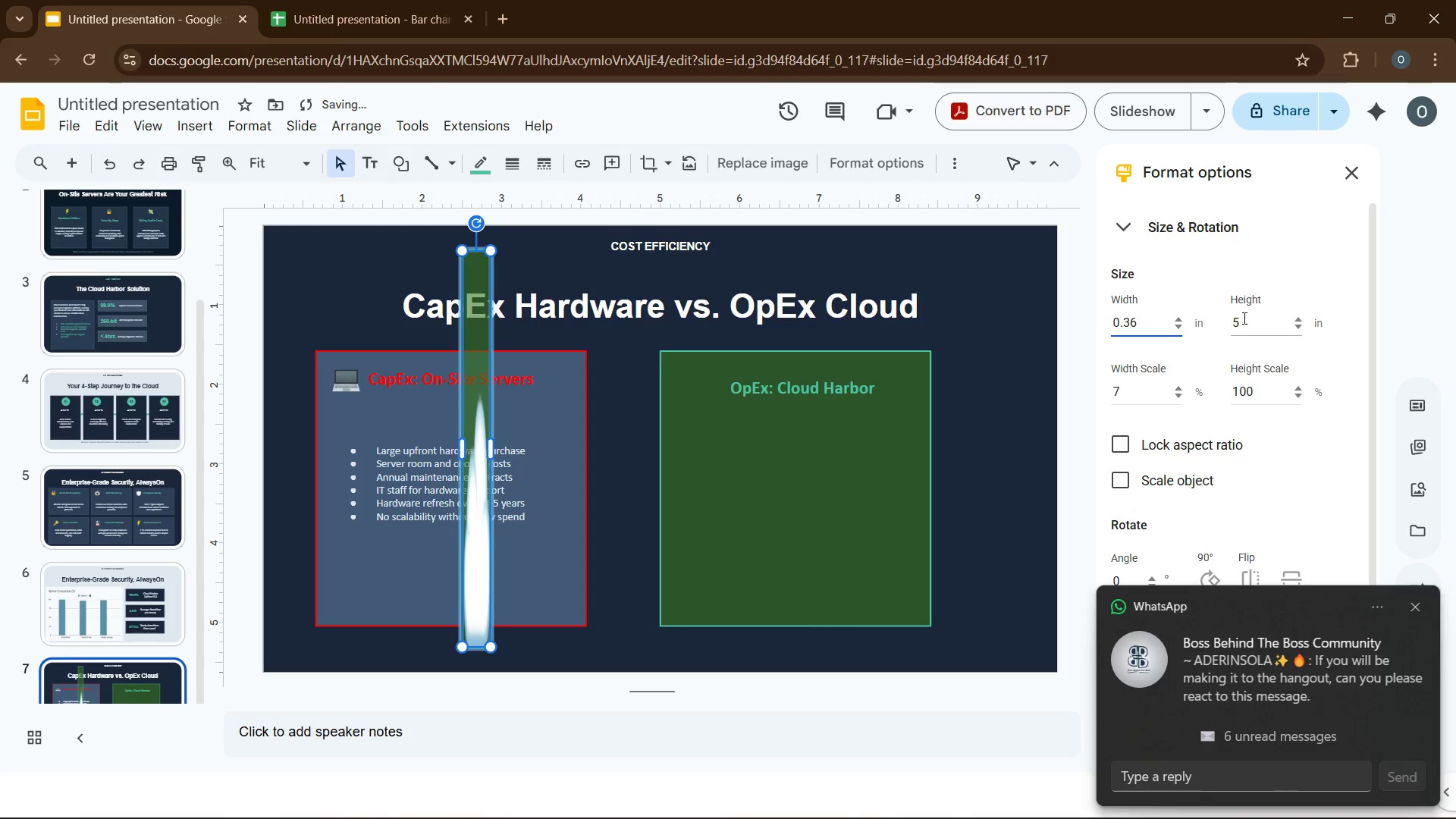 
double_click([1243, 318])
 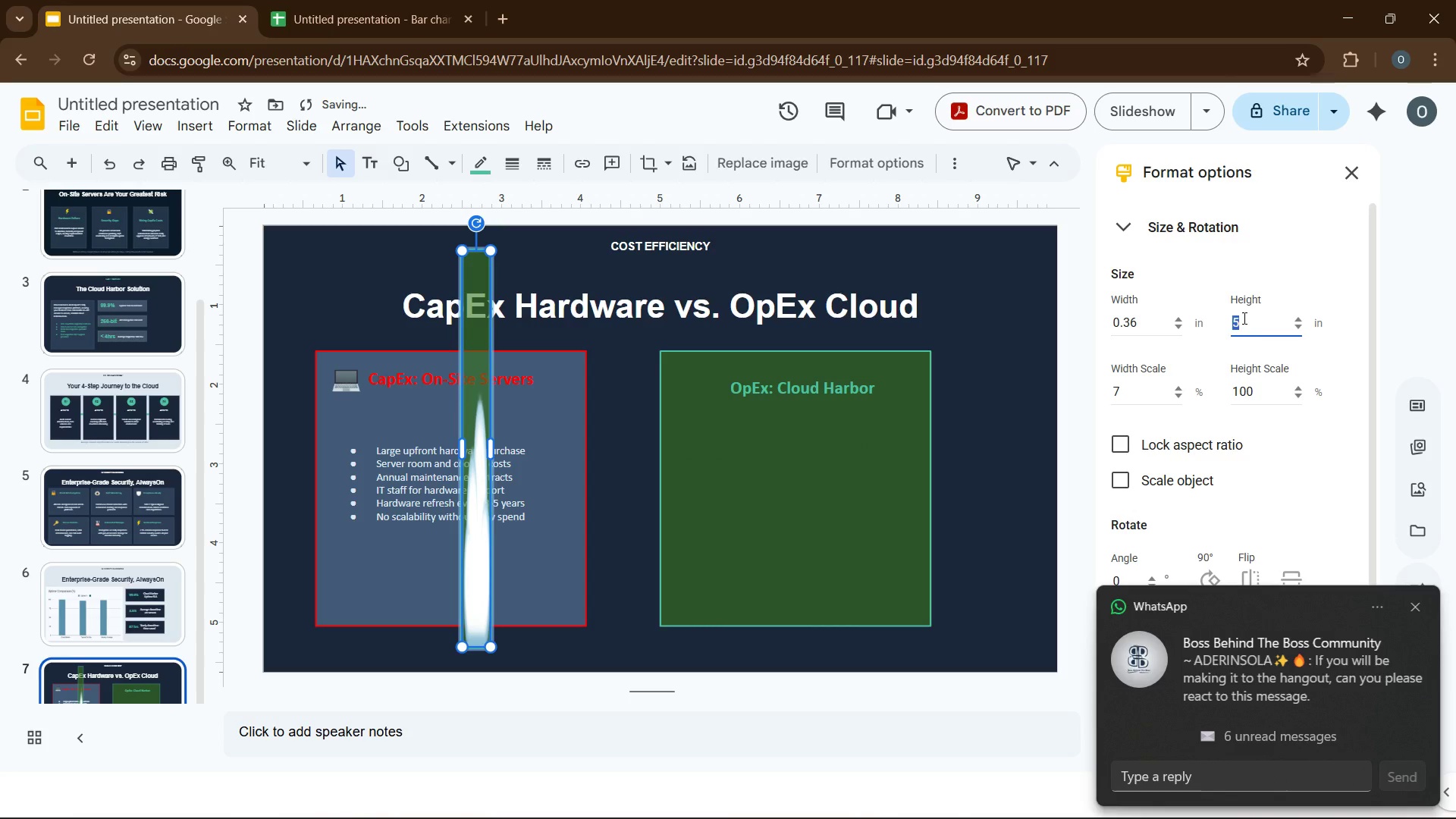 
key(Numpad0)
 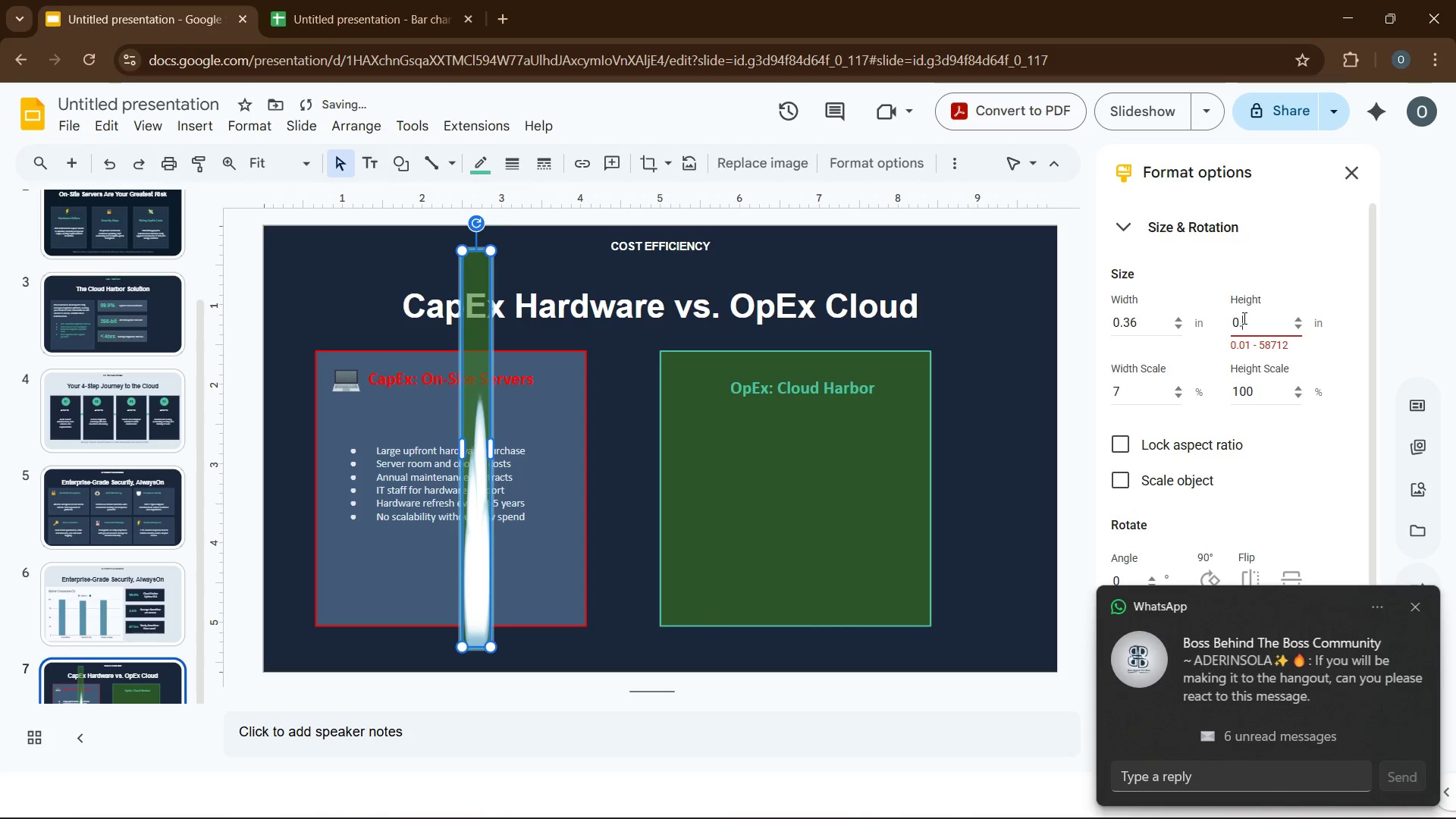 
key(NumpadDecimal)
 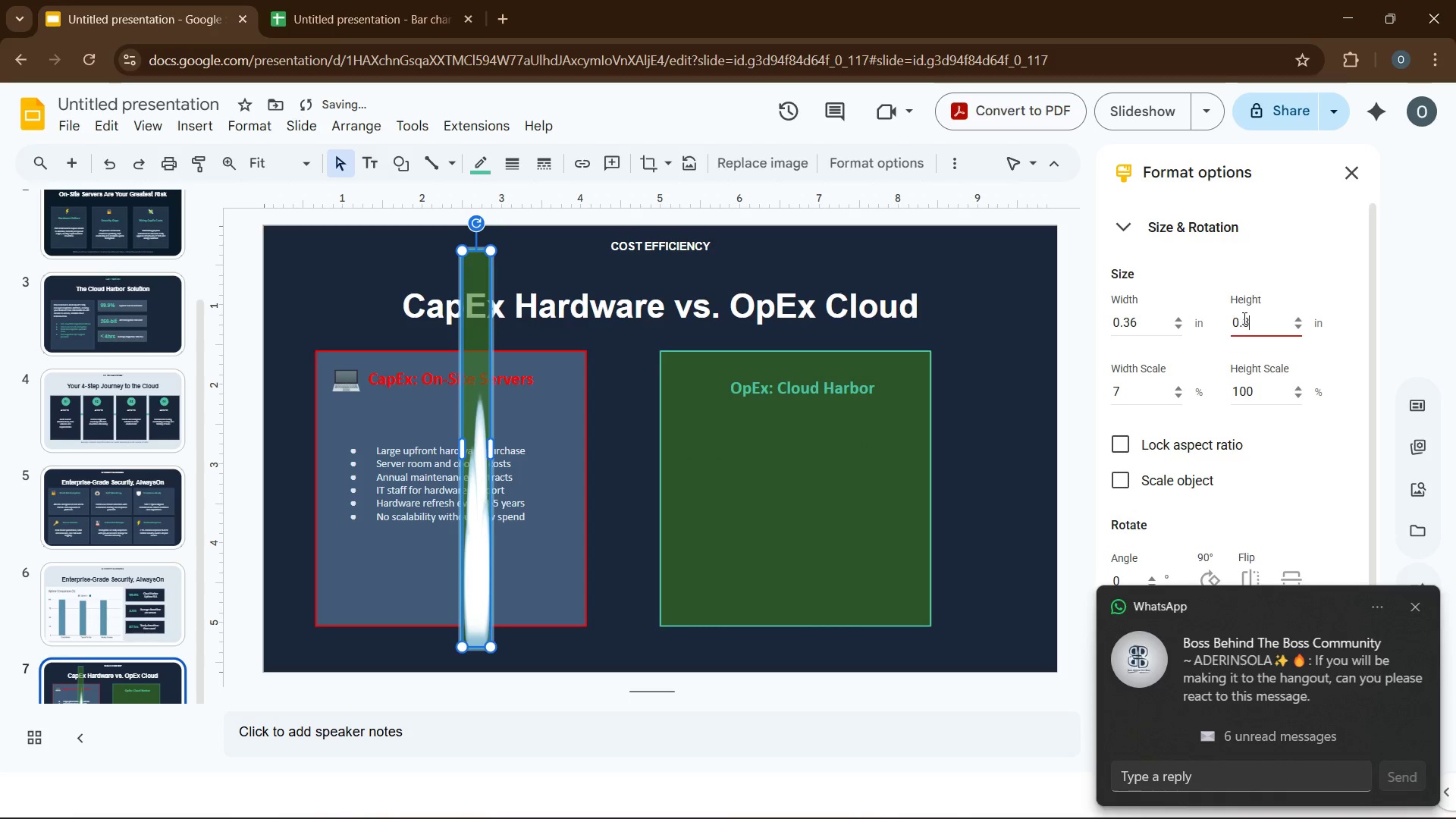 
key(Numpad3)
 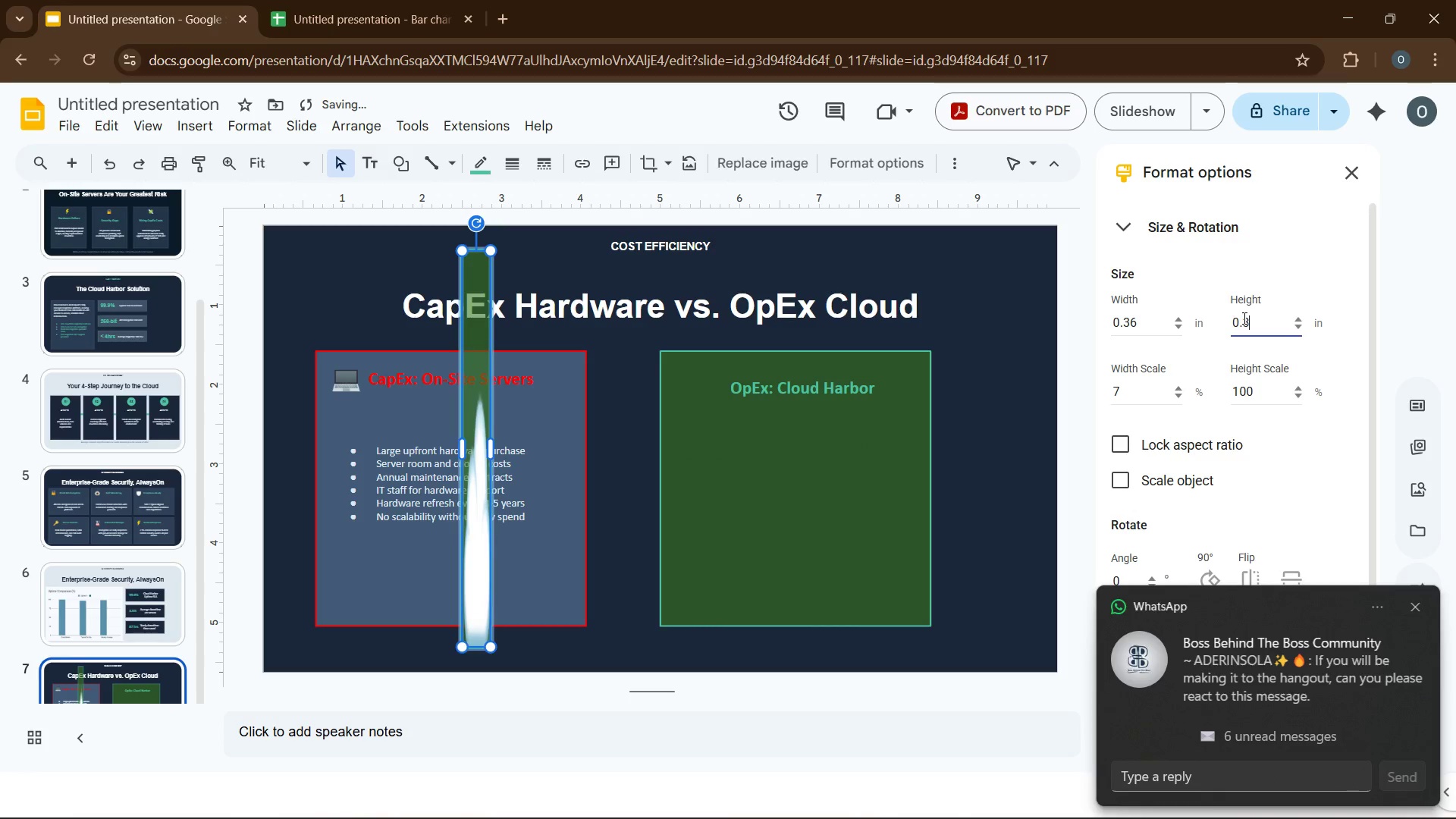 
key(Numpad6)
 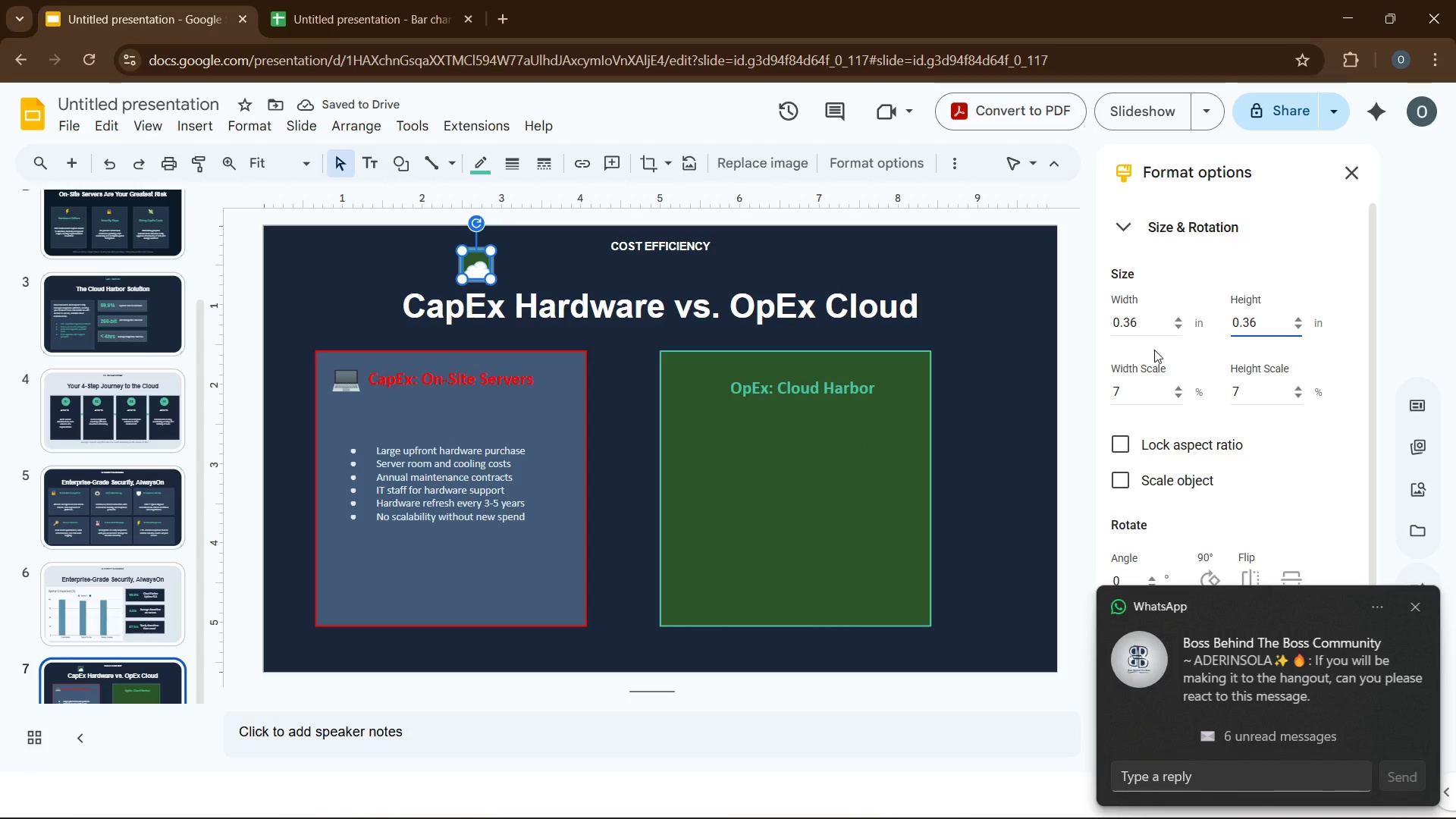 
wait(8.31)
 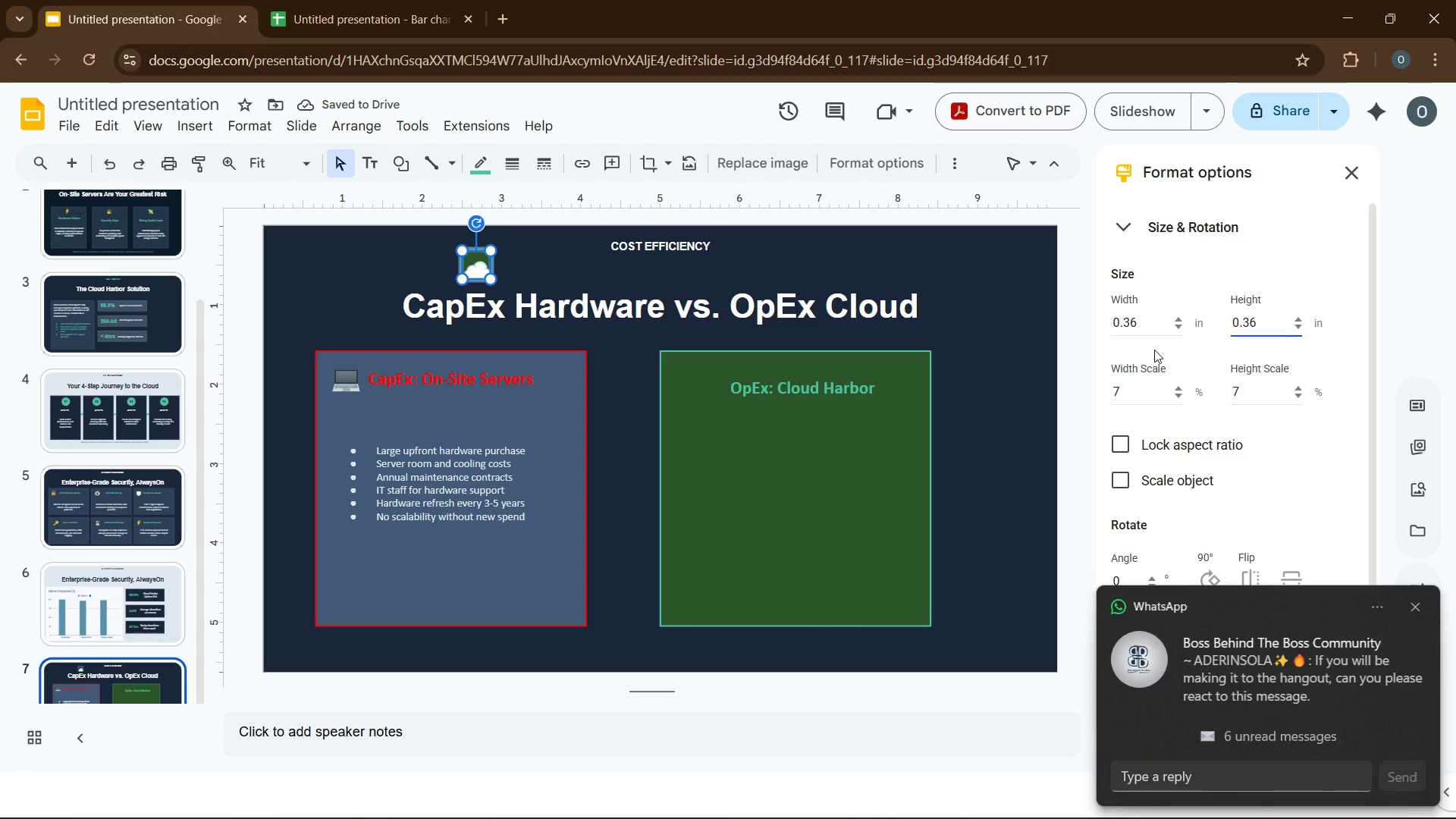 
left_click([1418, 605])
 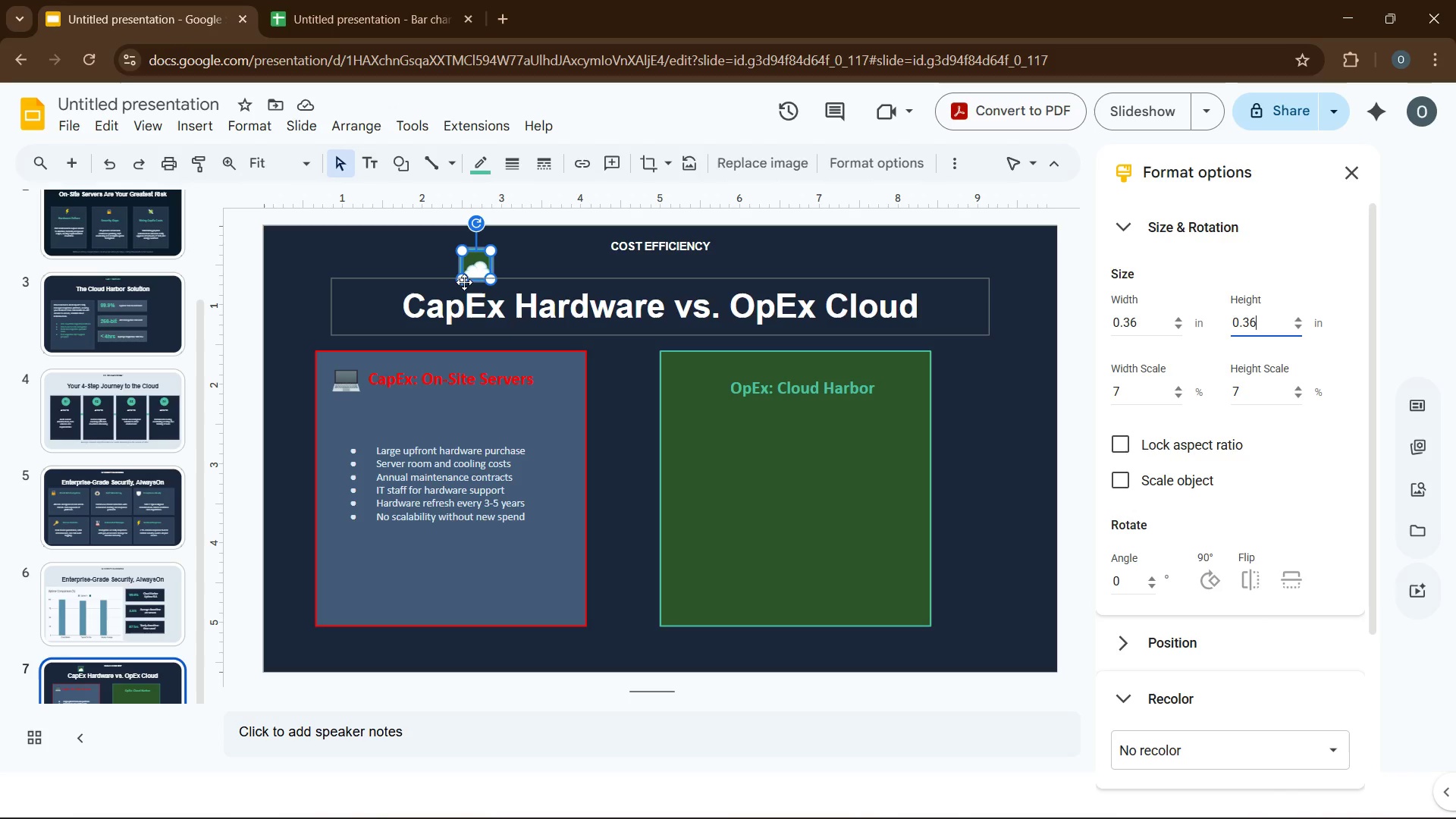 
left_click([474, 268])
 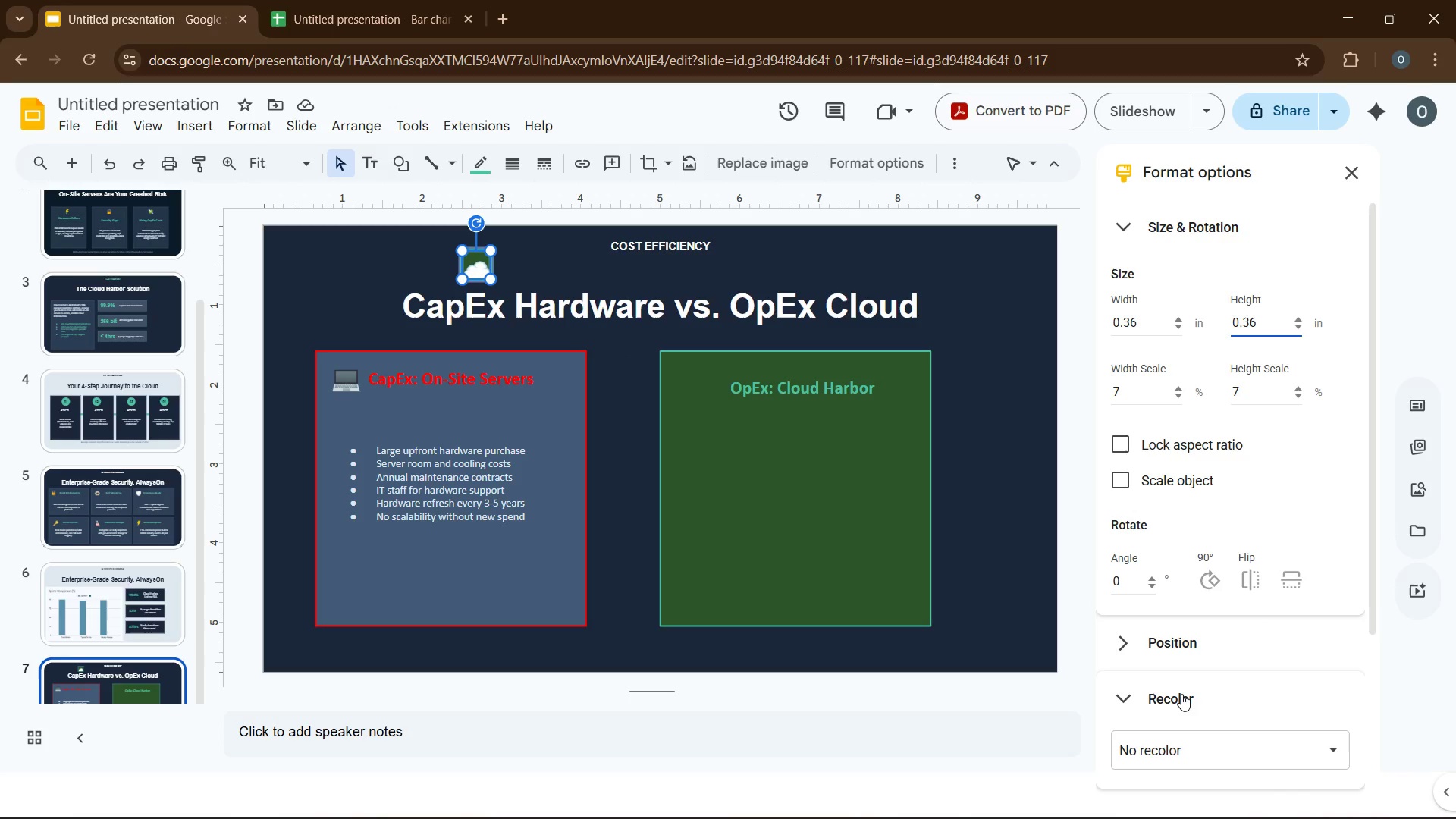 
left_click([1181, 697])
 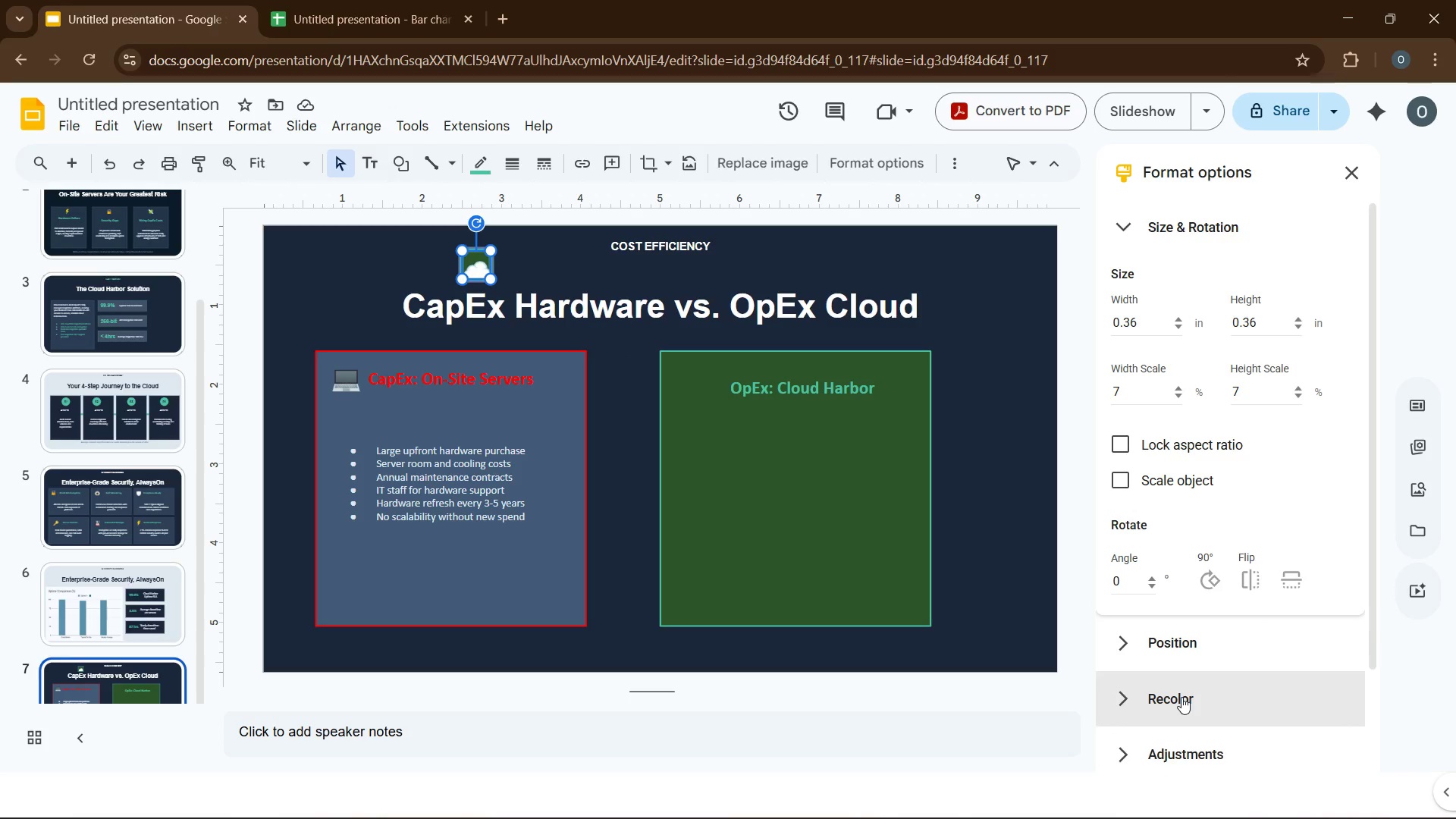 
left_click([1181, 697])
 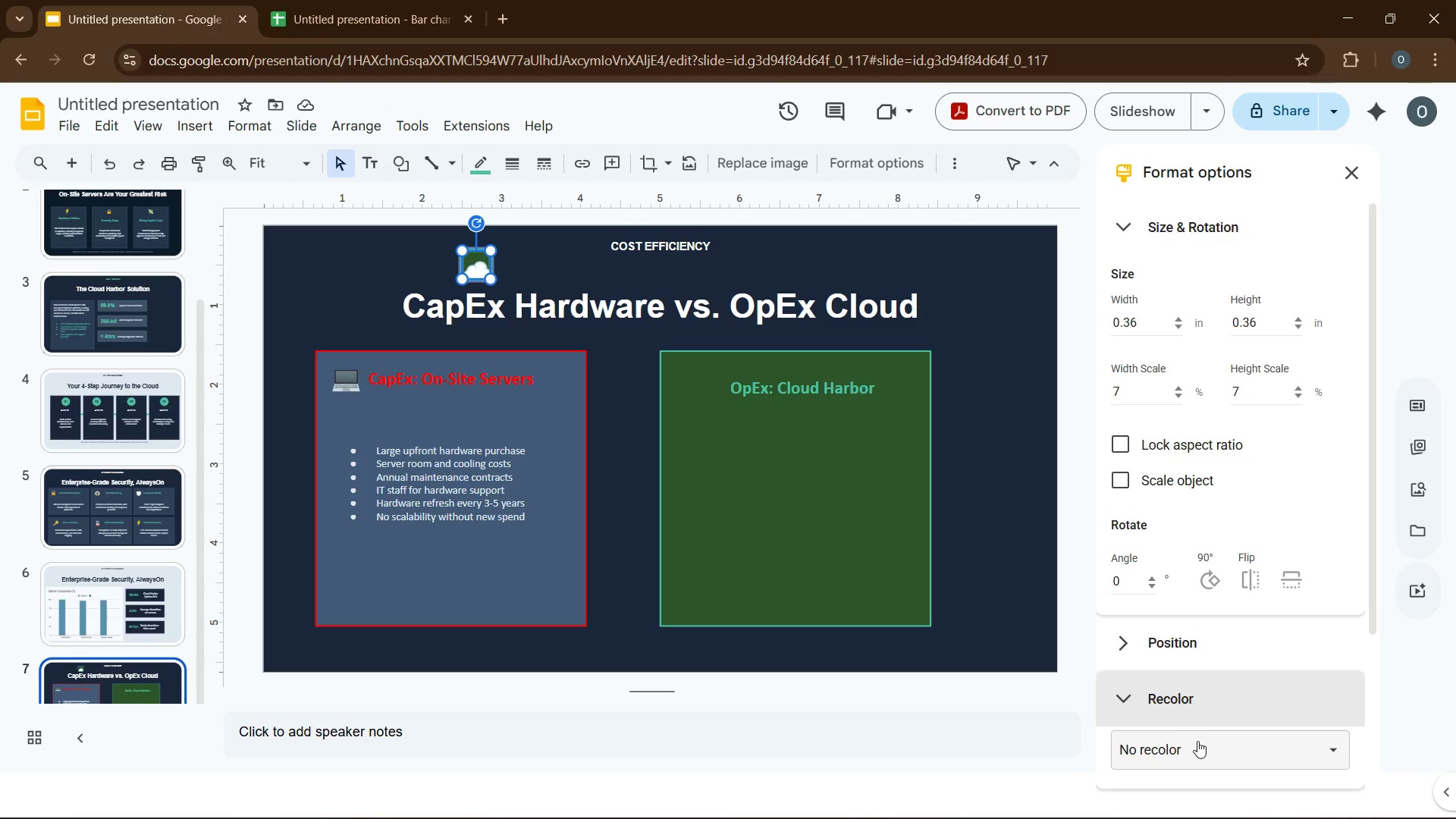 
left_click([1199, 745])
 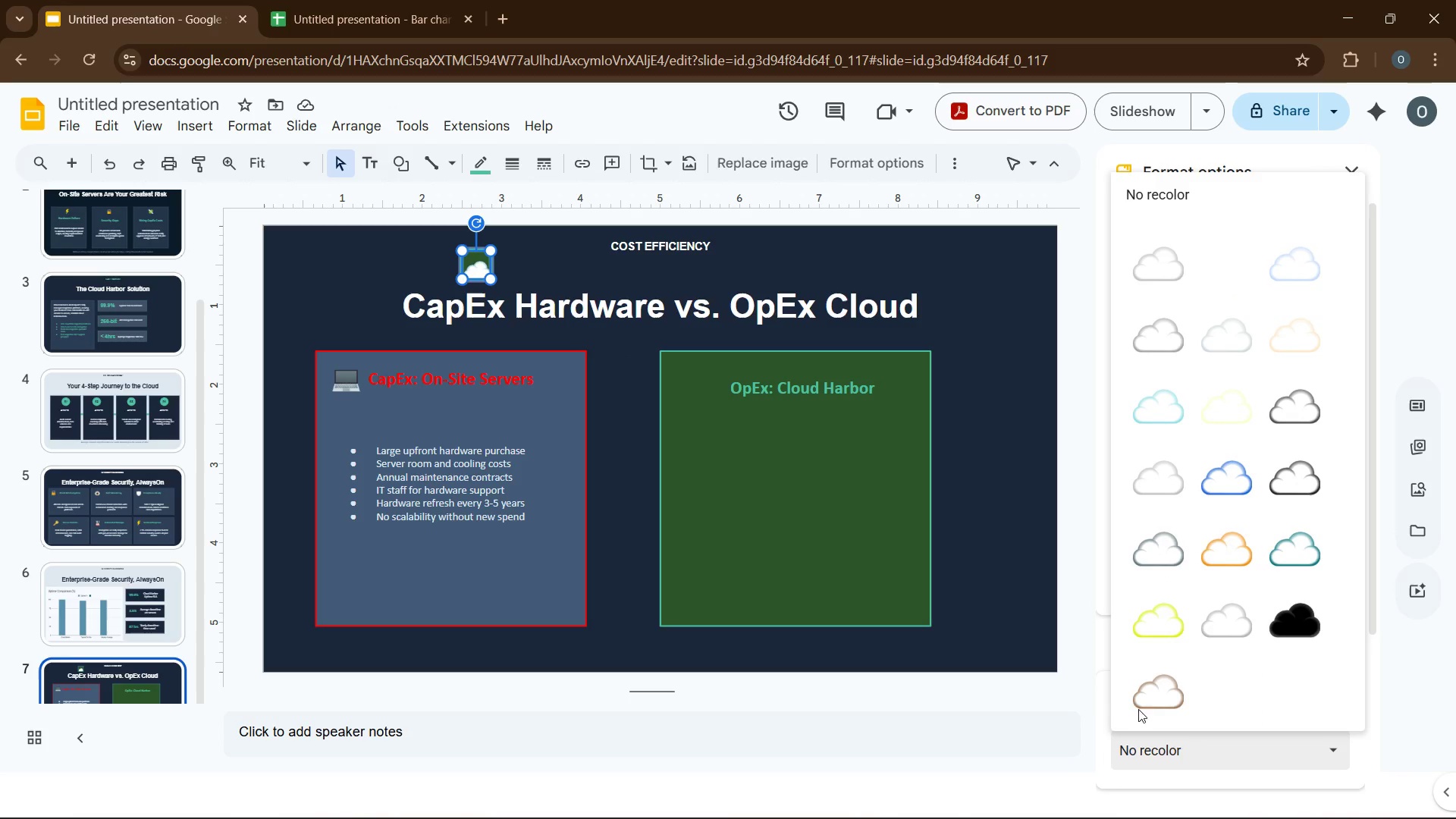 
left_click([1012, 629])
 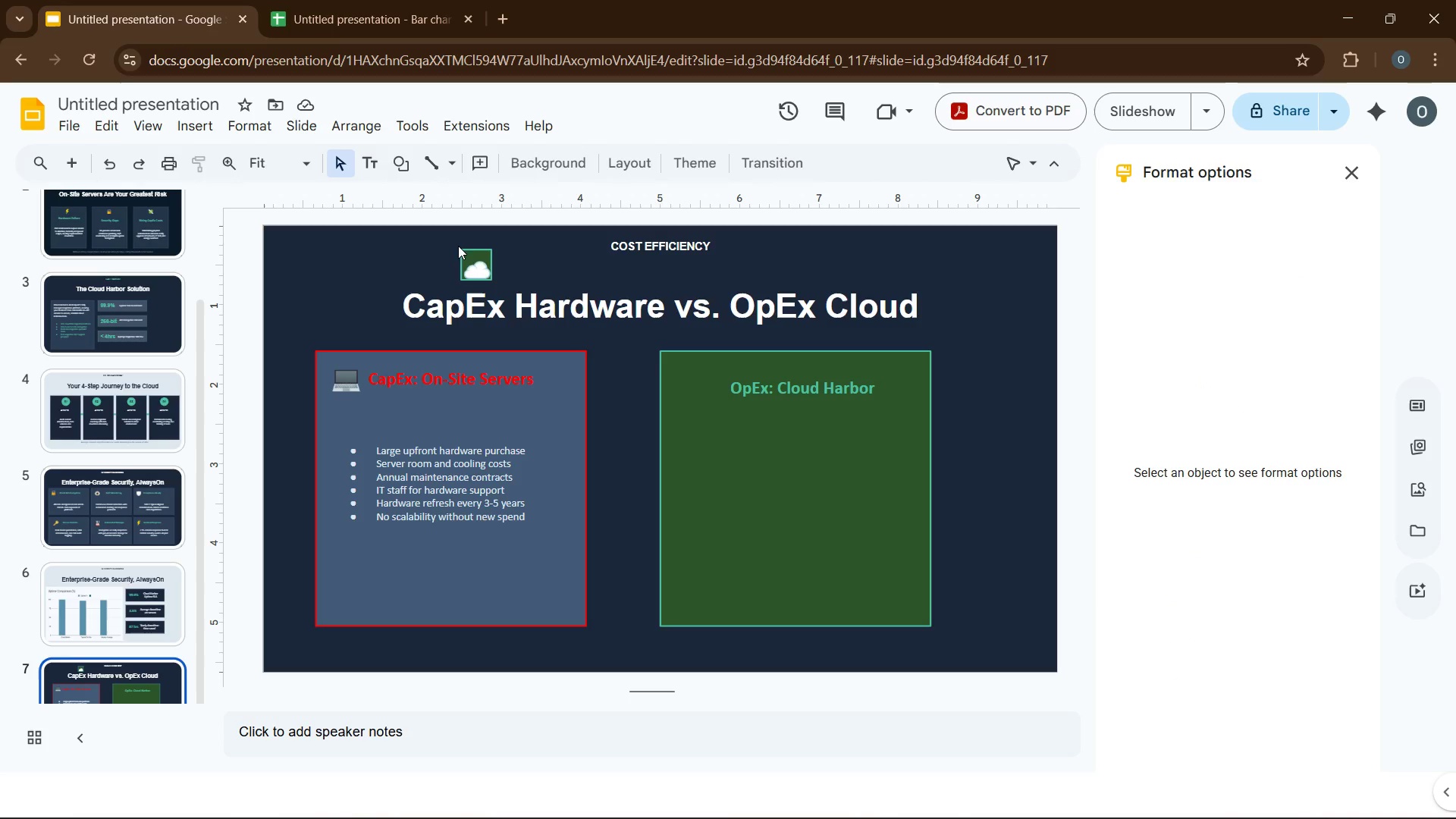 
left_click([471, 257])
 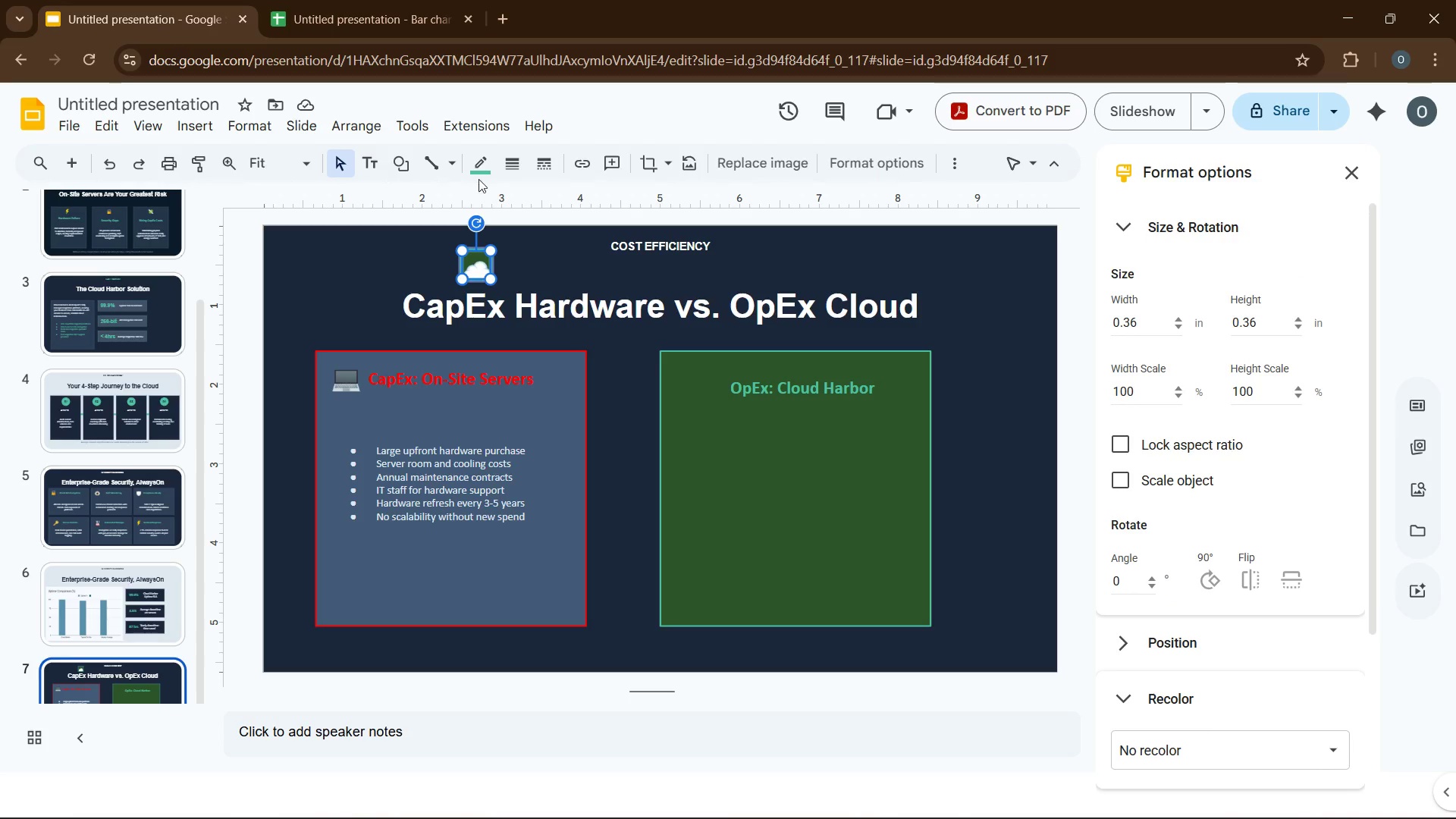 
left_click([481, 166])
 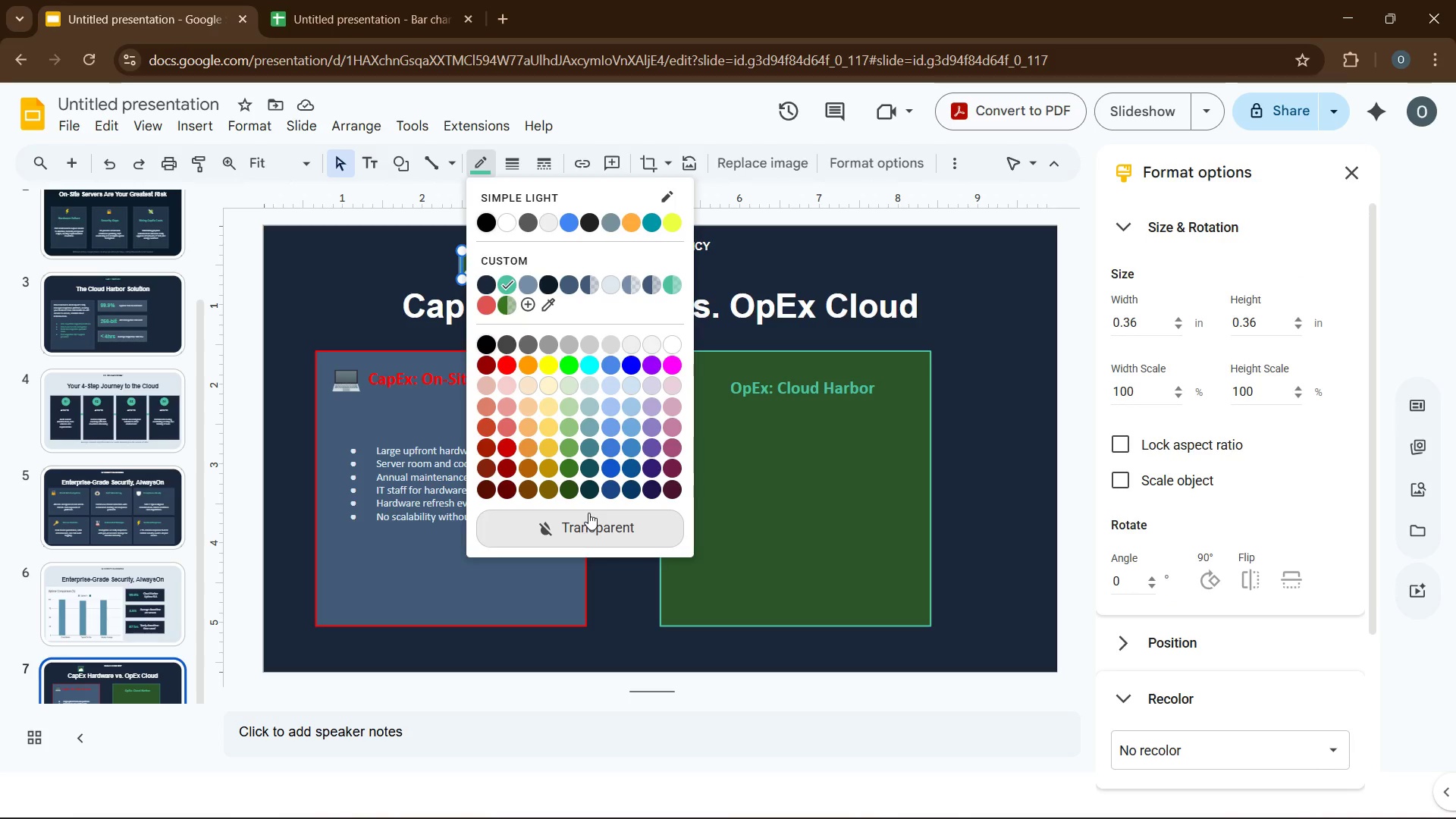 
left_click([588, 518])
 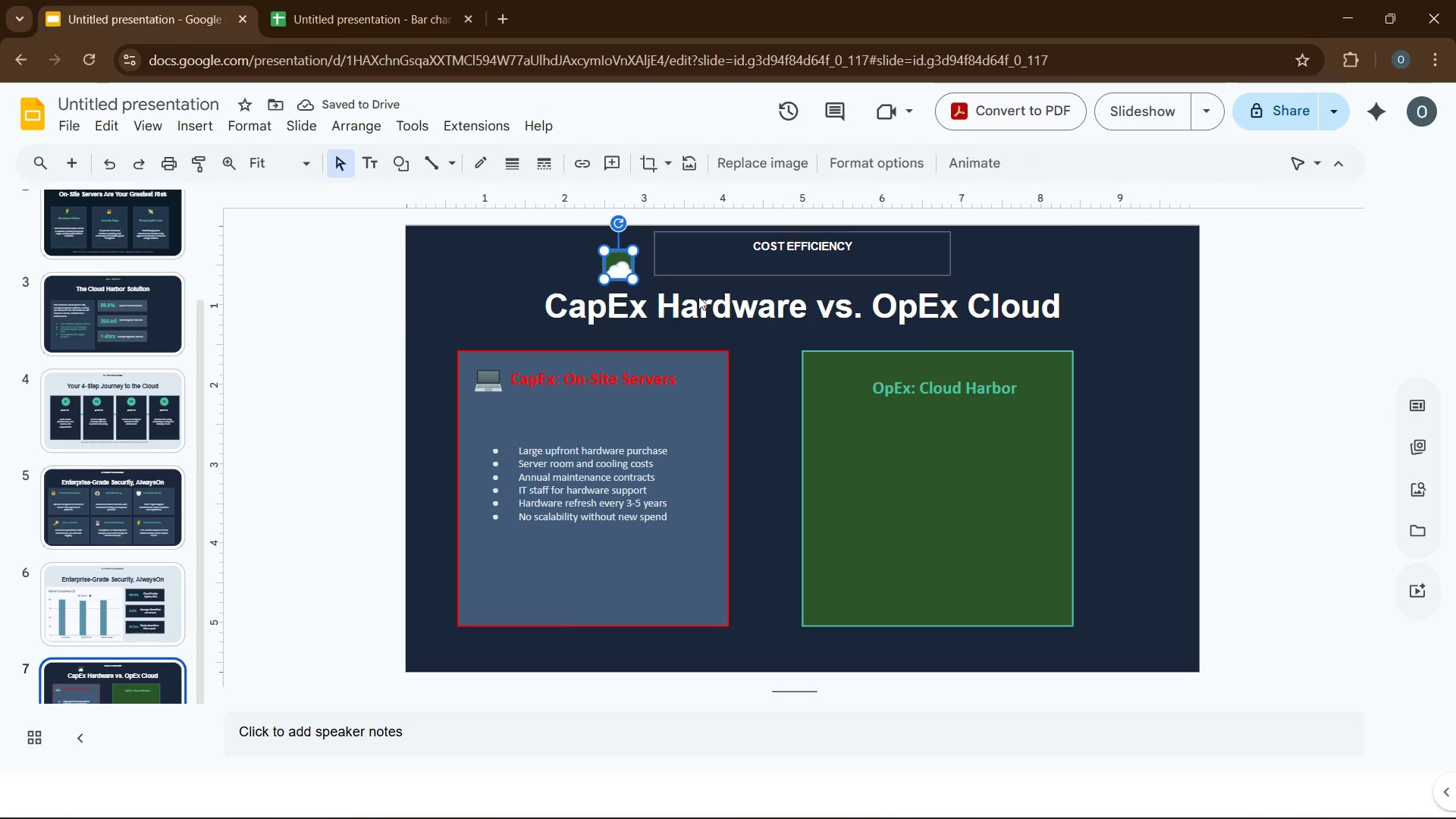 
wait(6.75)
 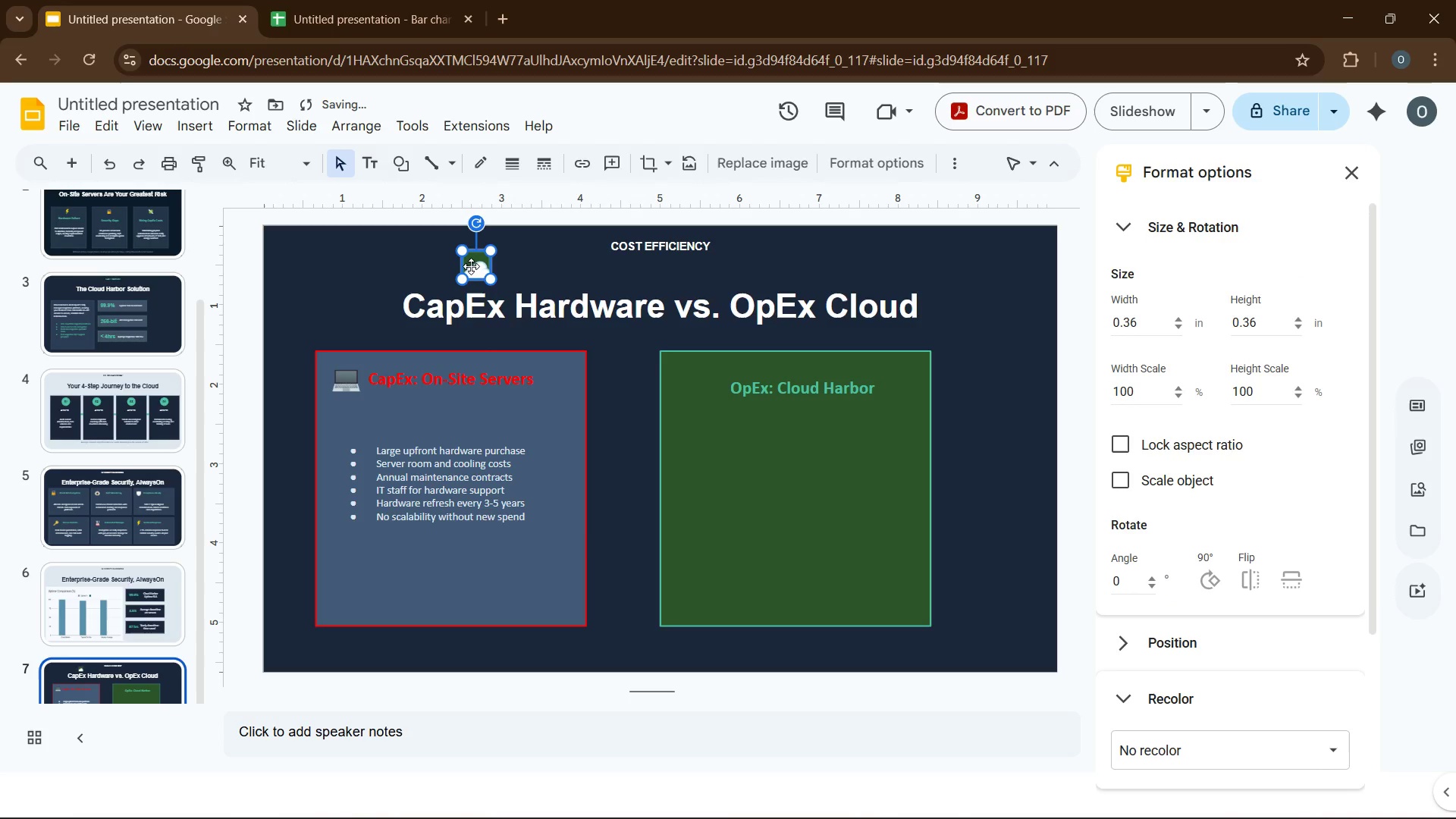 
left_click([622, 264])
 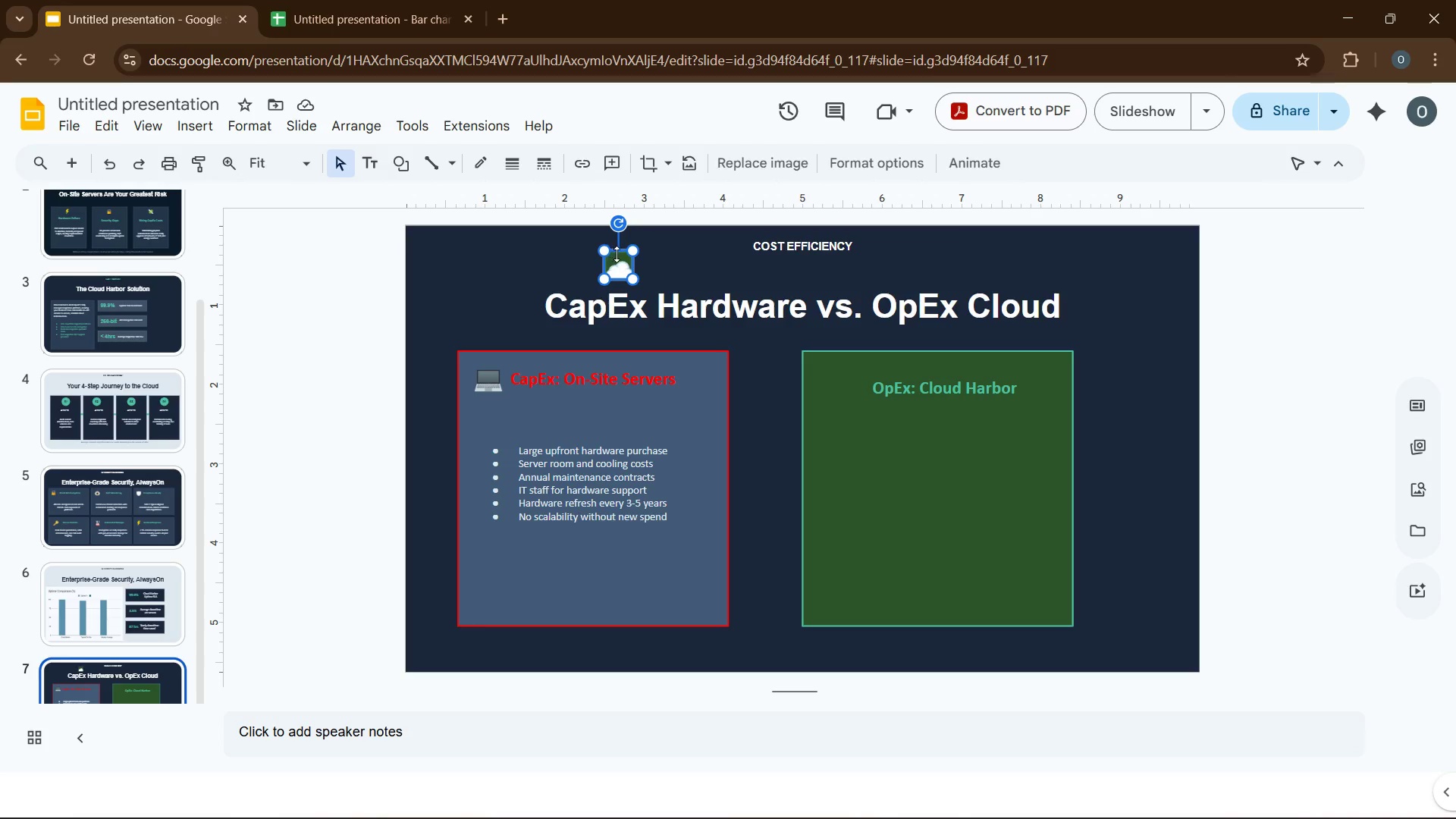 
left_click_drag(start_coordinate=[618, 268], to_coordinate=[840, 397])
 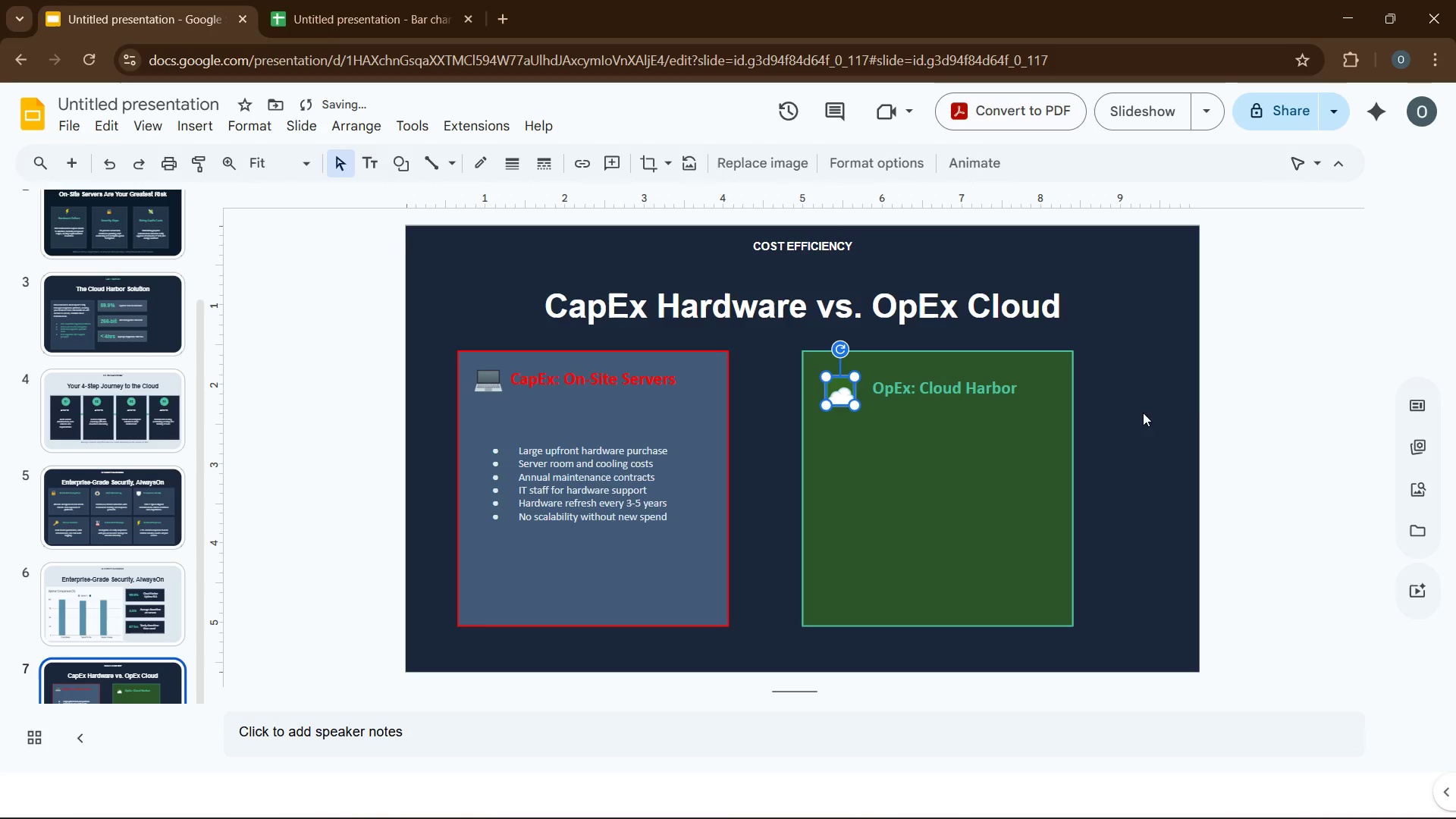 
left_click([1188, 408])
 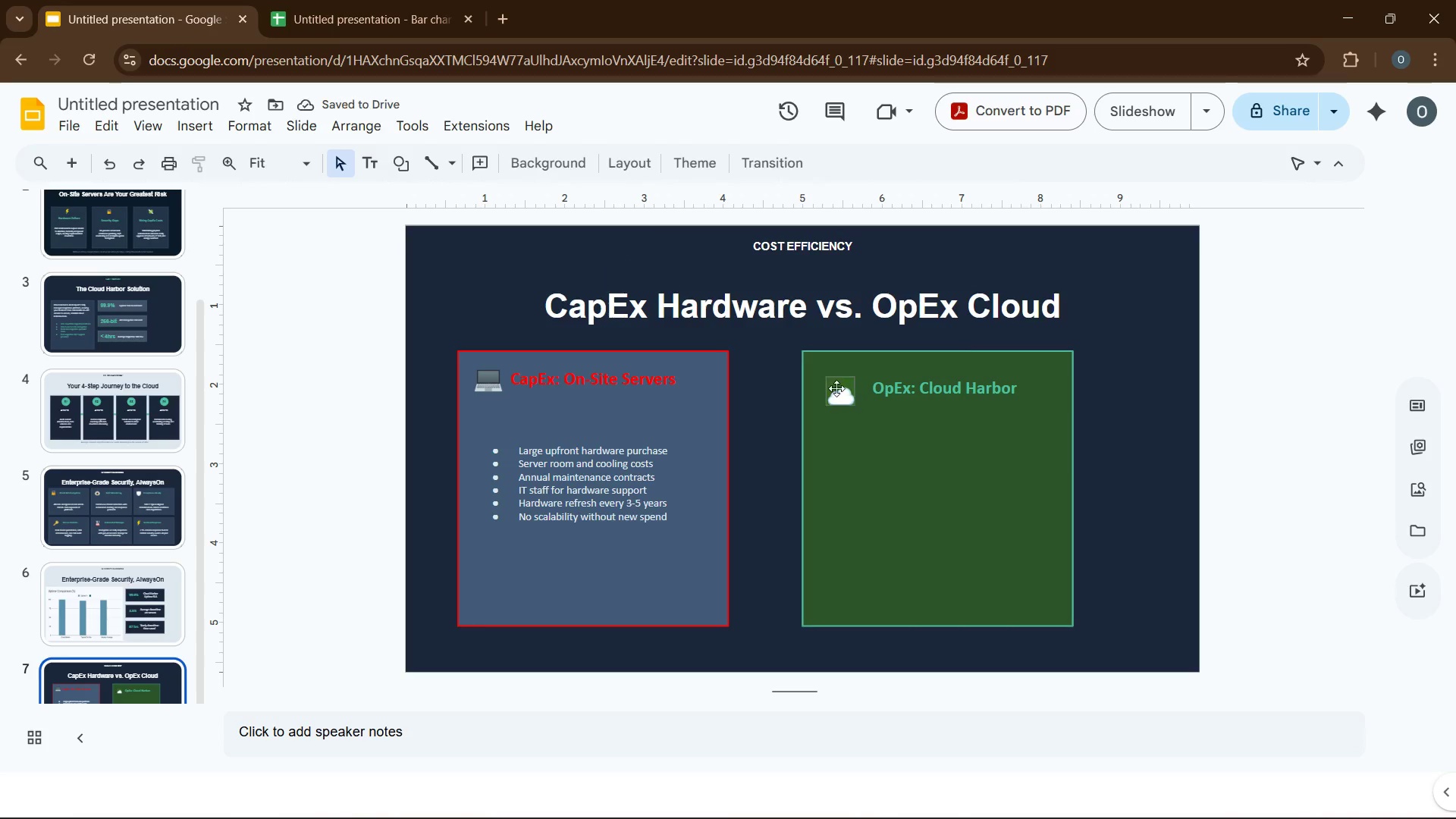 
left_click([838, 388])
 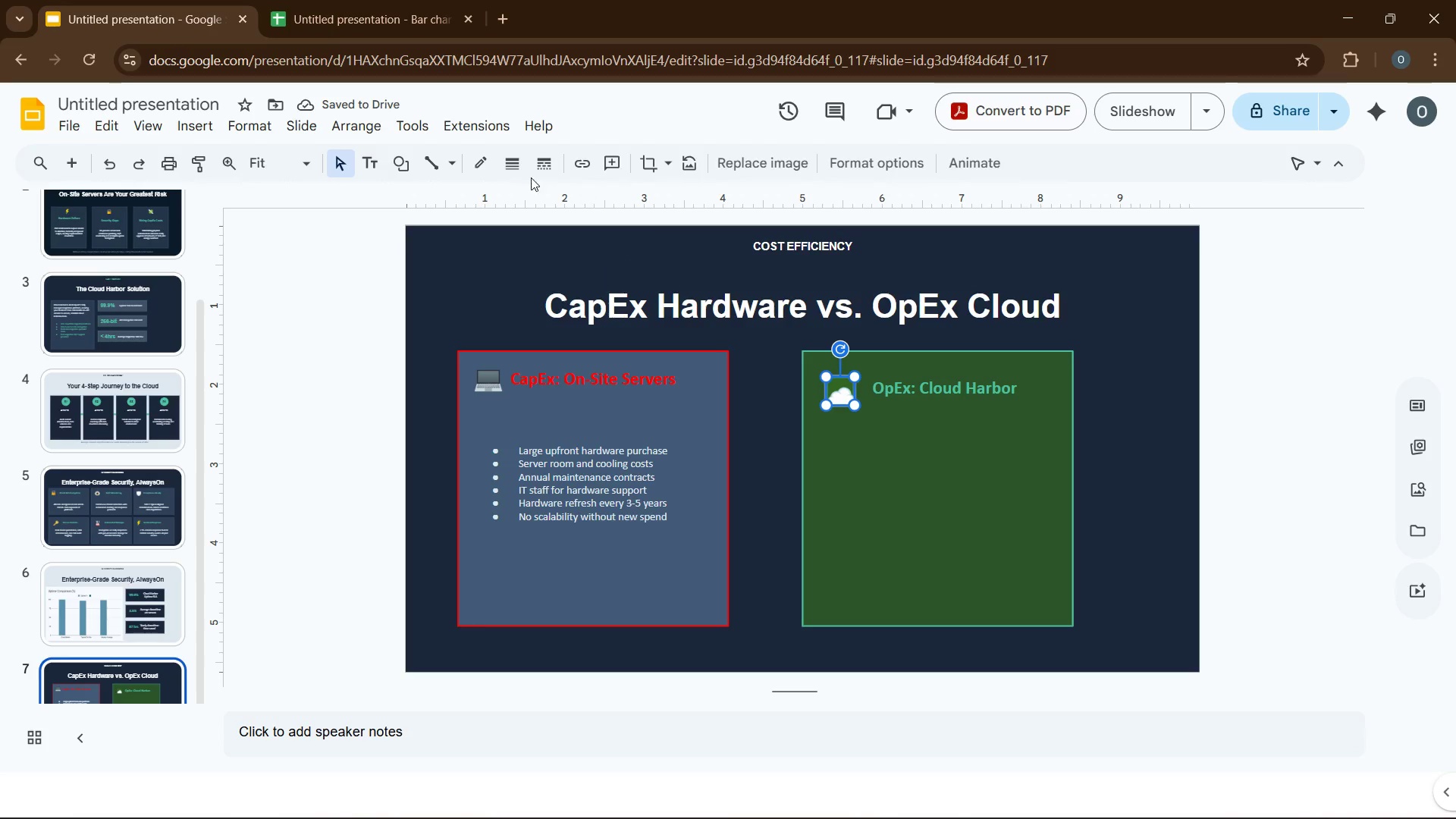 
mouse_move([489, 189])
 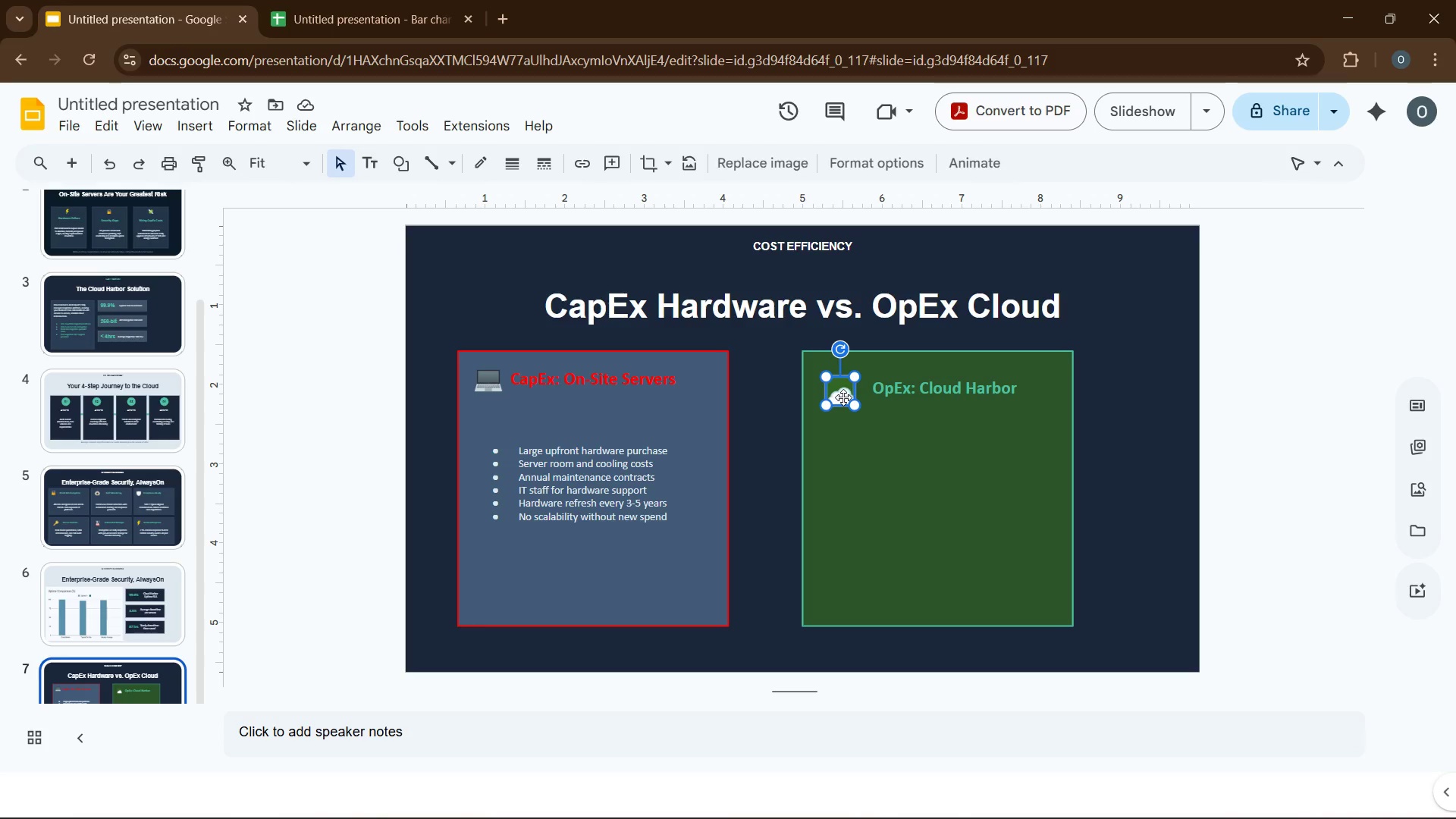 
left_click_drag(start_coordinate=[843, 397], to_coordinate=[775, 420])
 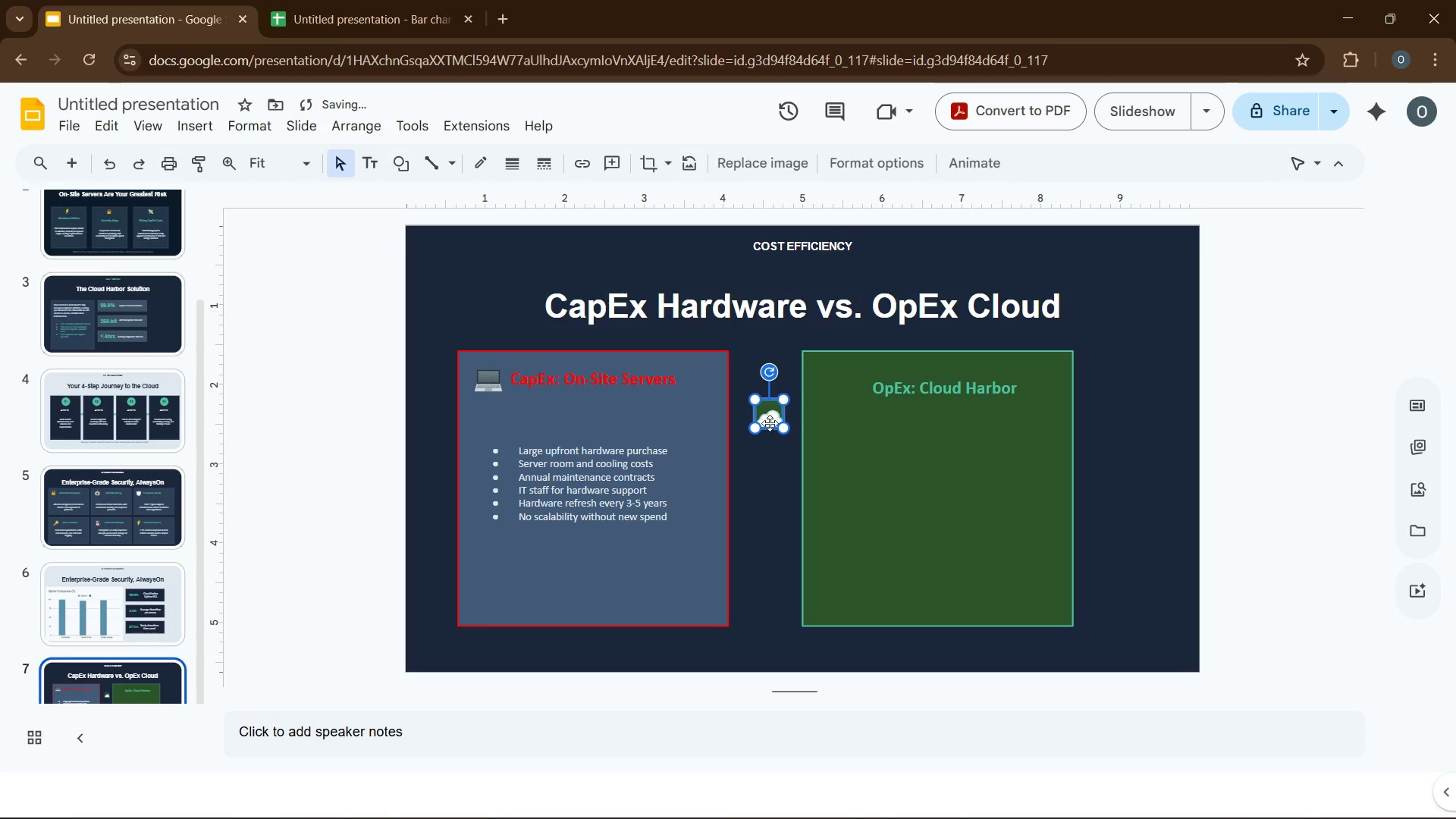 
left_click([772, 457])
 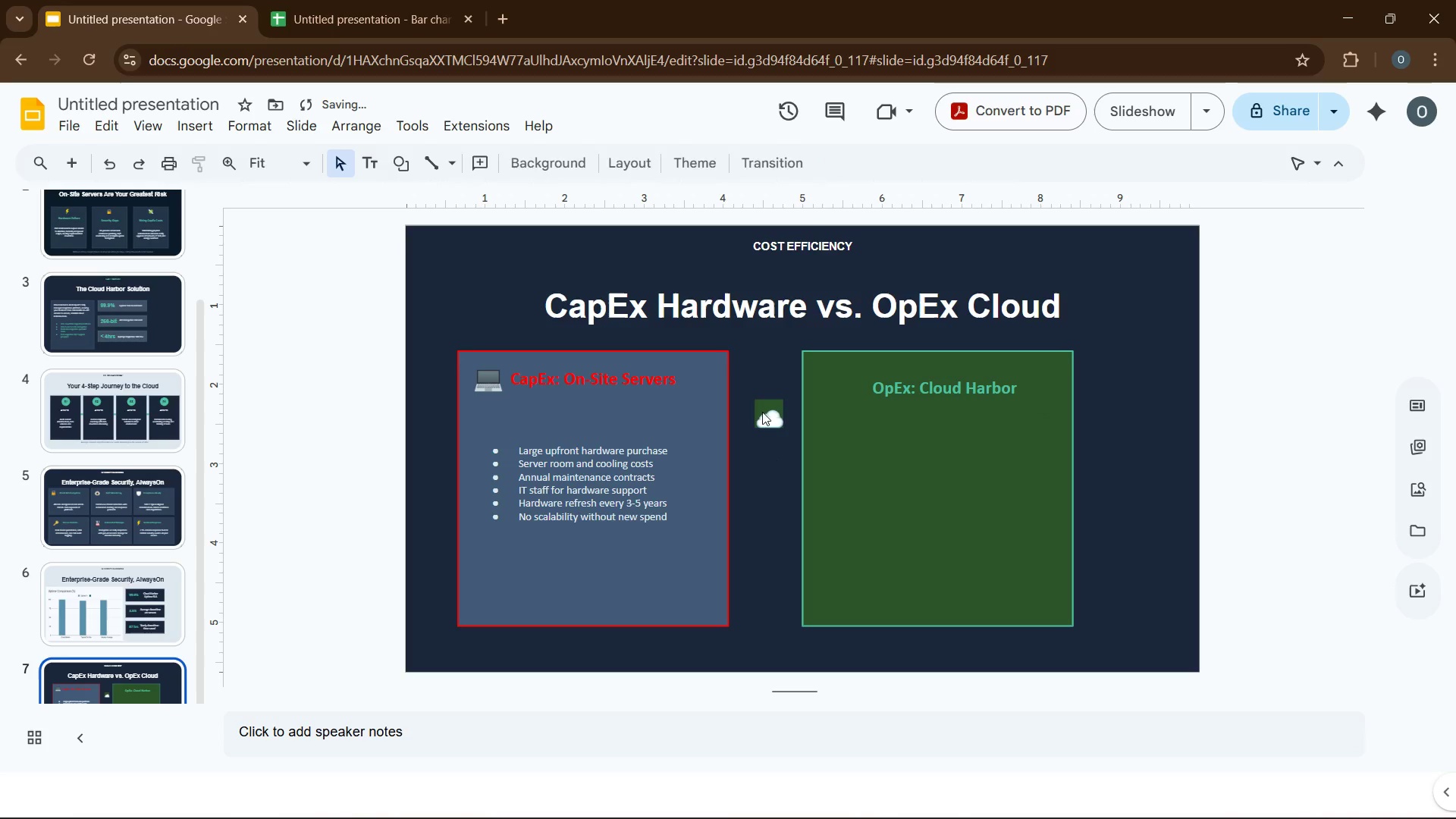 
left_click([762, 407])
 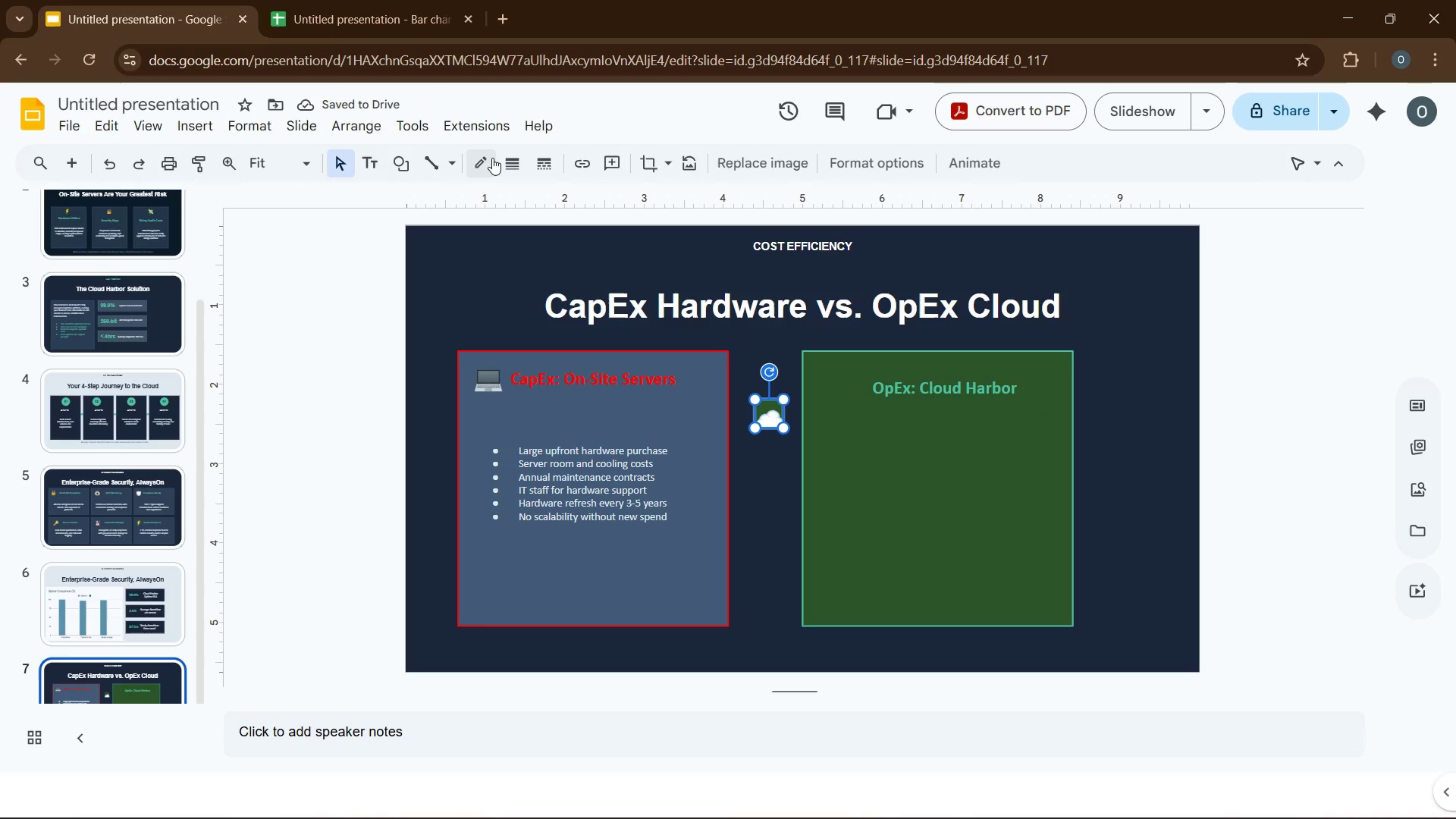 
left_click([488, 161])
 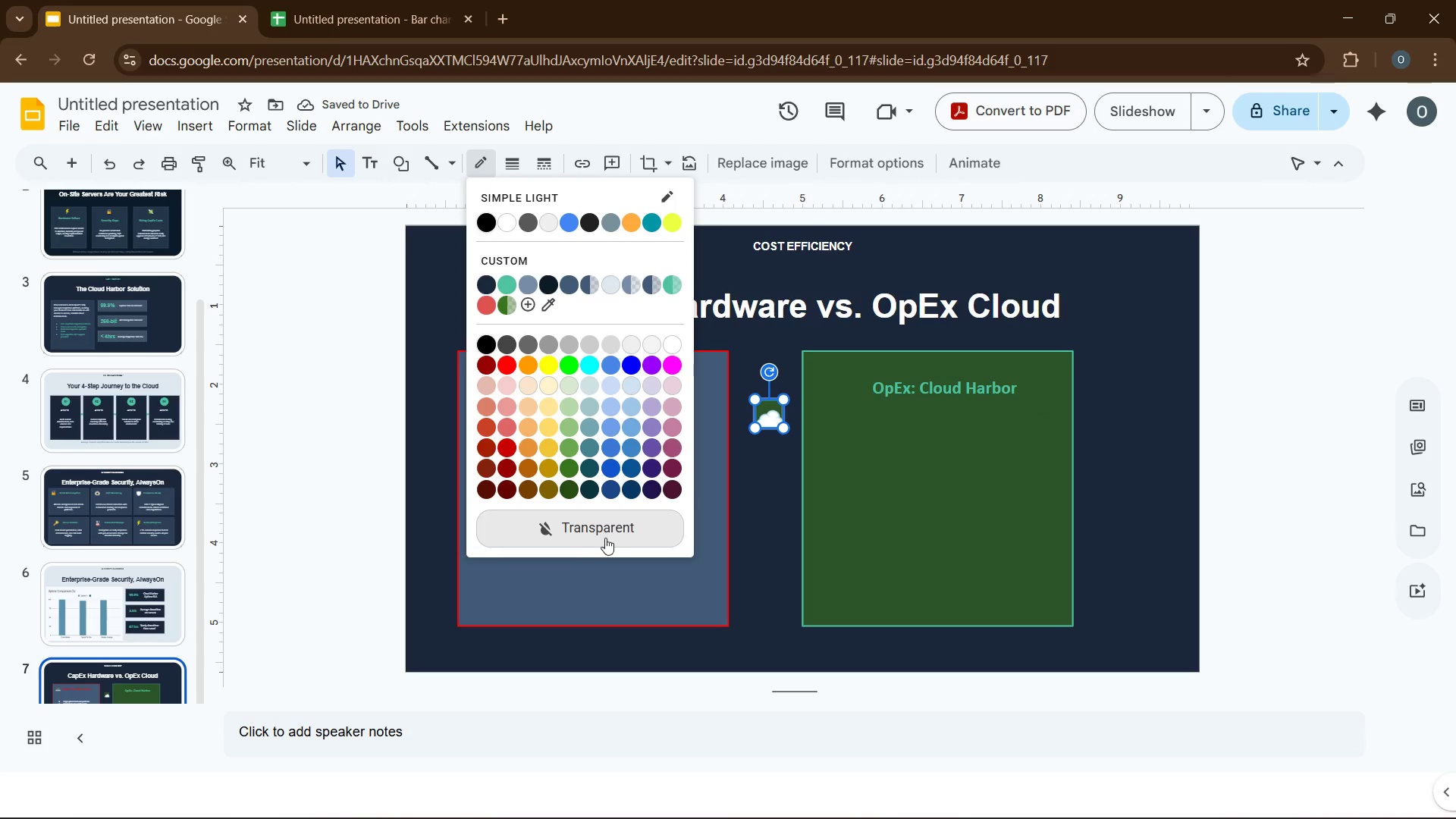 
left_click([605, 538])
 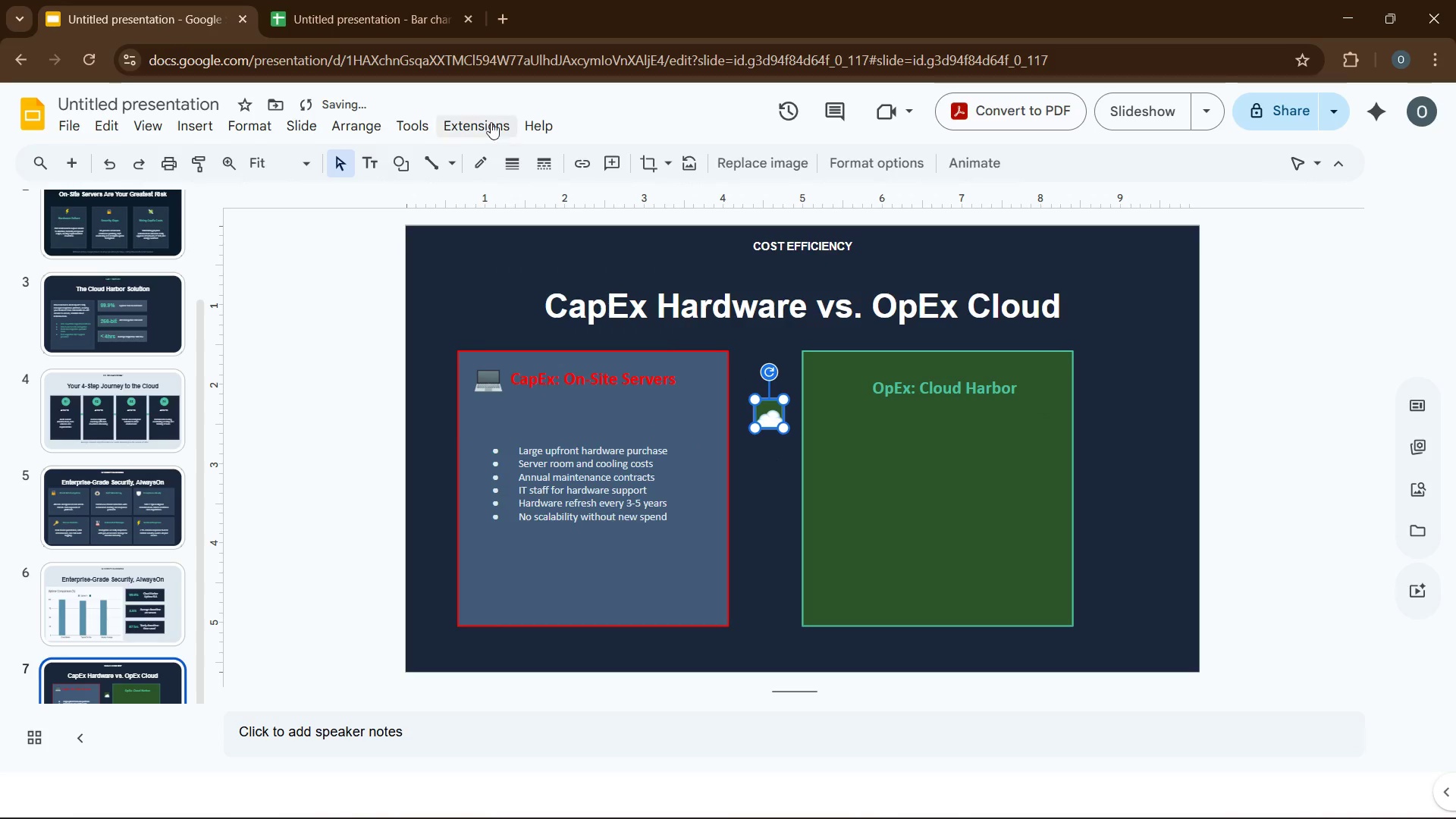 
mouse_move([479, 184])
 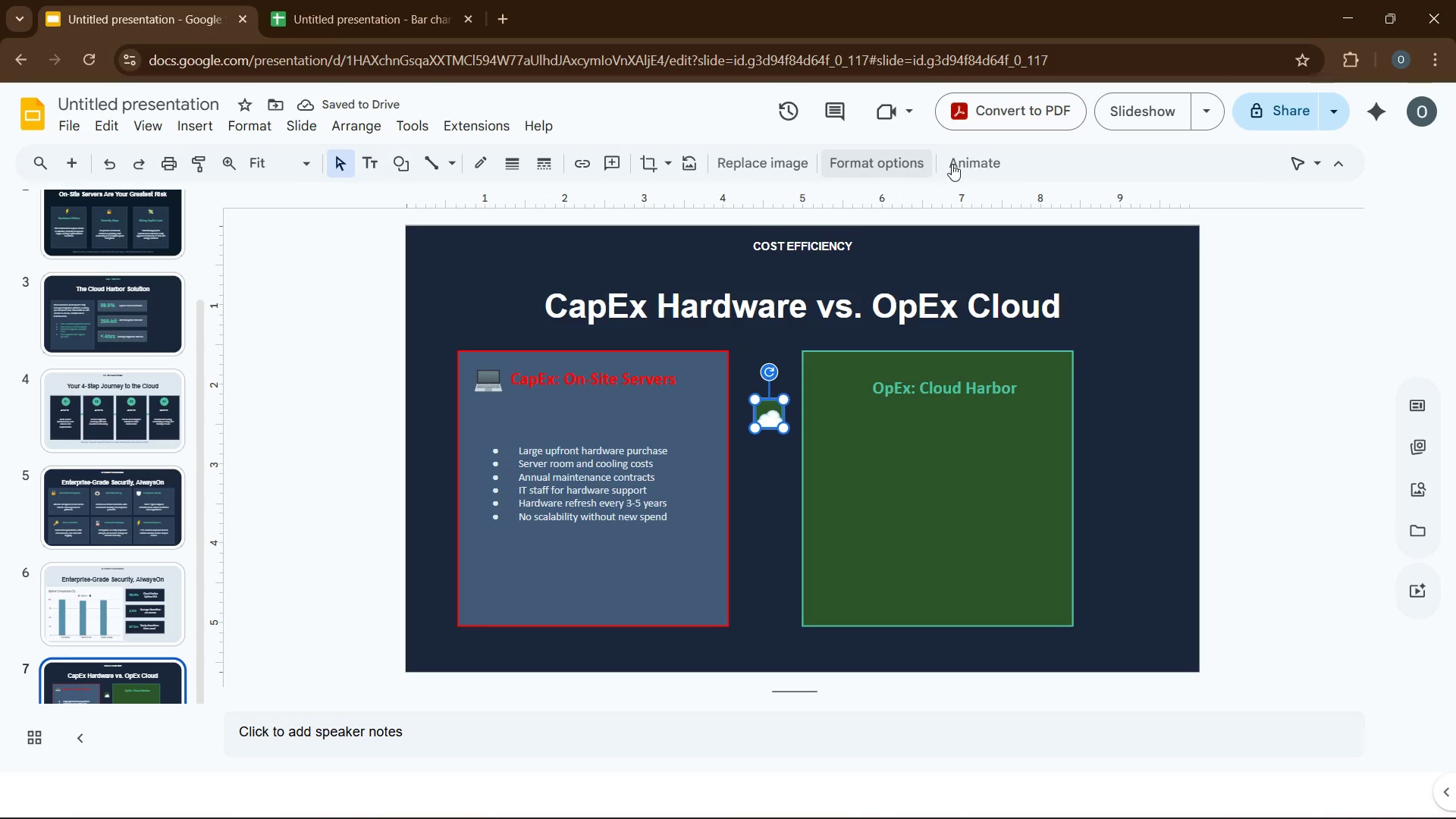 
left_click([860, 159])
 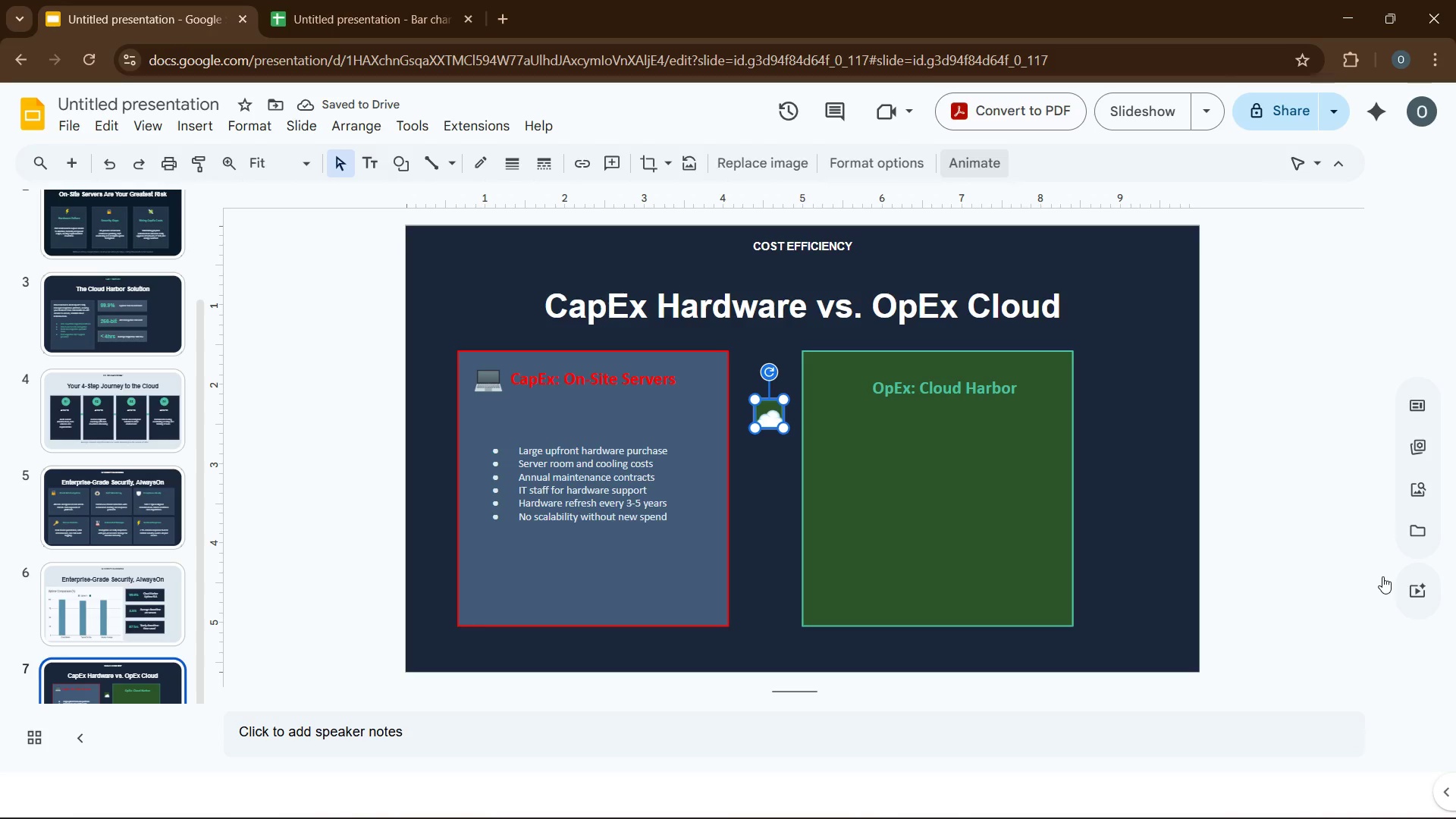 
wait(11.91)
 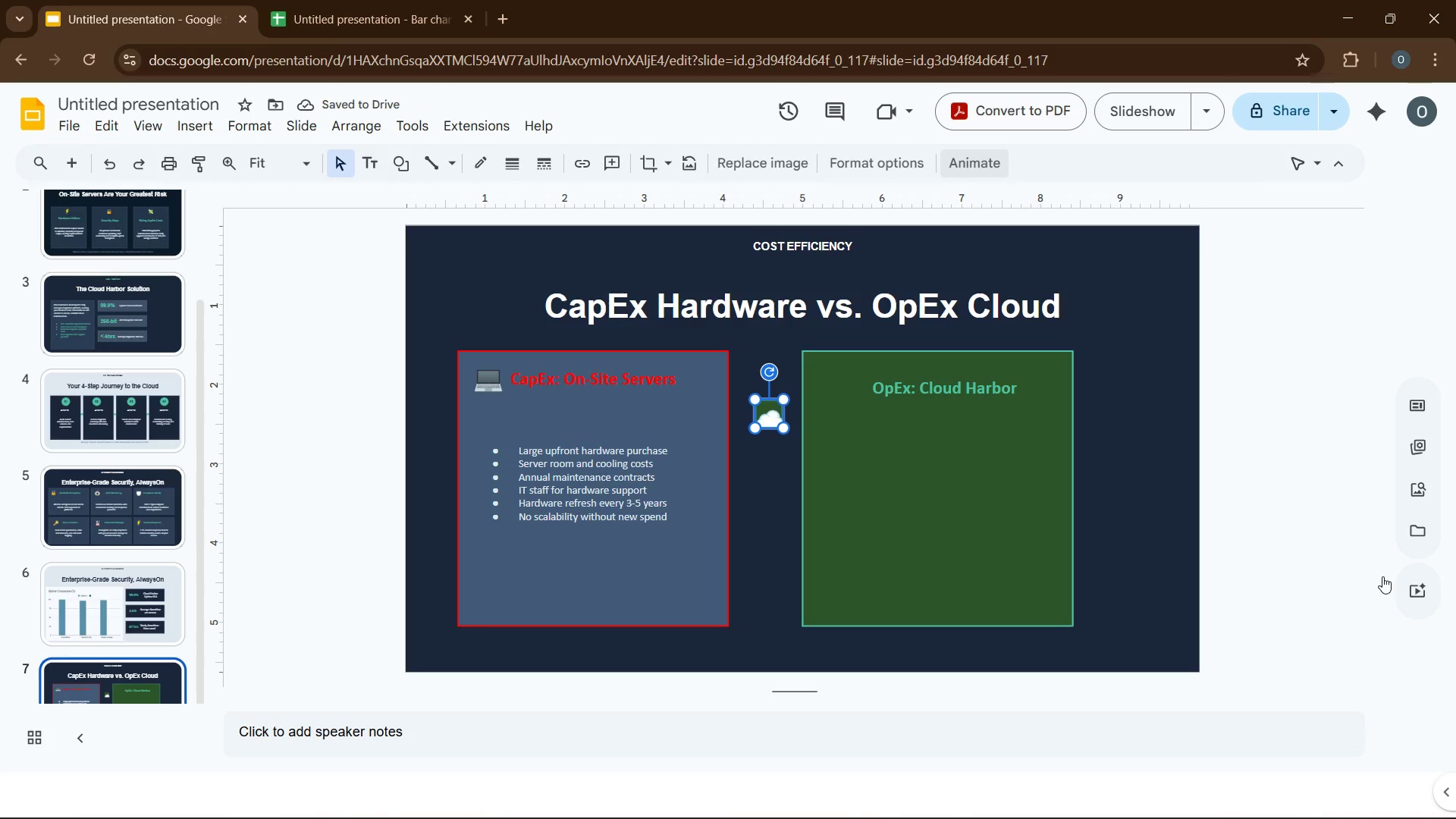 
scroll: coordinate [1268, 493], scroll_direction: down, amount: 5.0
 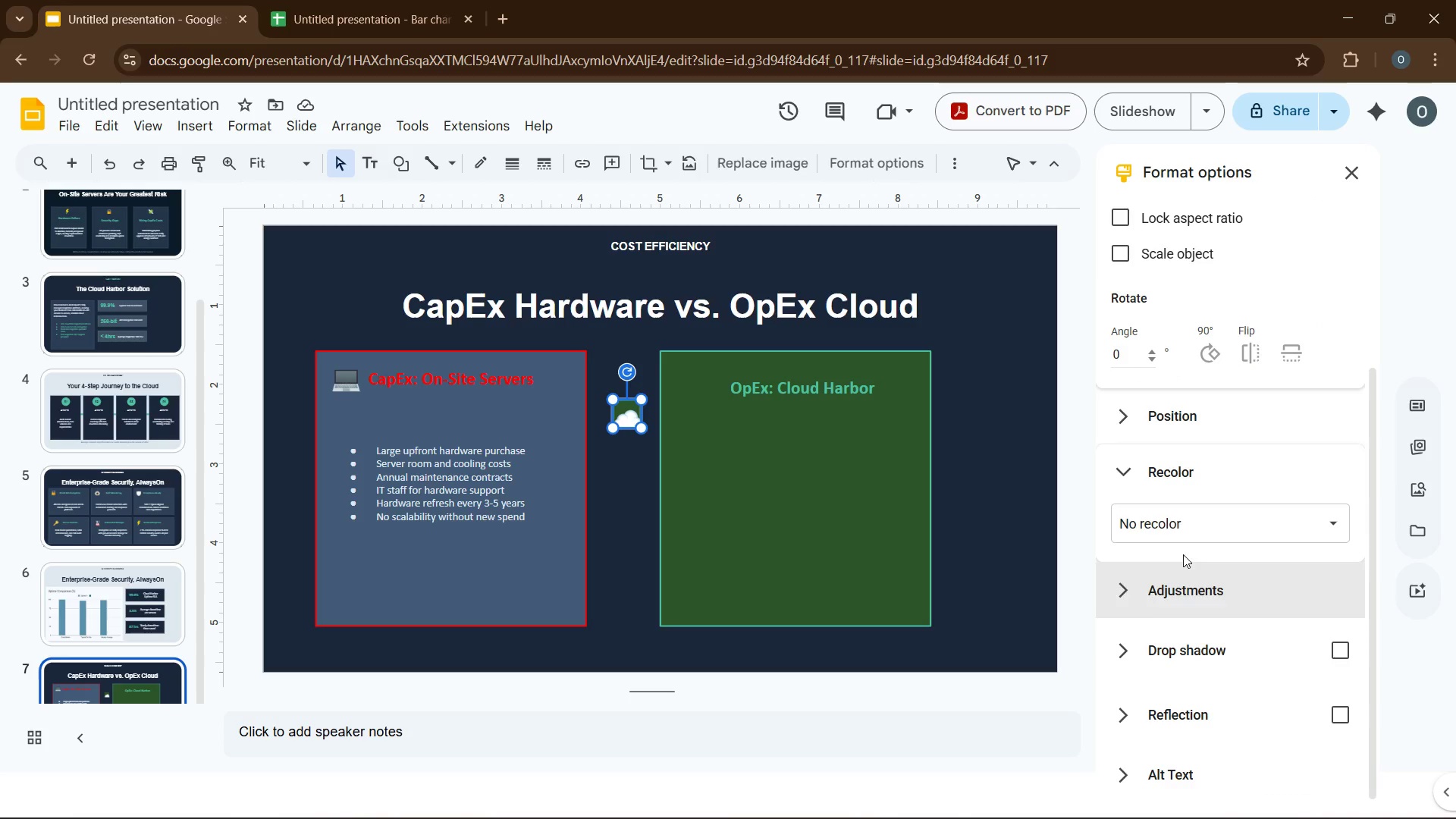 
left_click([1161, 522])
 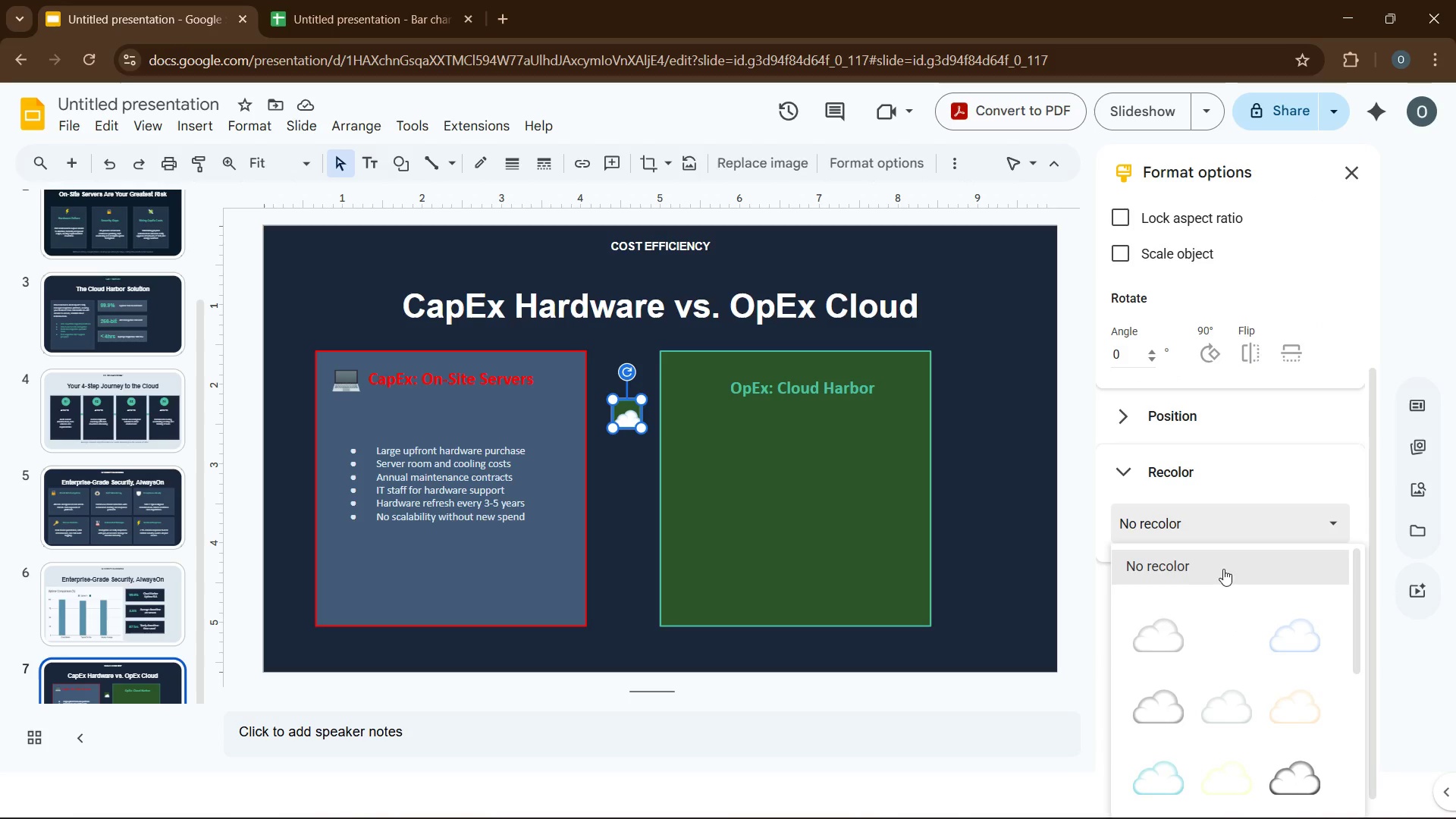 
scroll: coordinate [1221, 565], scroll_direction: down, amount: 2.0
 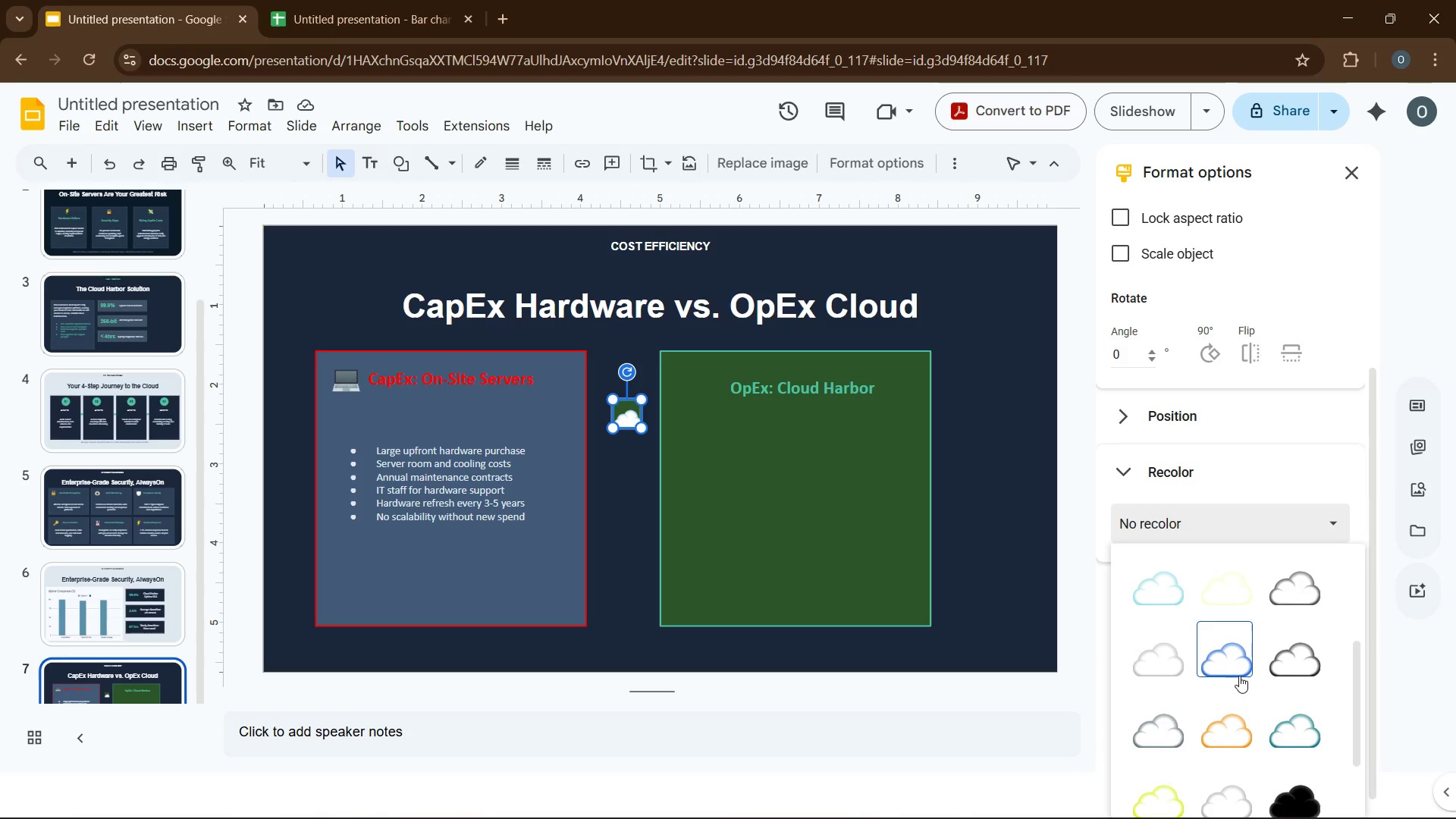 
left_click([1238, 677])
 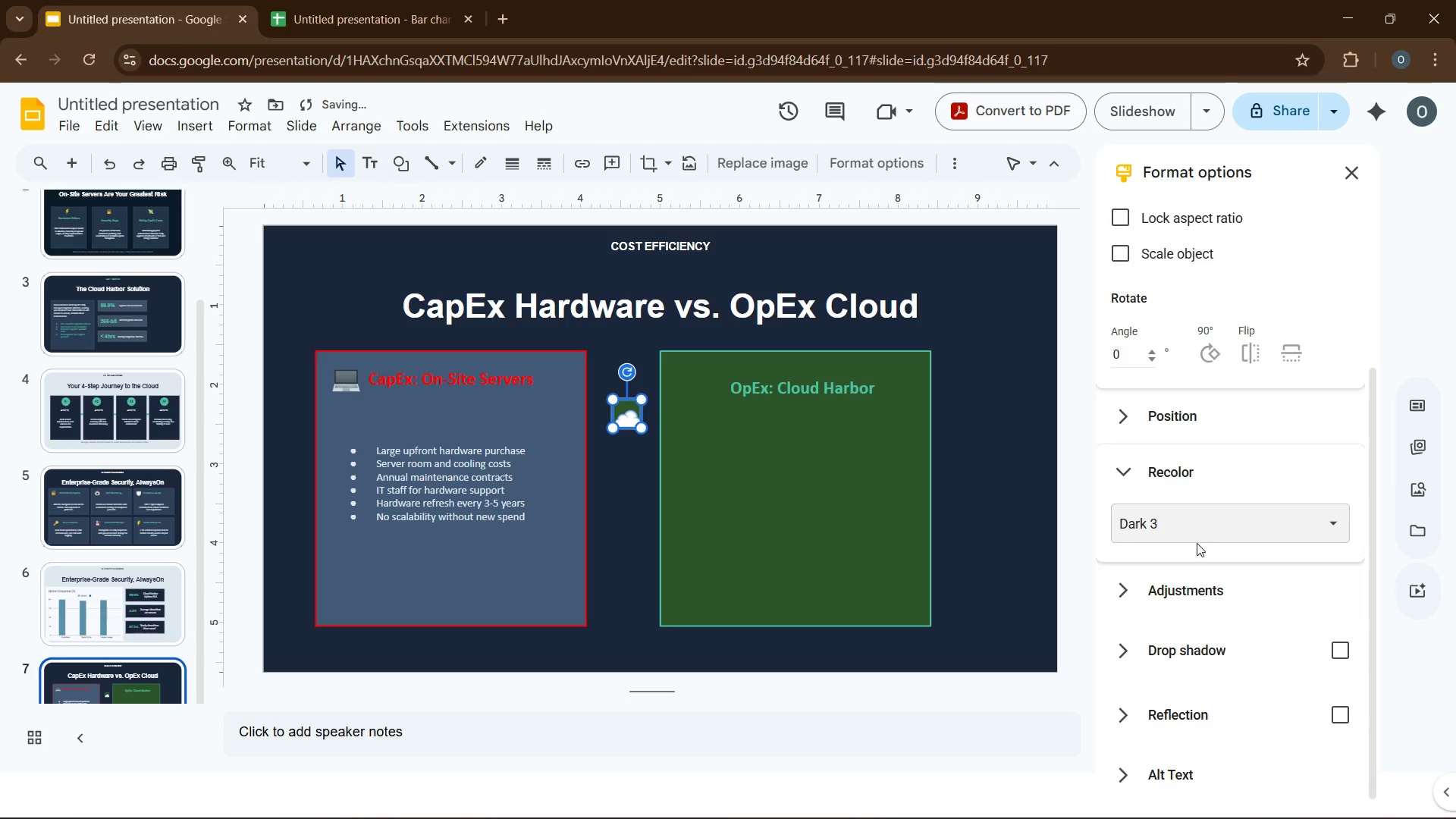 
left_click([1193, 533])
 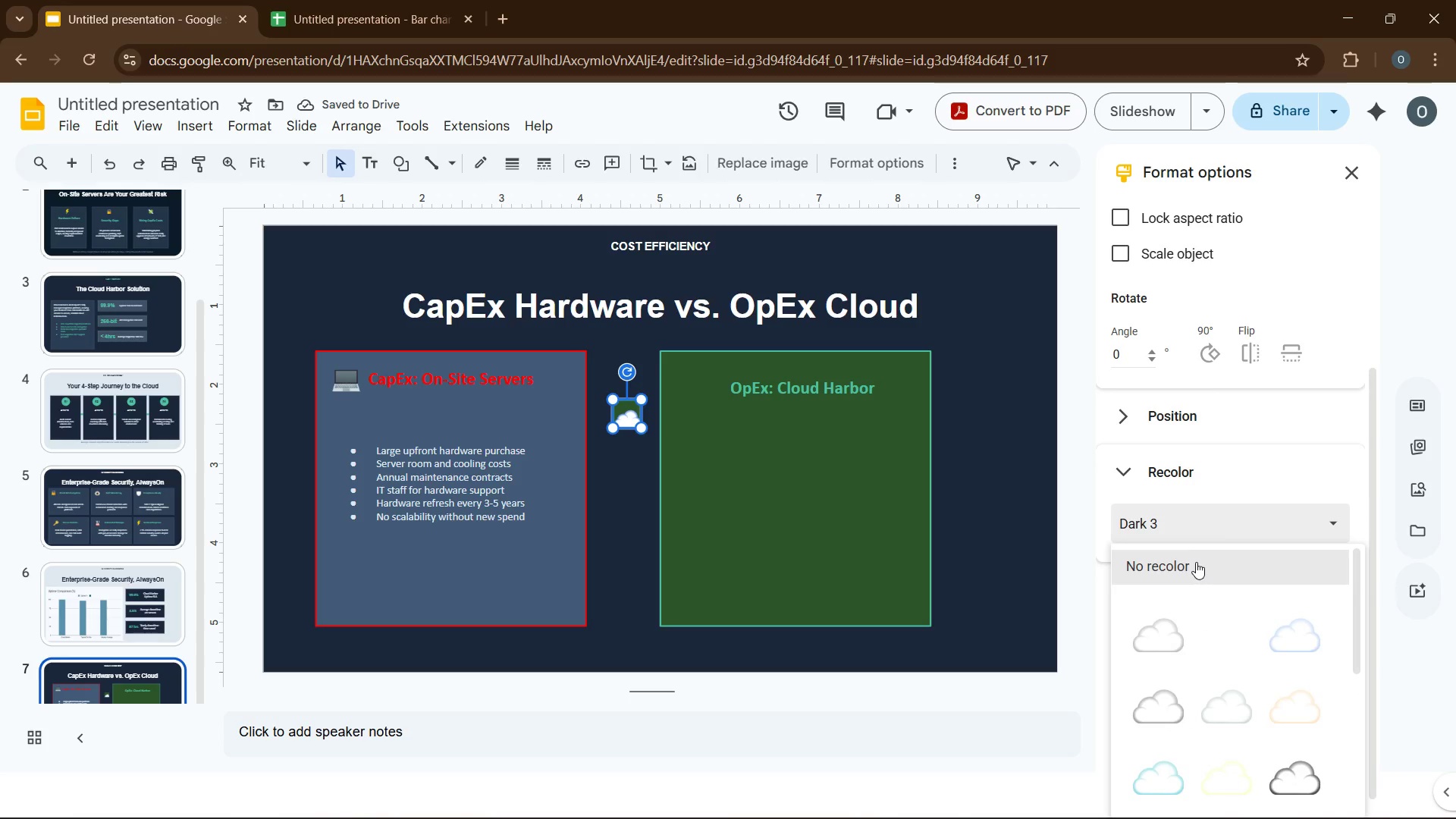 
left_click([1196, 563])
 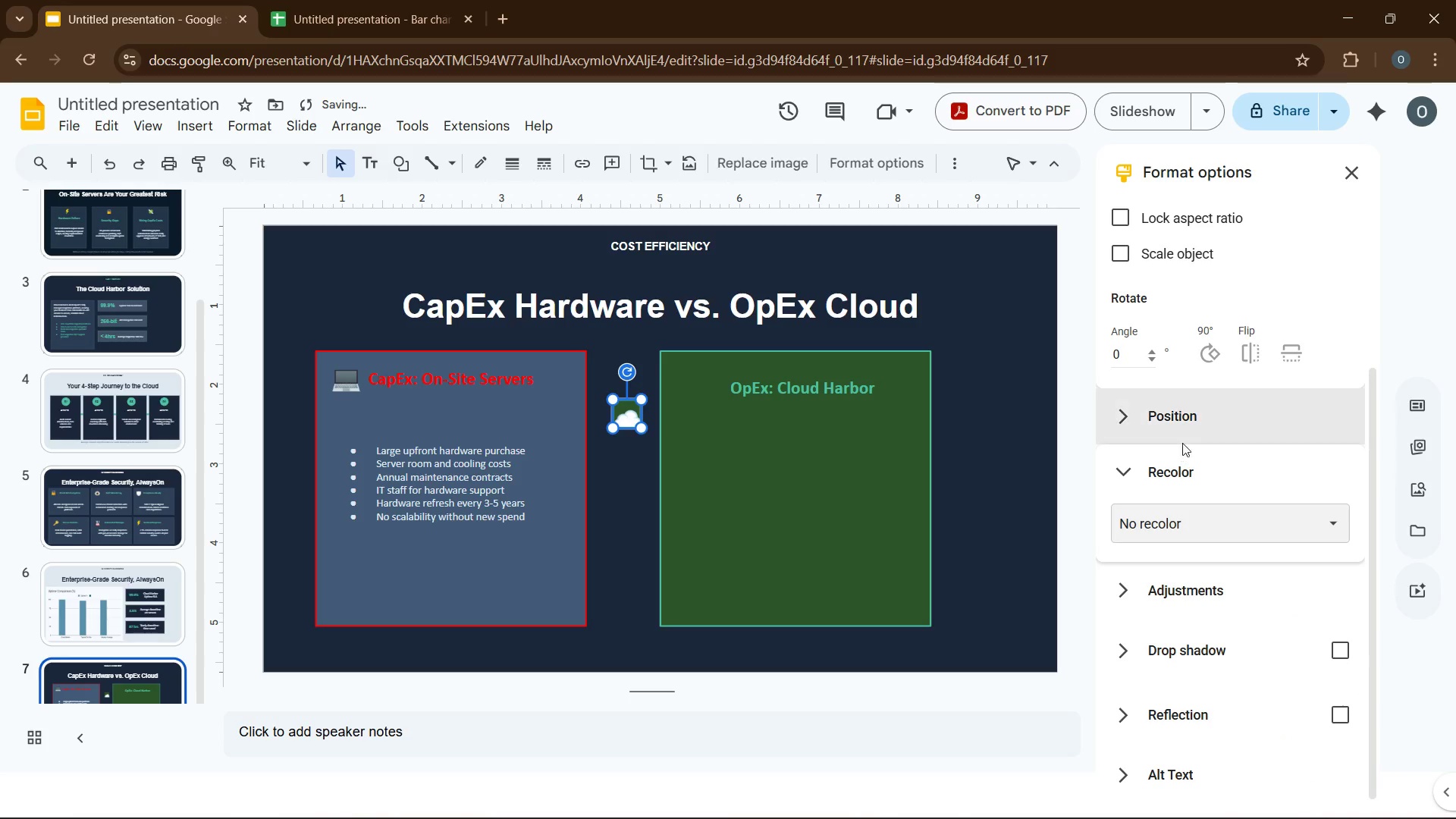 
scroll: coordinate [1191, 407], scroll_direction: up, amount: 10.0
 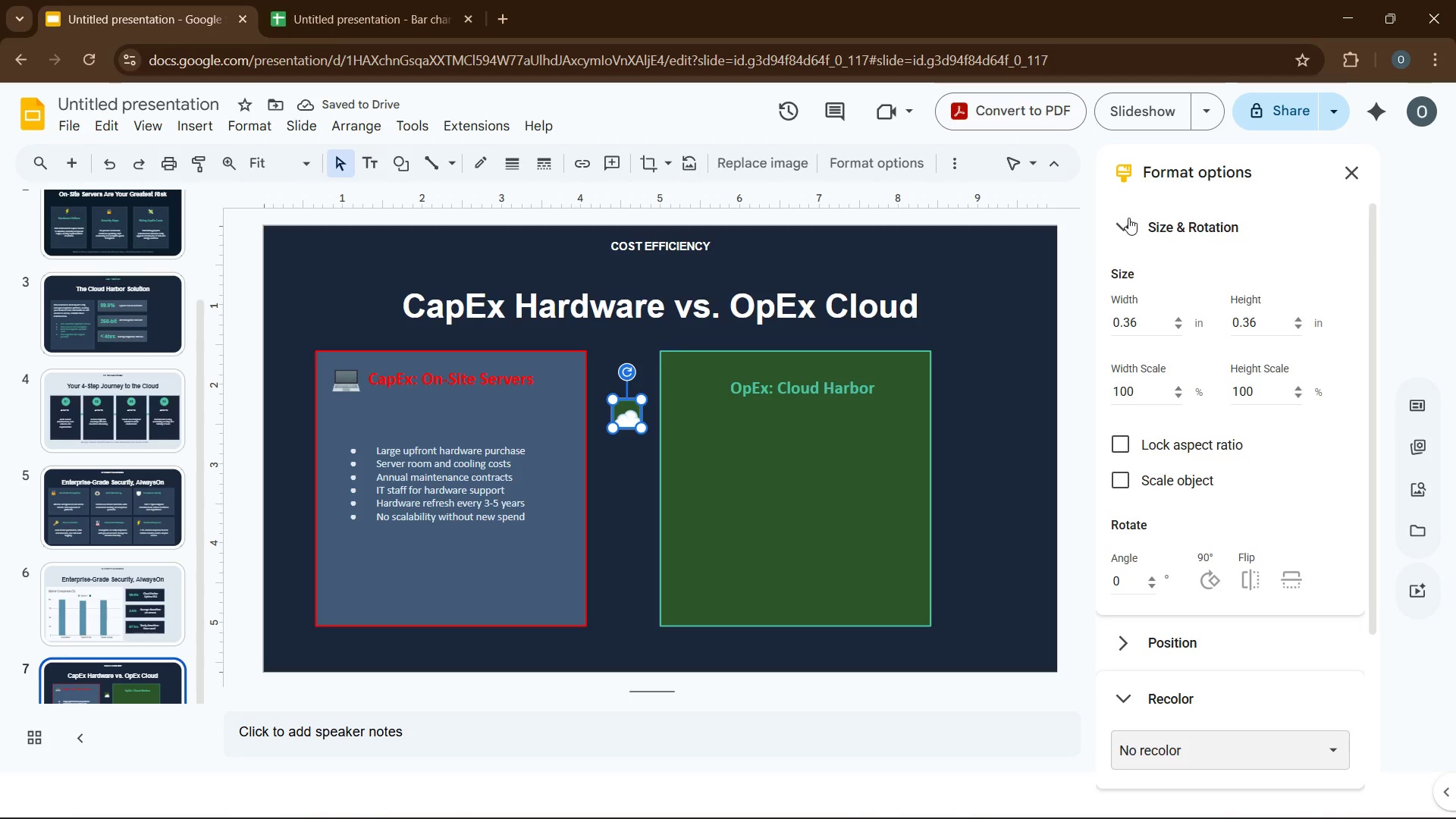 
left_click([1128, 218])
 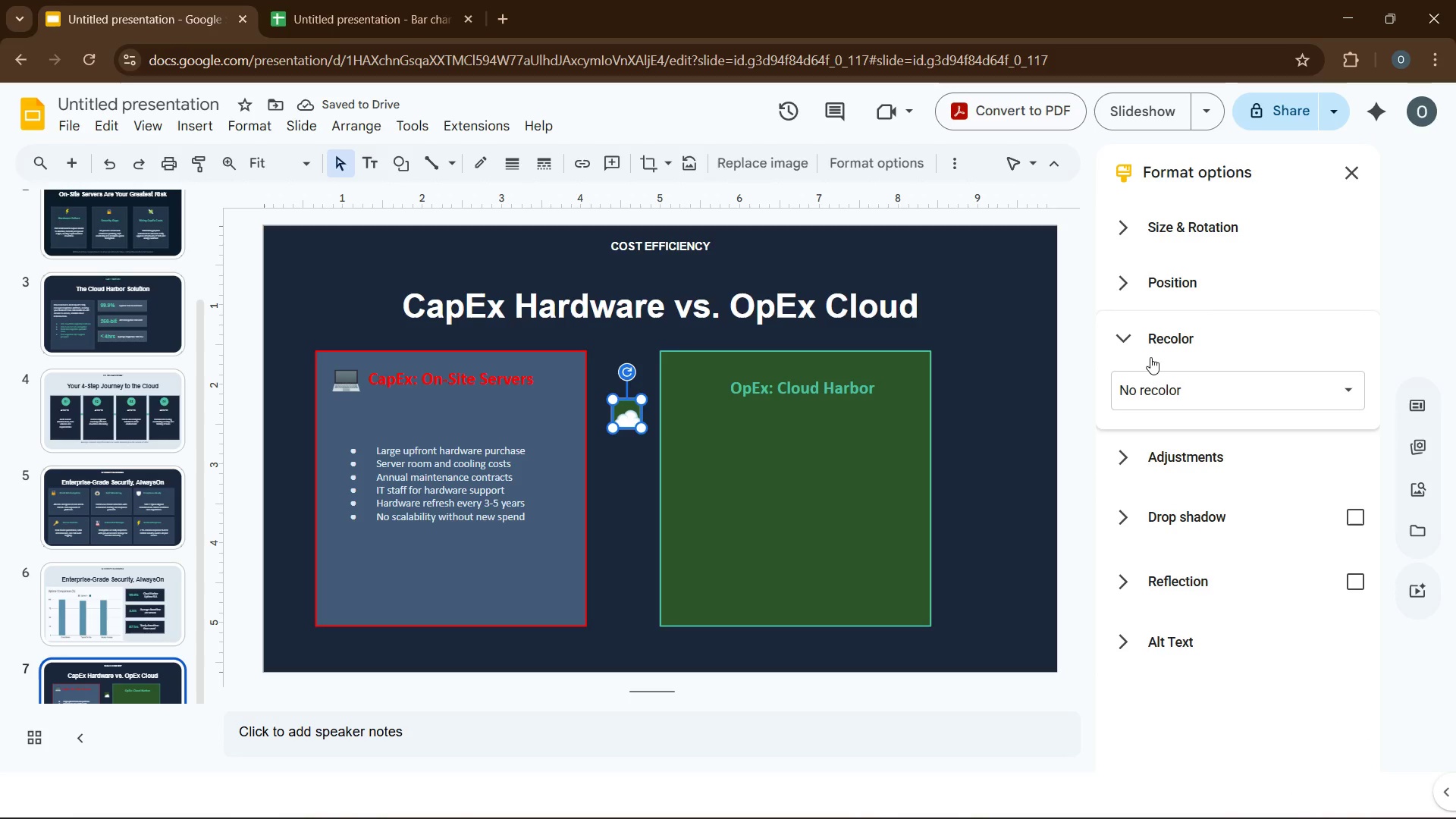 
left_click([1144, 353])
 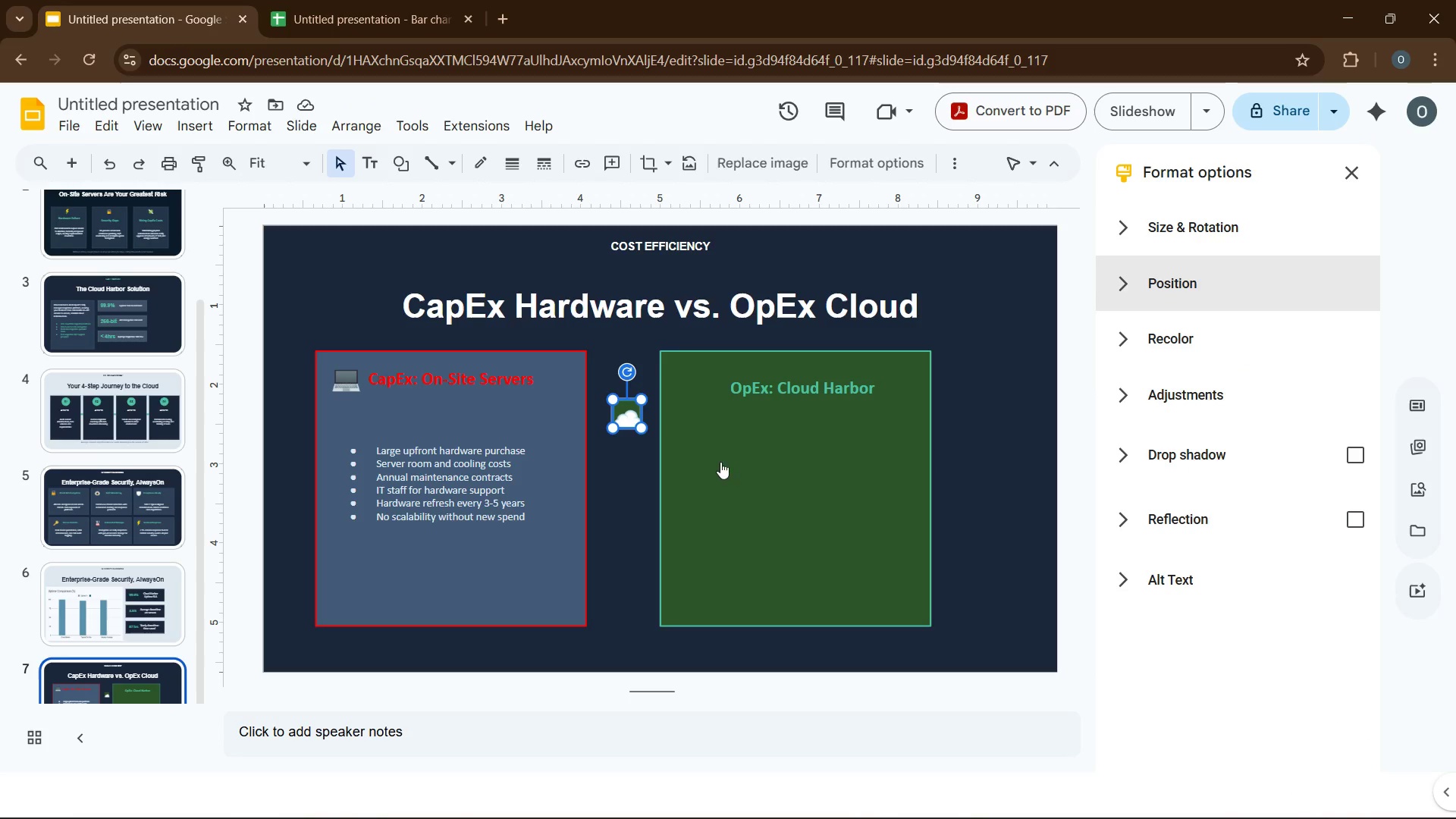 
left_click([613, 494])
 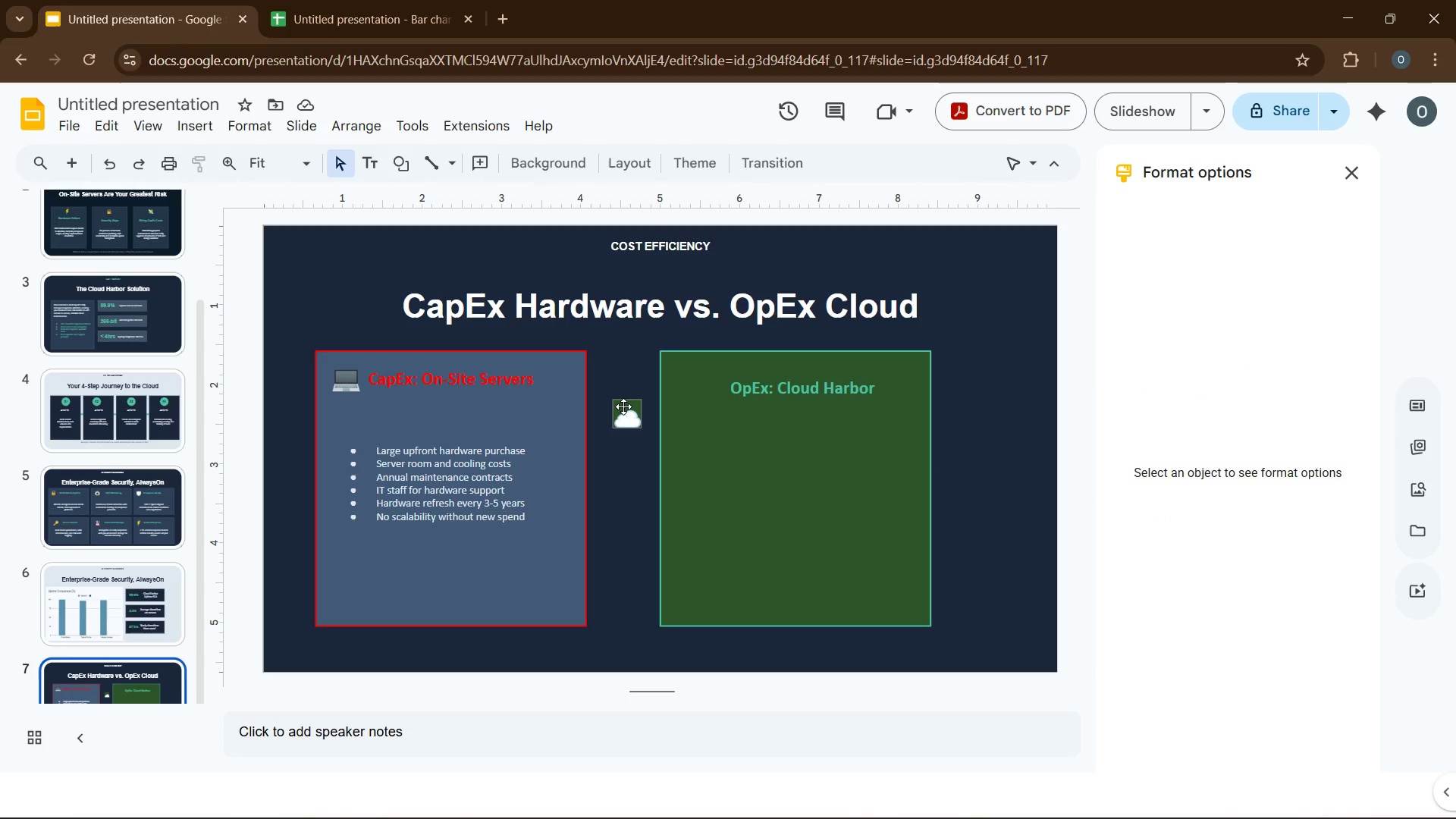 
right_click([623, 406])
 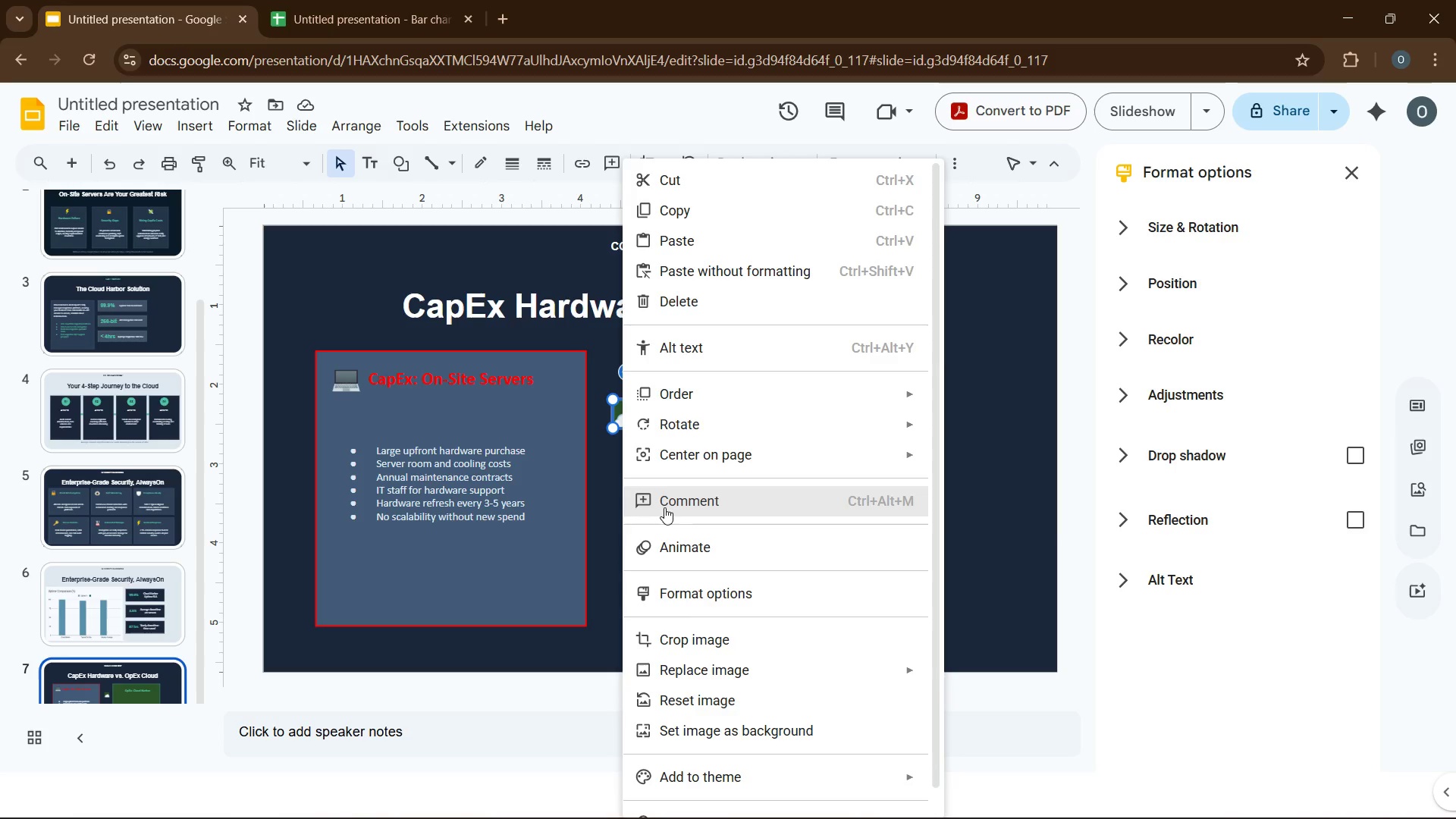 
wait(5.22)
 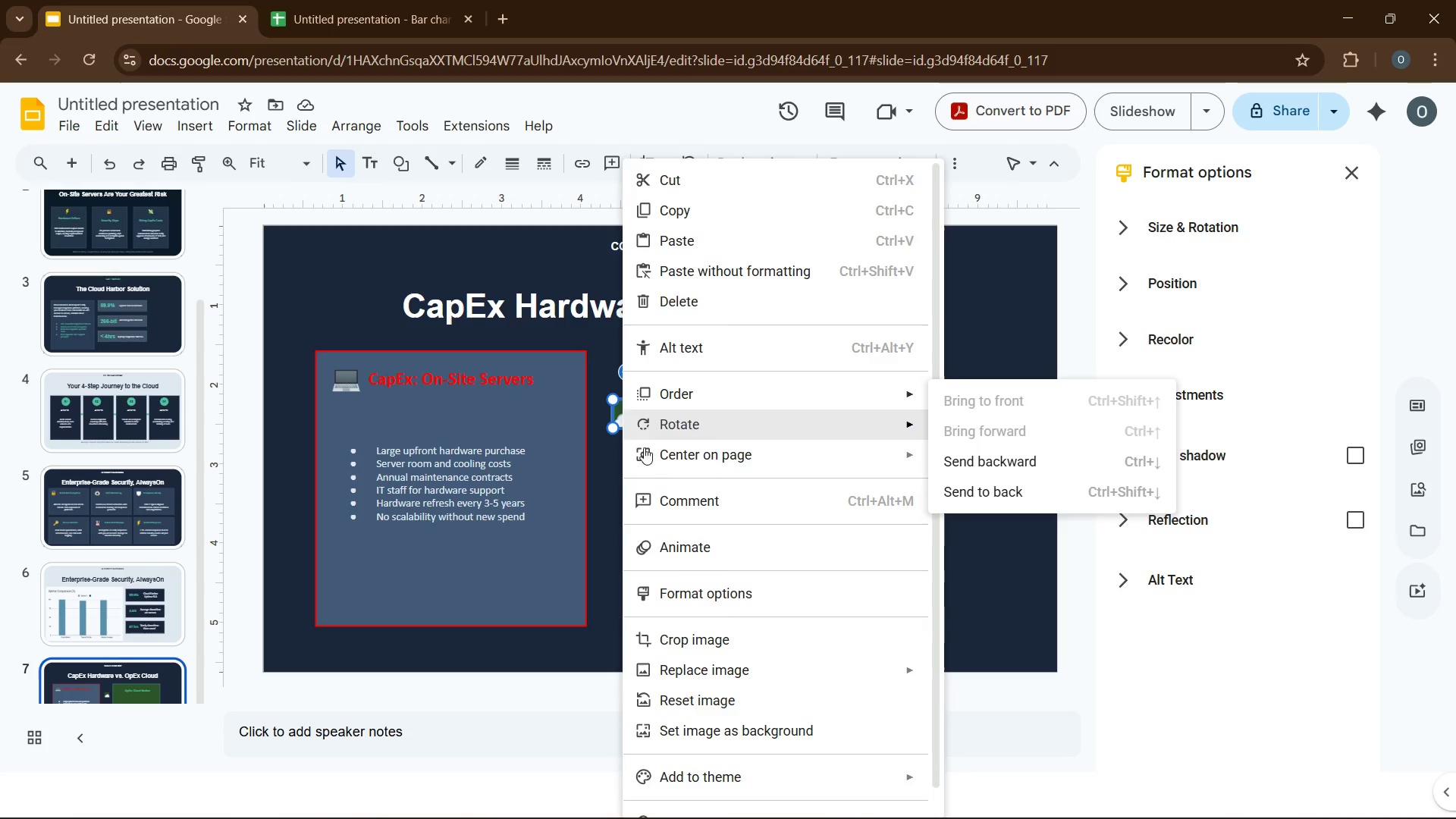 
left_click([735, 695])
 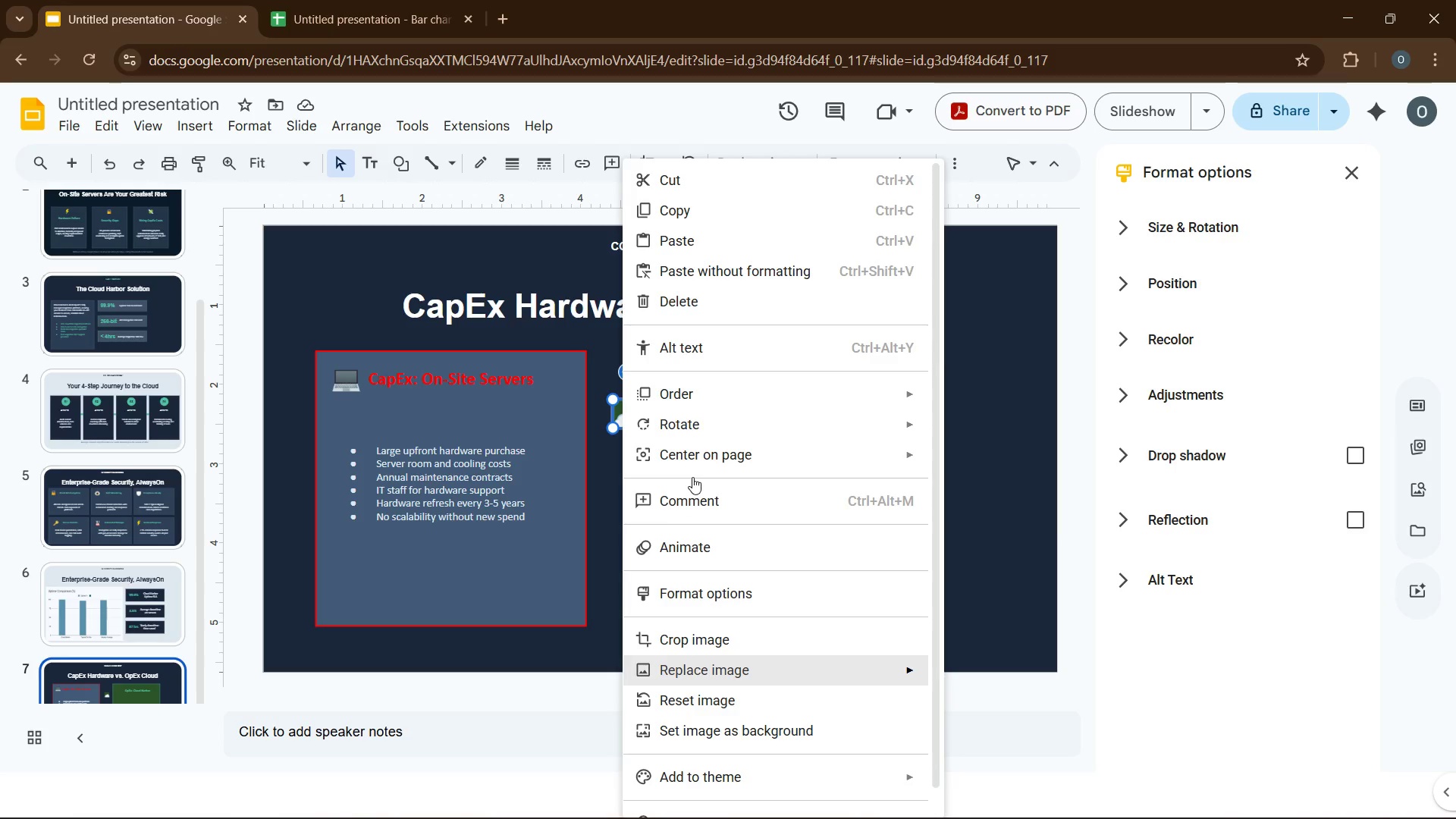 
mouse_move([1003, 445])
 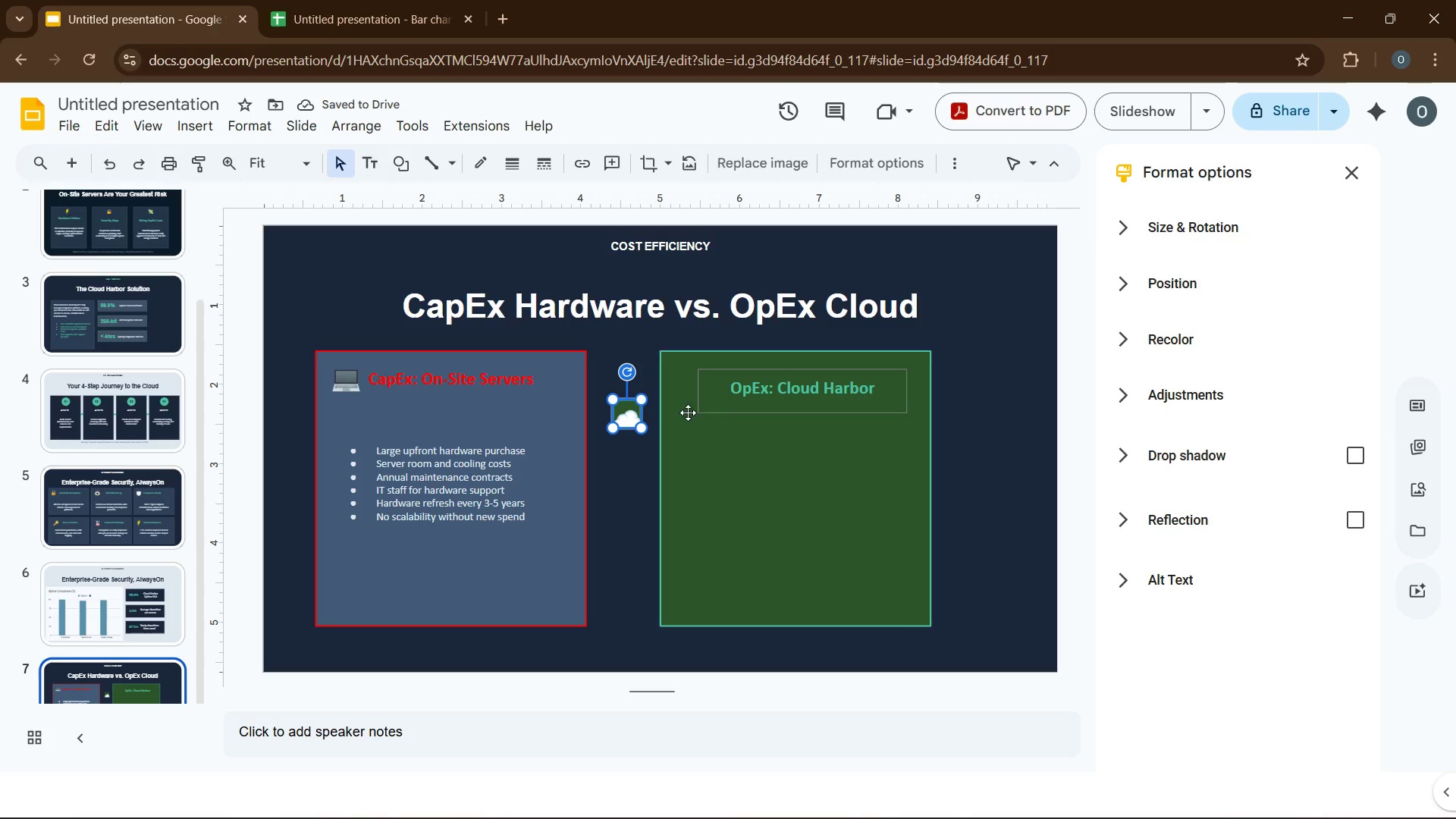 
left_click([623, 425])
 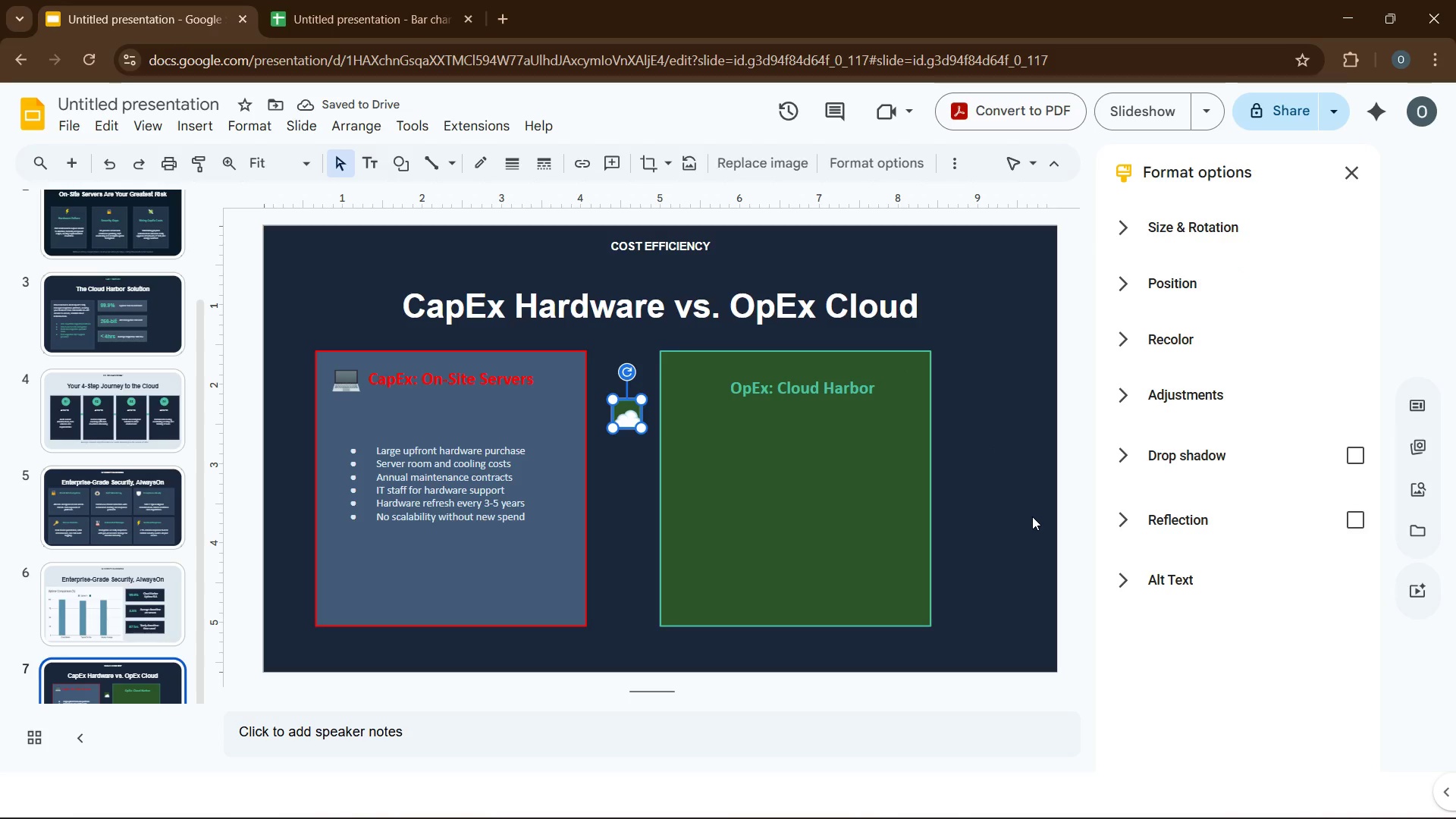 
key(Delete)
 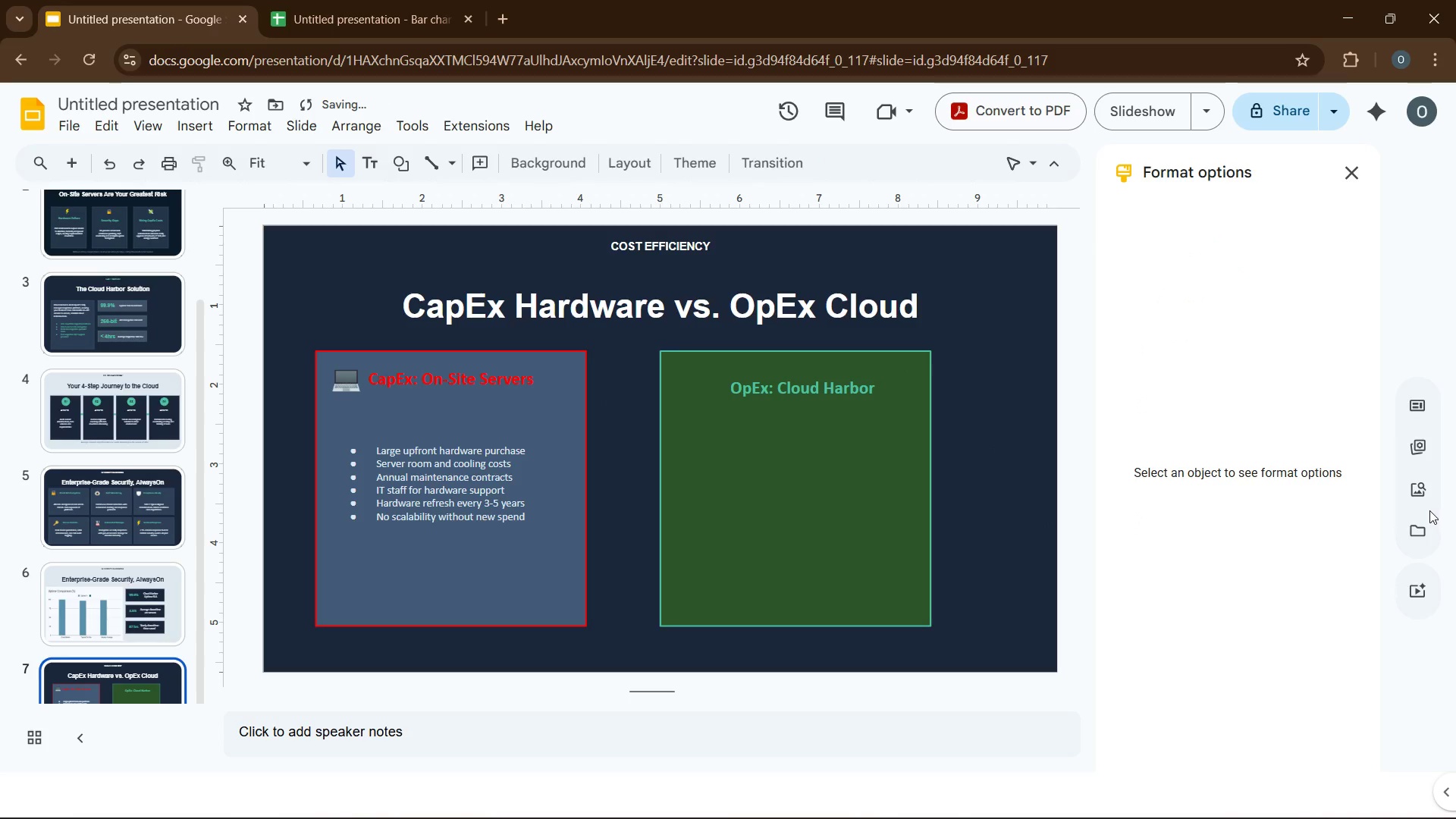 
left_click([1428, 485])
 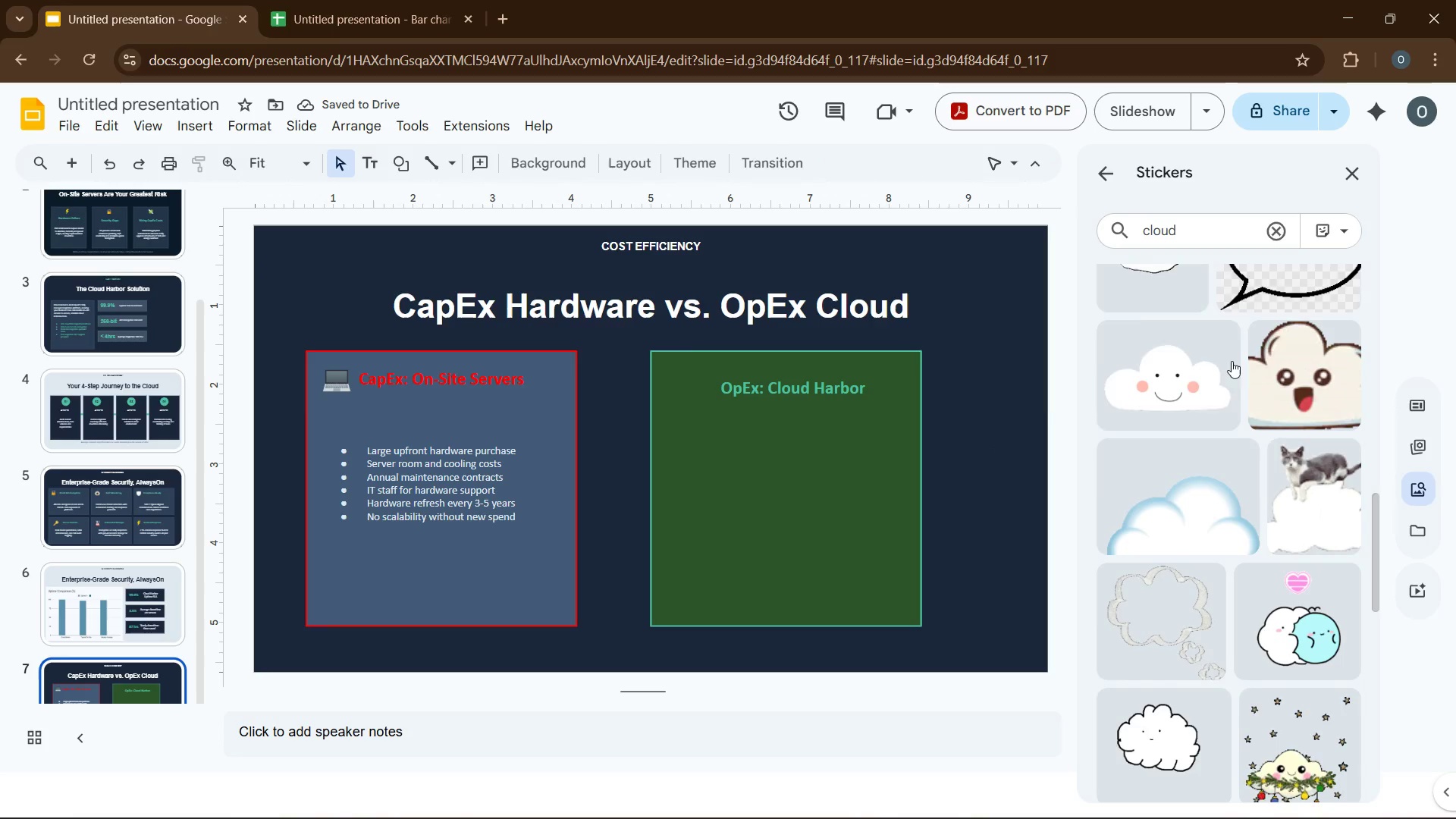 
left_click([1222, 488])
 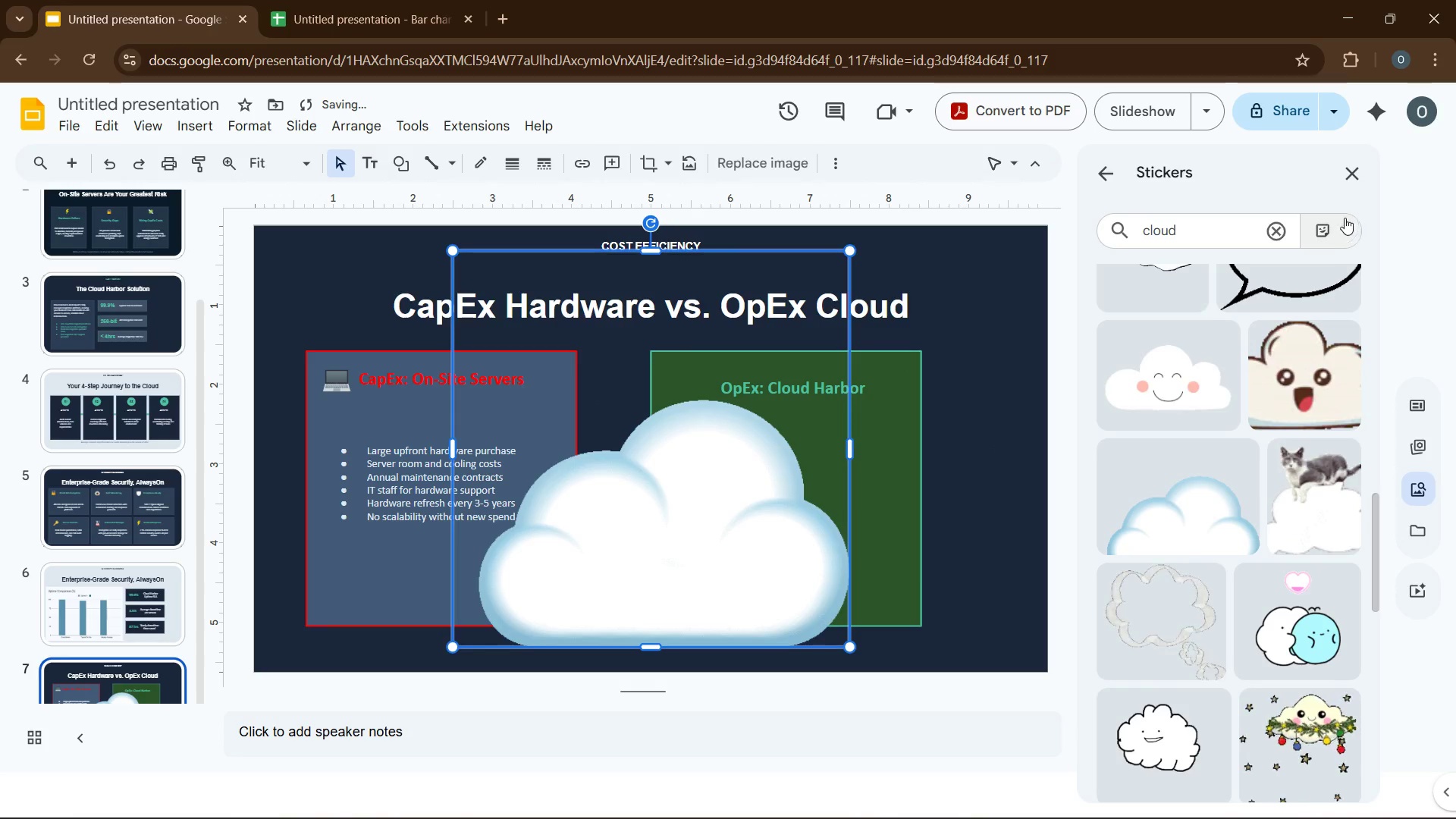 
left_click([1354, 181])
 